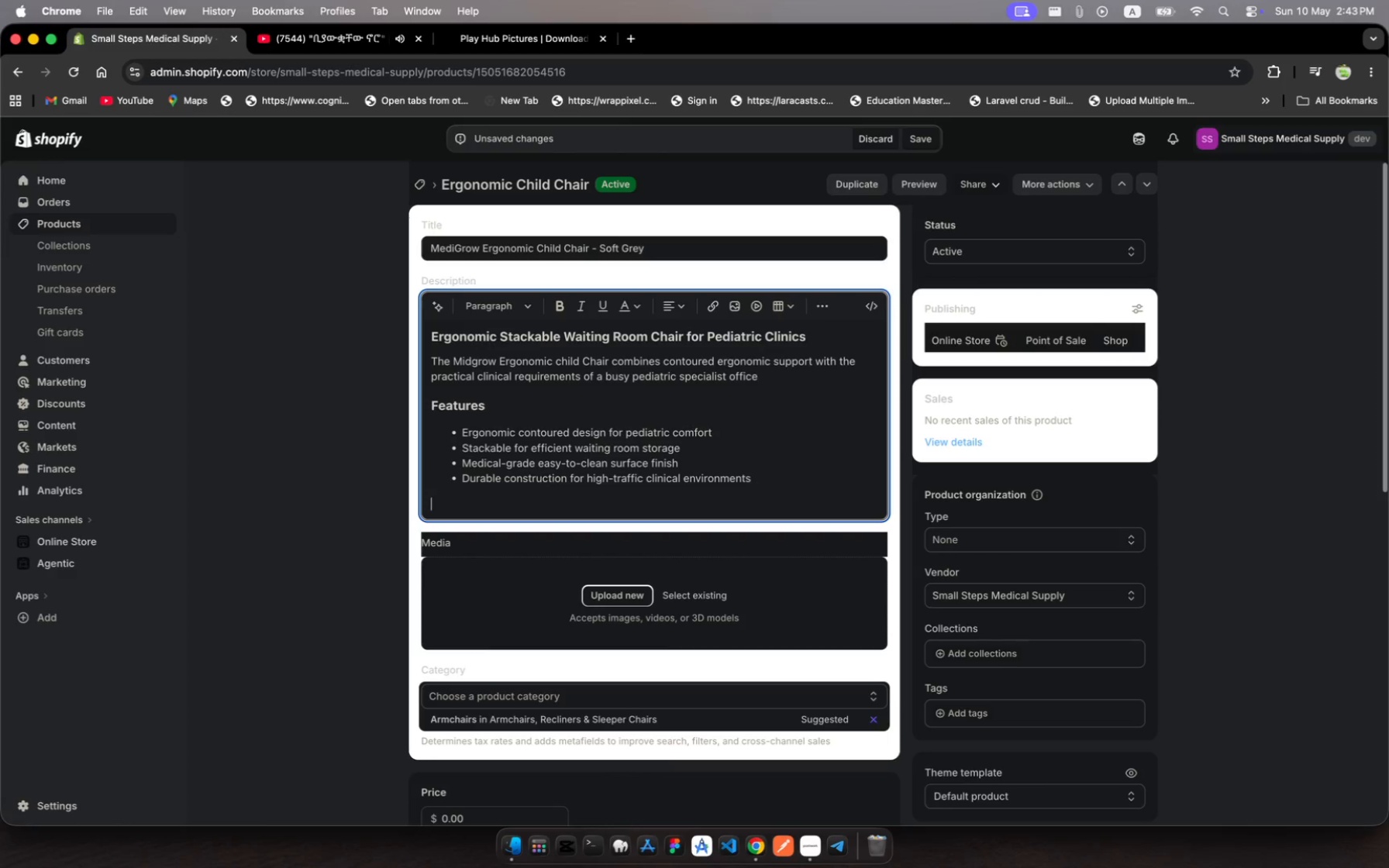 
left_click([1047, 598])
 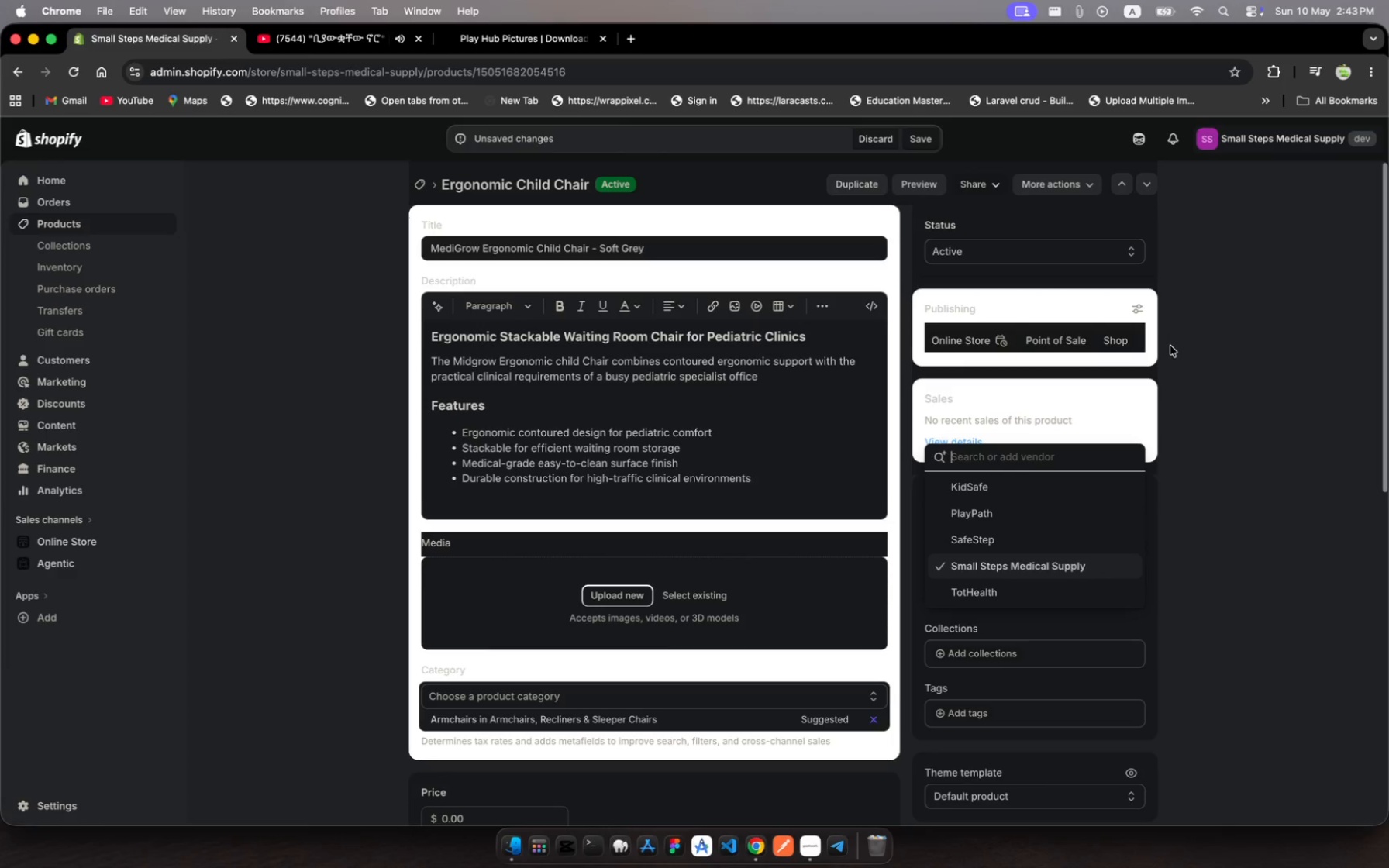 
type(Med)
 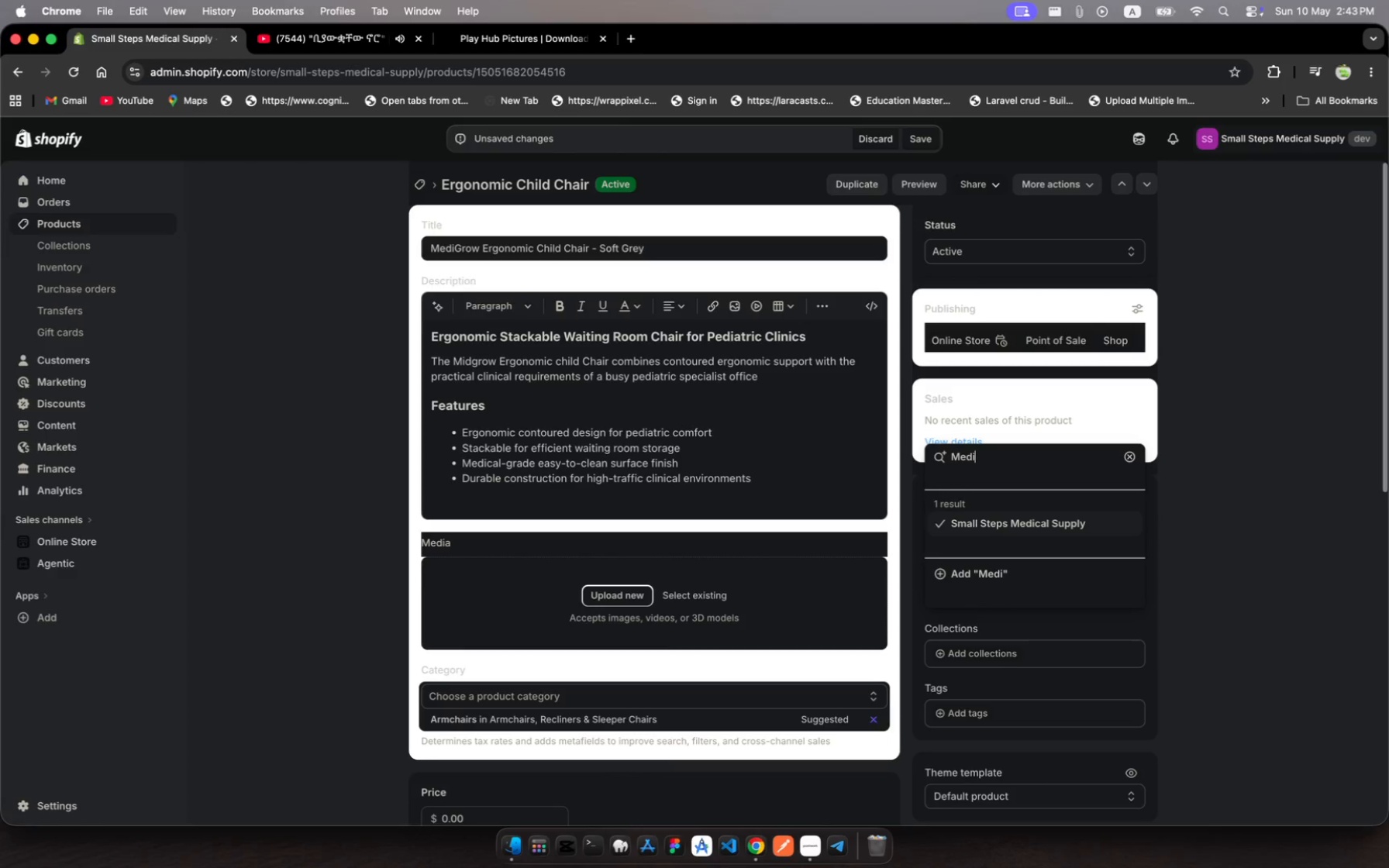 
hold_key(key=I, duration=0.32)
 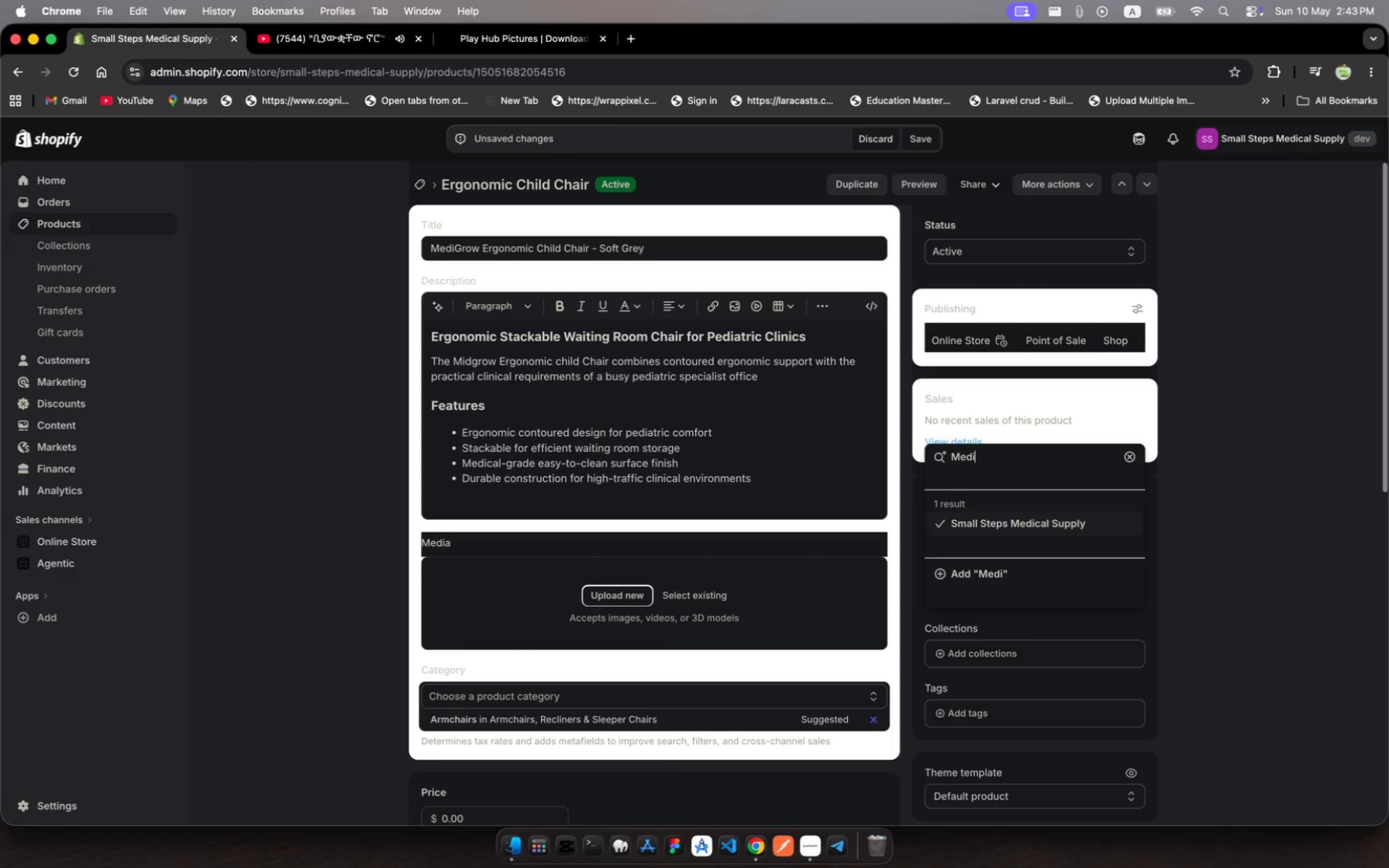 
type(Grw)
 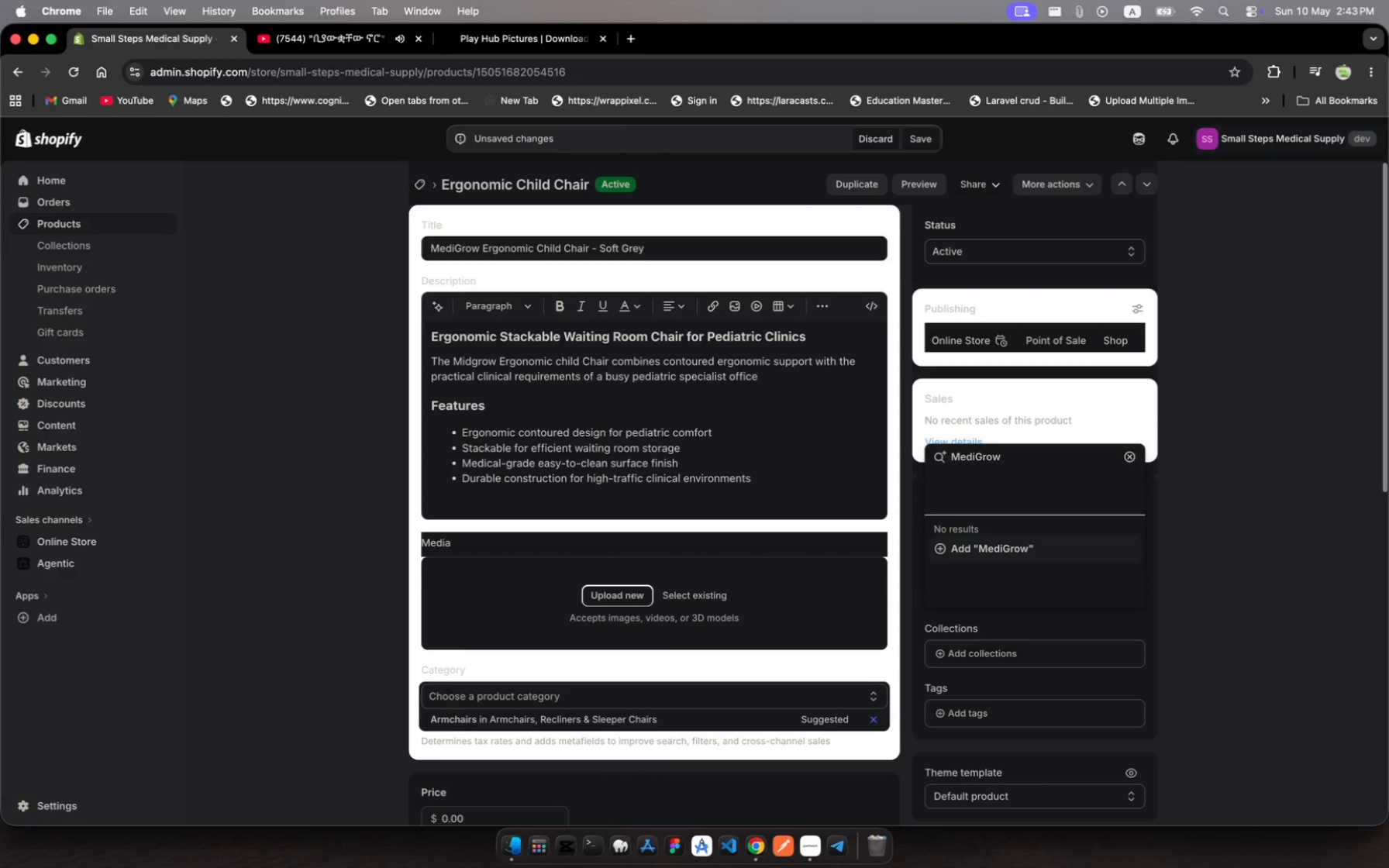 
hold_key(key=O, duration=0.39)
 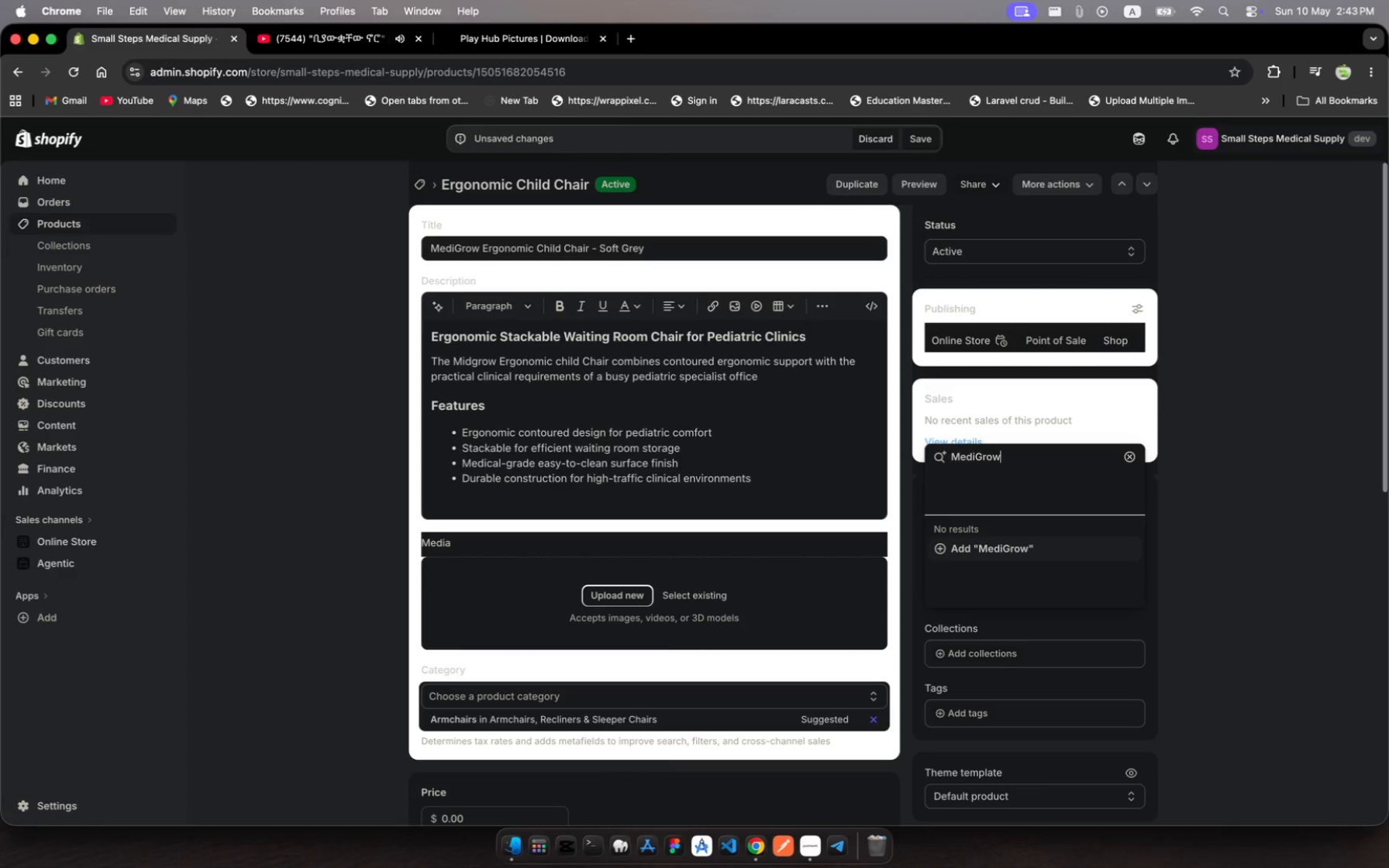 
key(Meta+A)
 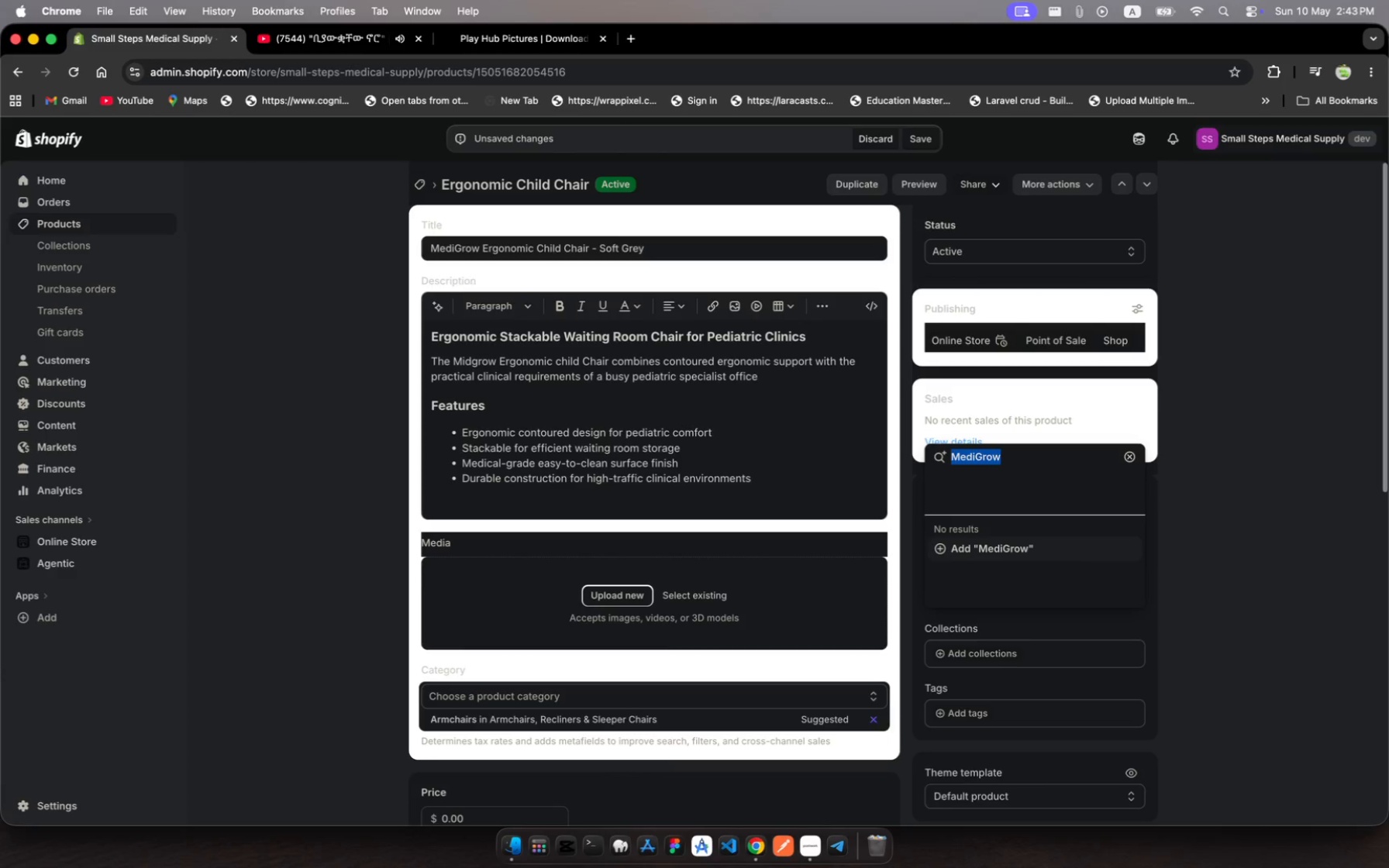 
key(Meta+C)
 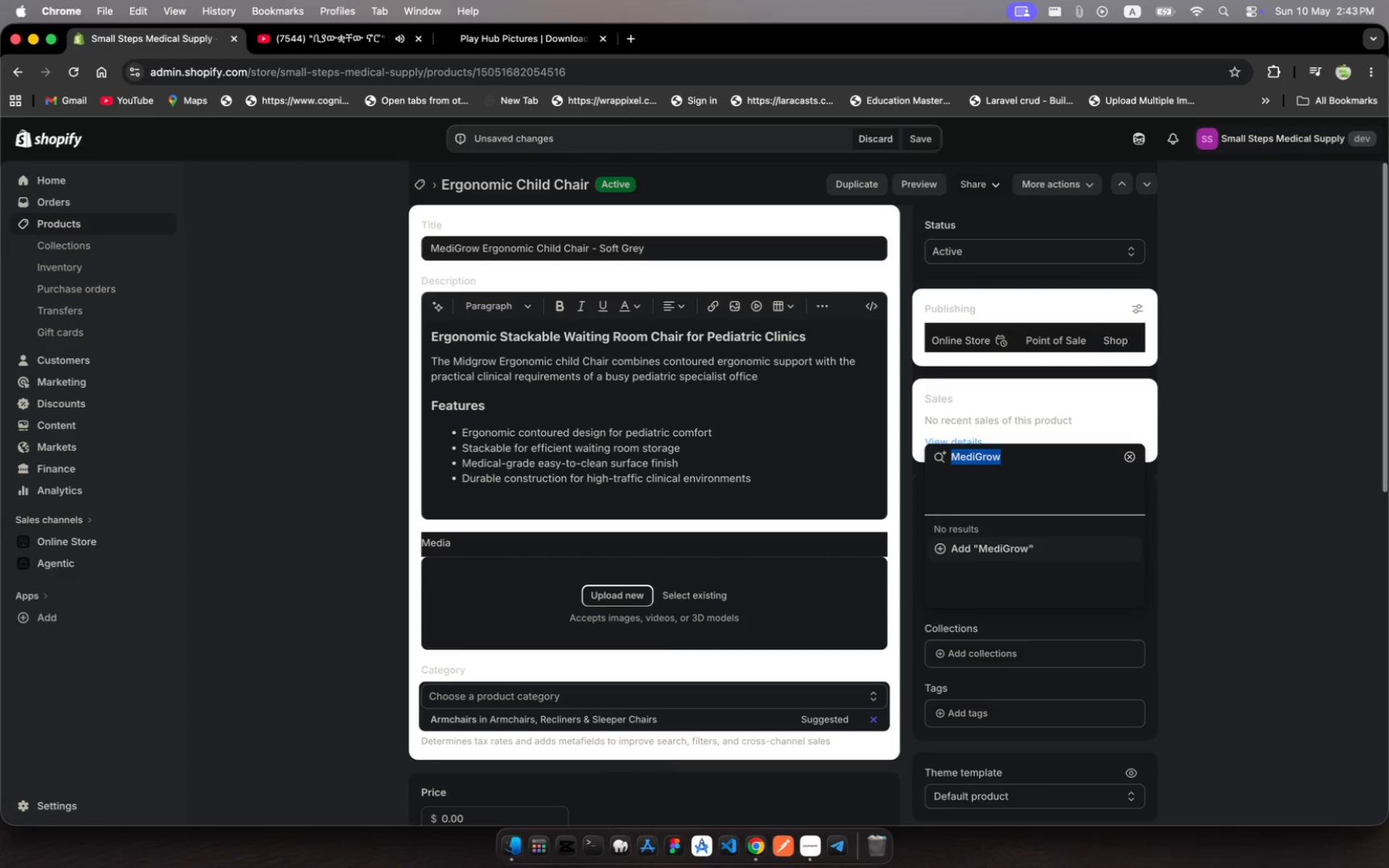 
key(Enter)
 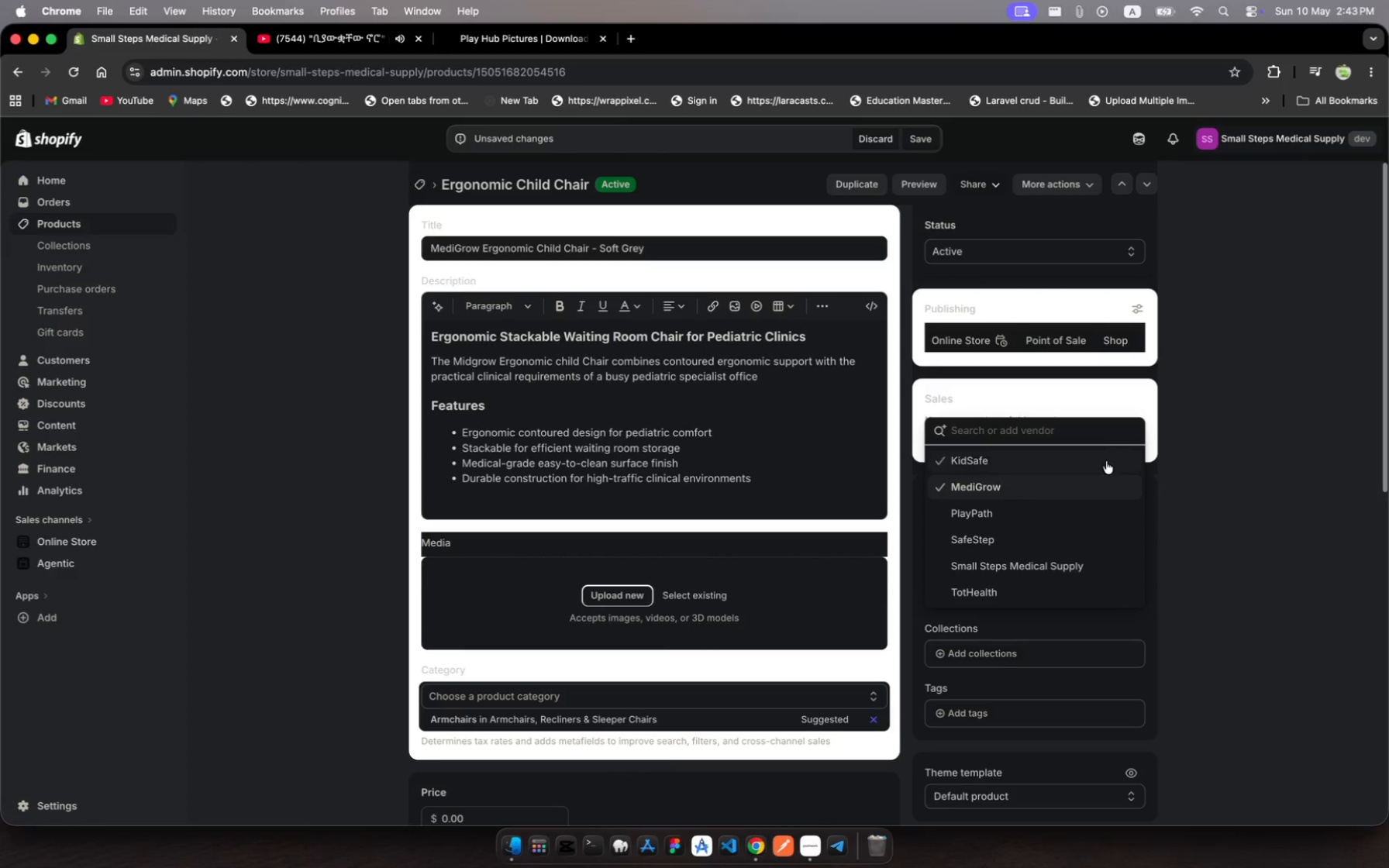 
left_click([1094, 498])
 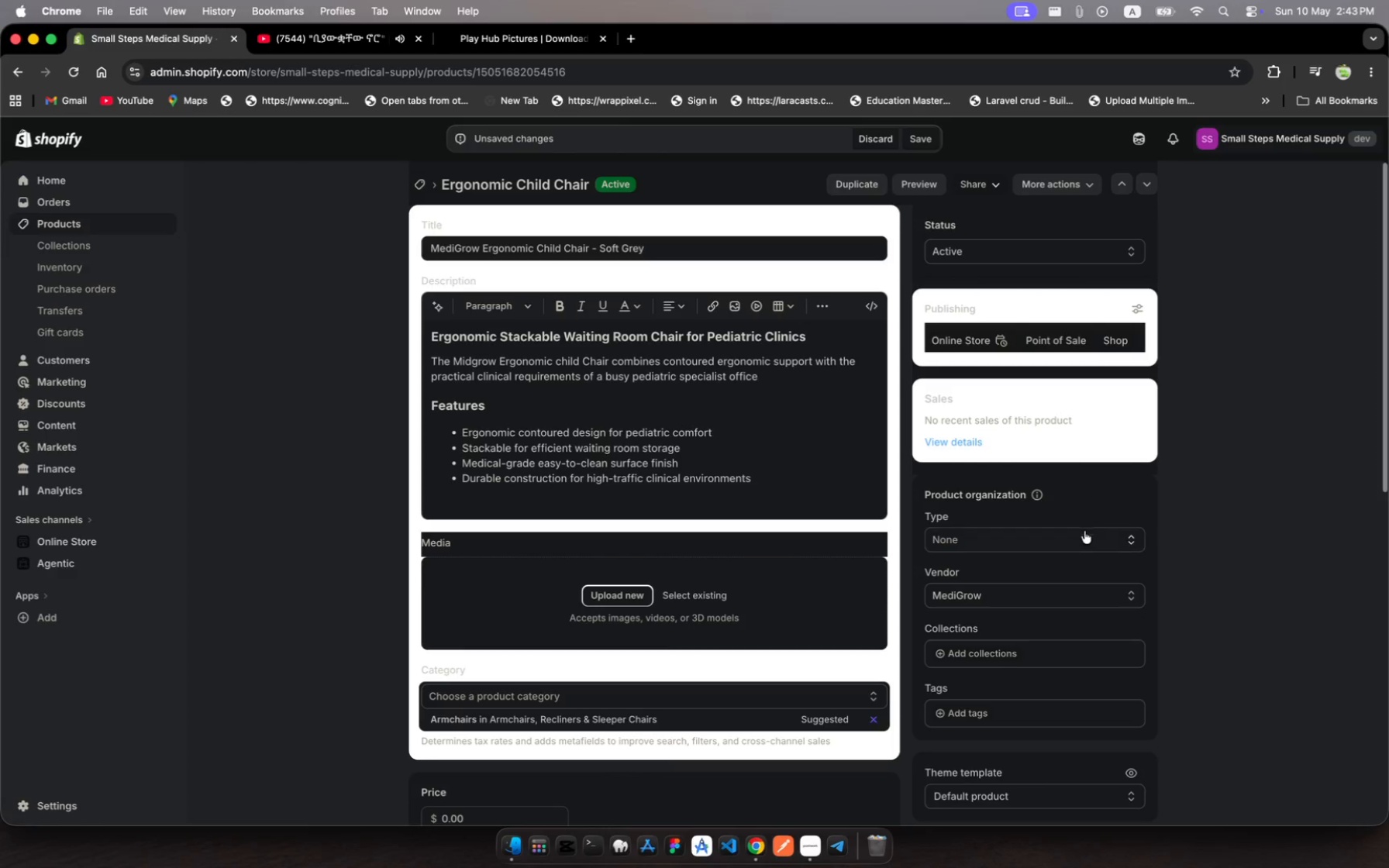 
left_click([1084, 544])
 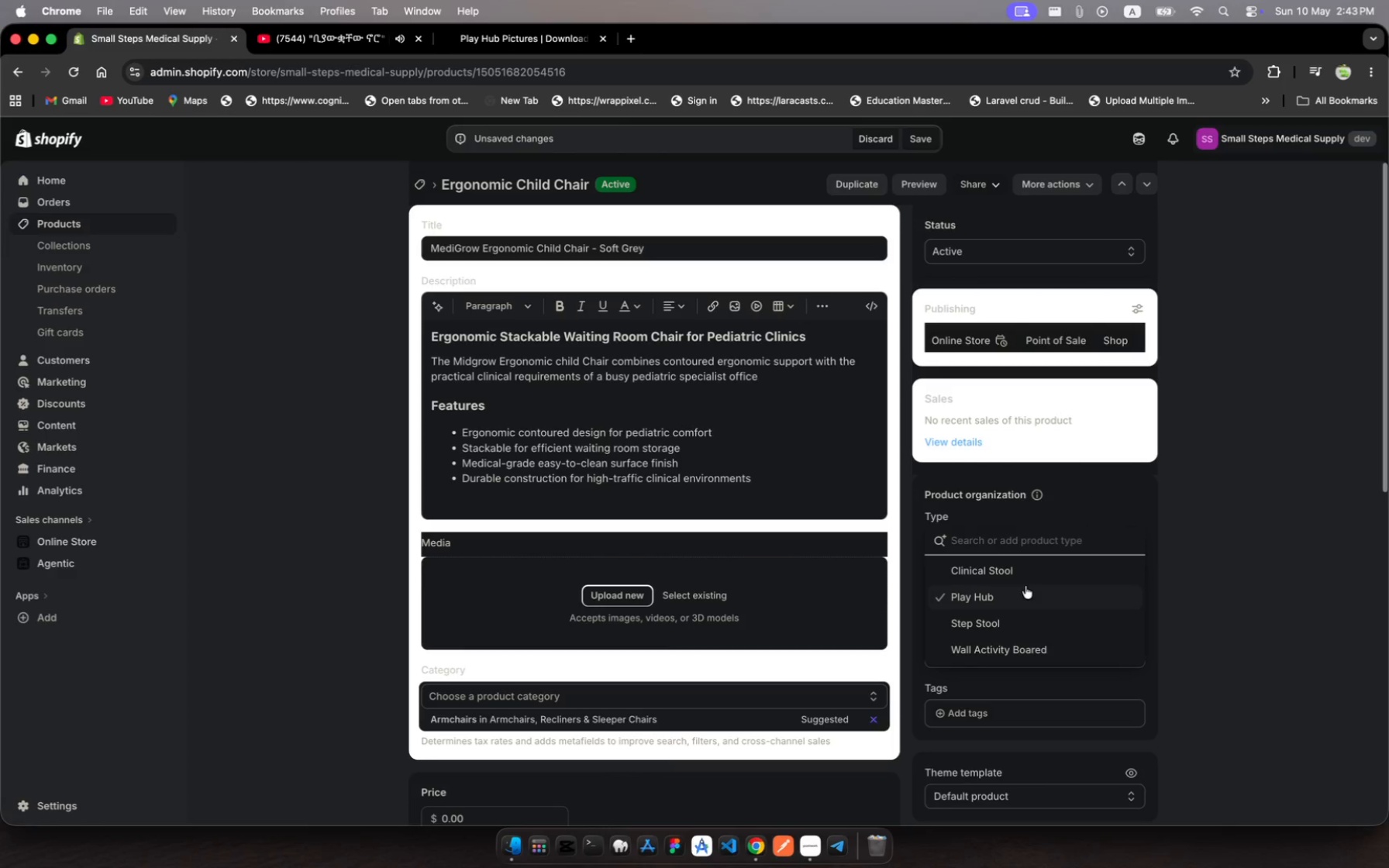 
scroll: coordinate [1046, 574], scroll_direction: down, amount: 7.0
 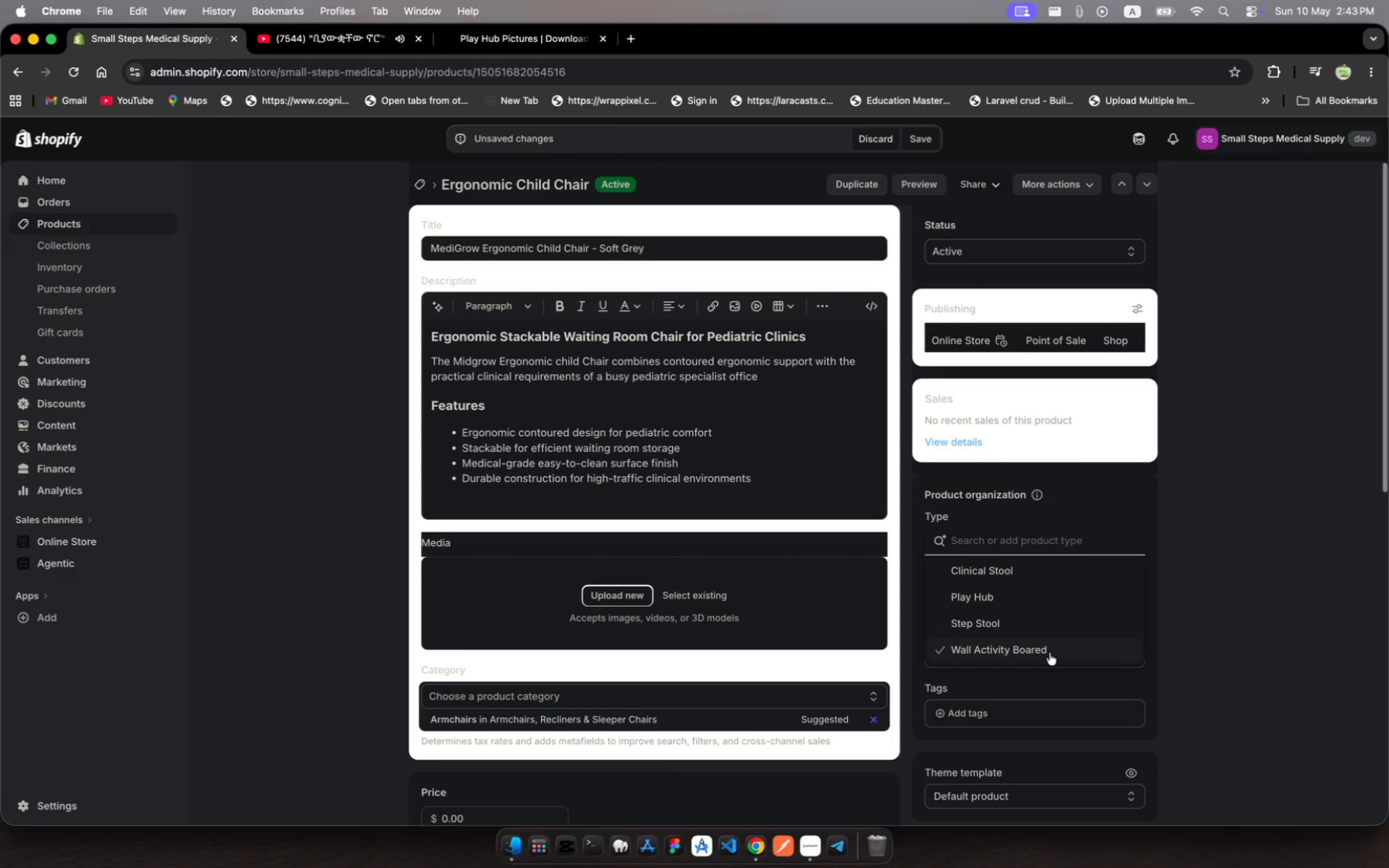 
left_click([1272, 605])
 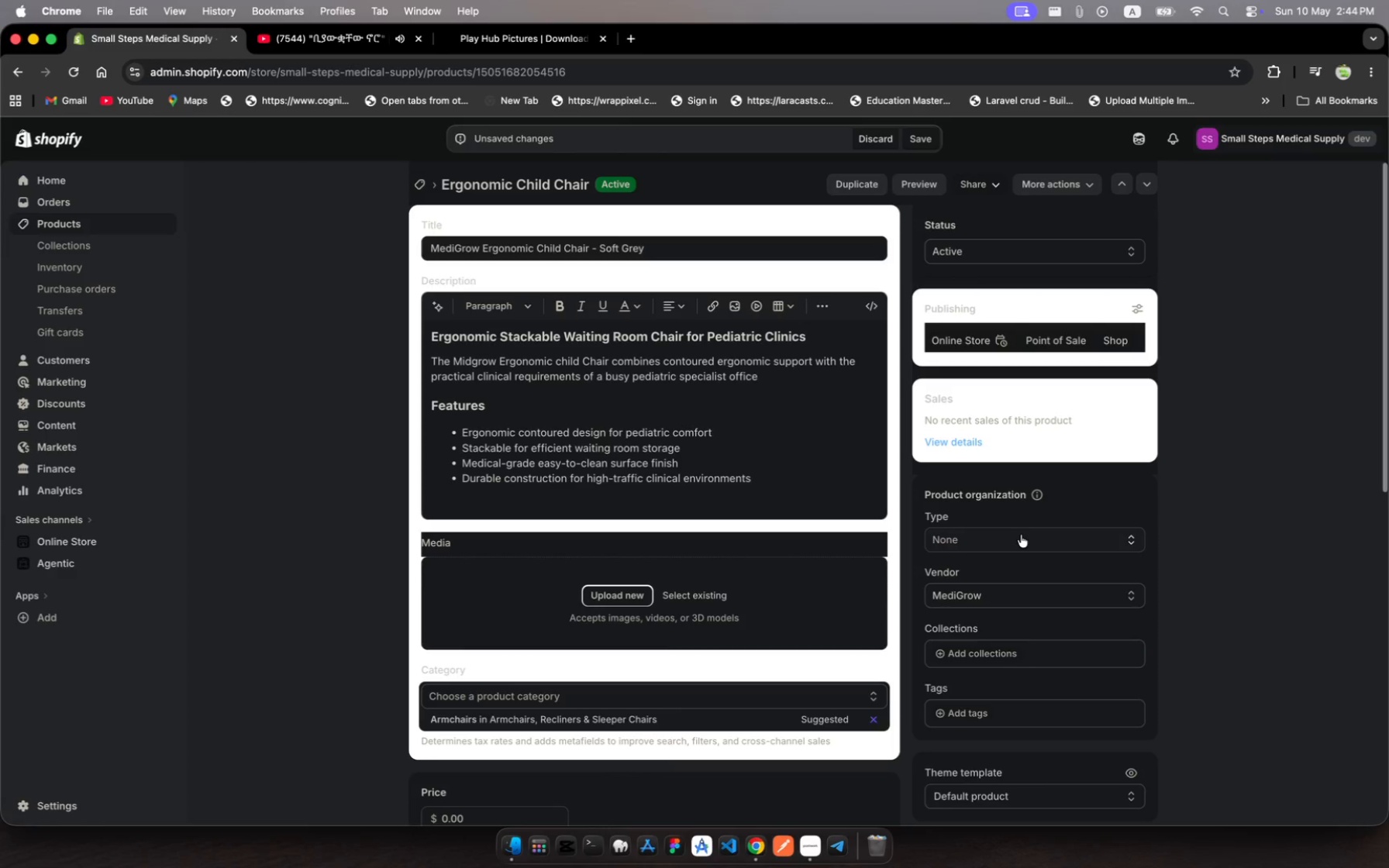 
left_click([1021, 535])
 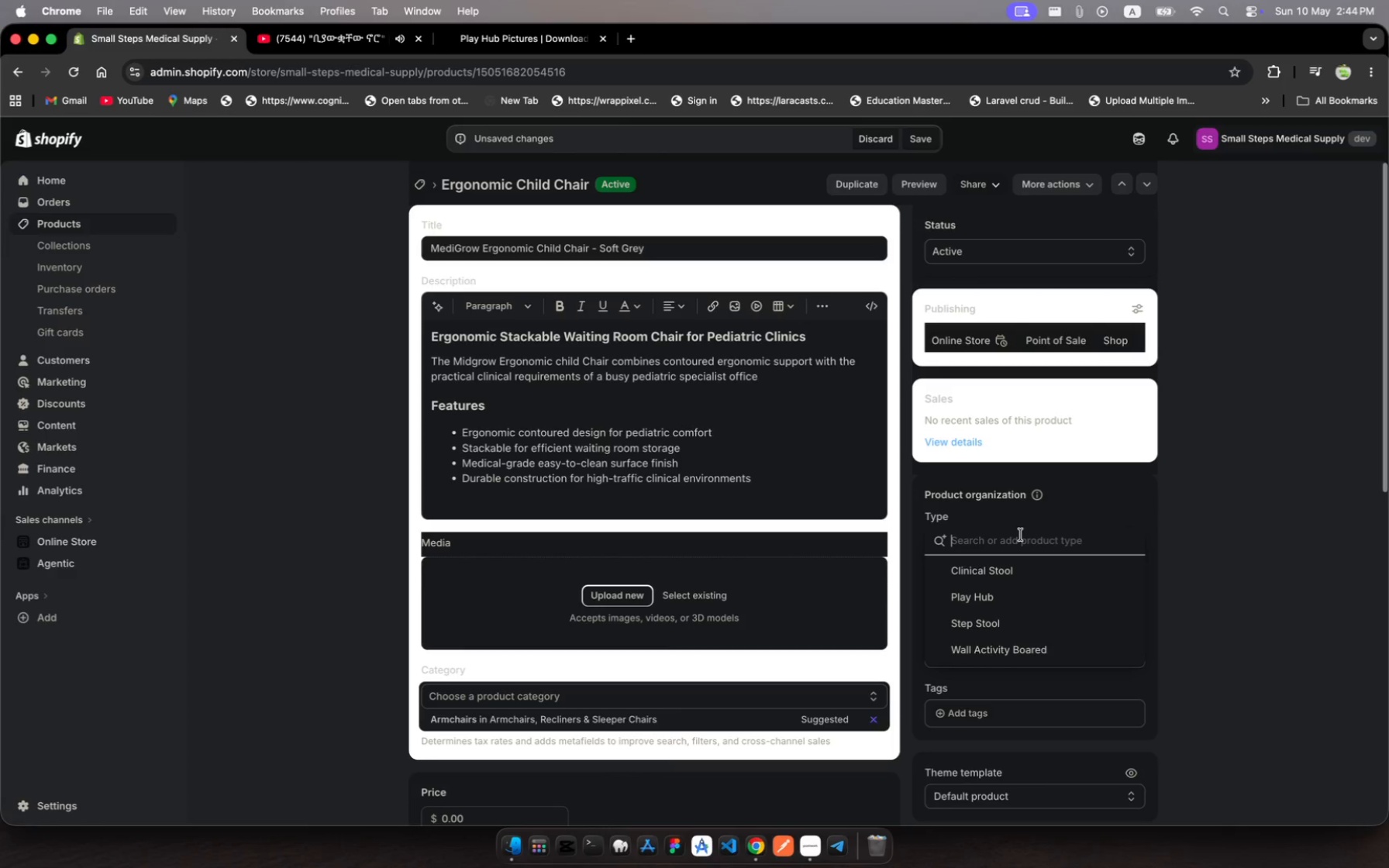 
type(Waitig Room Chair)
 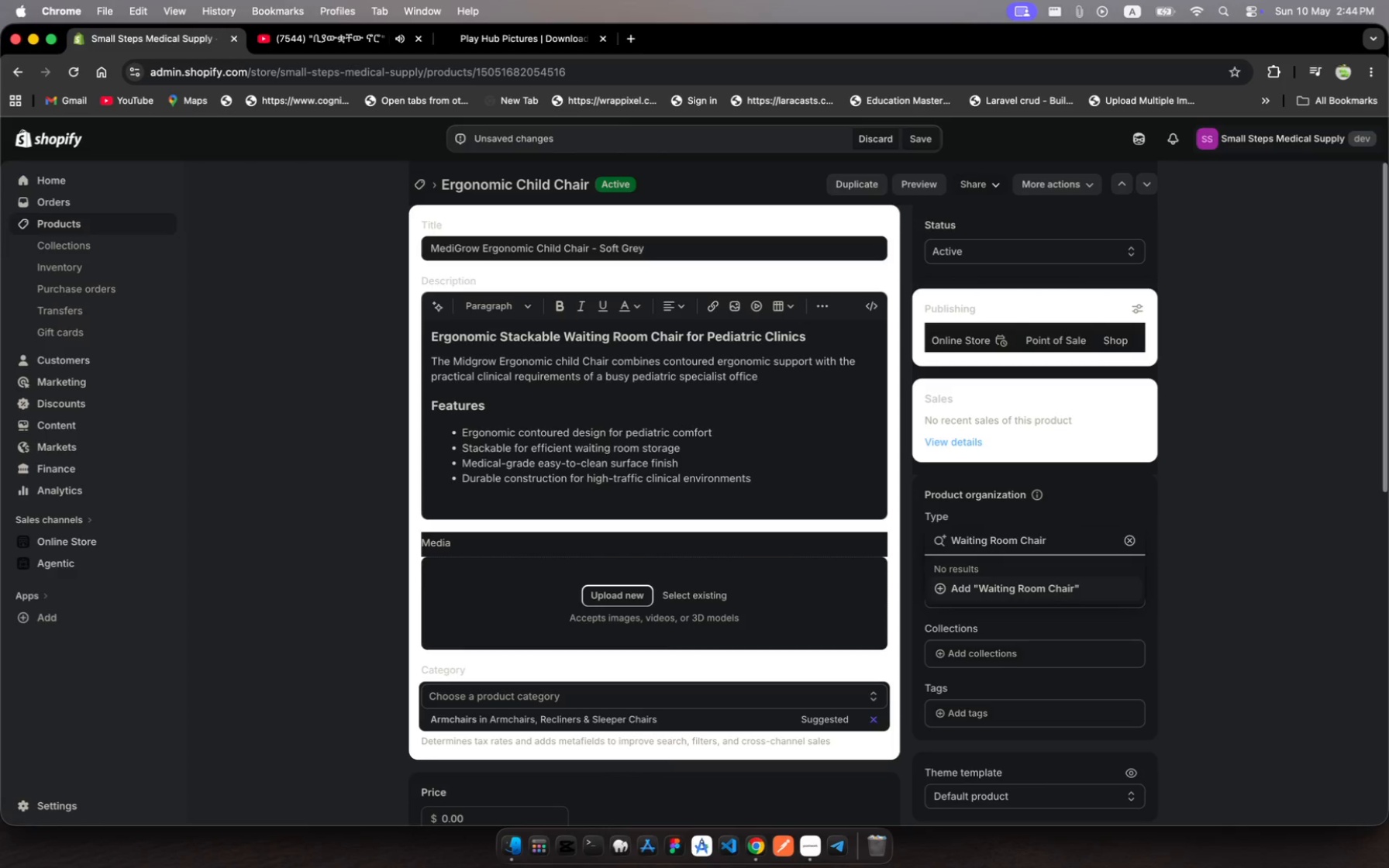 
hold_key(key=N, duration=0.36)
 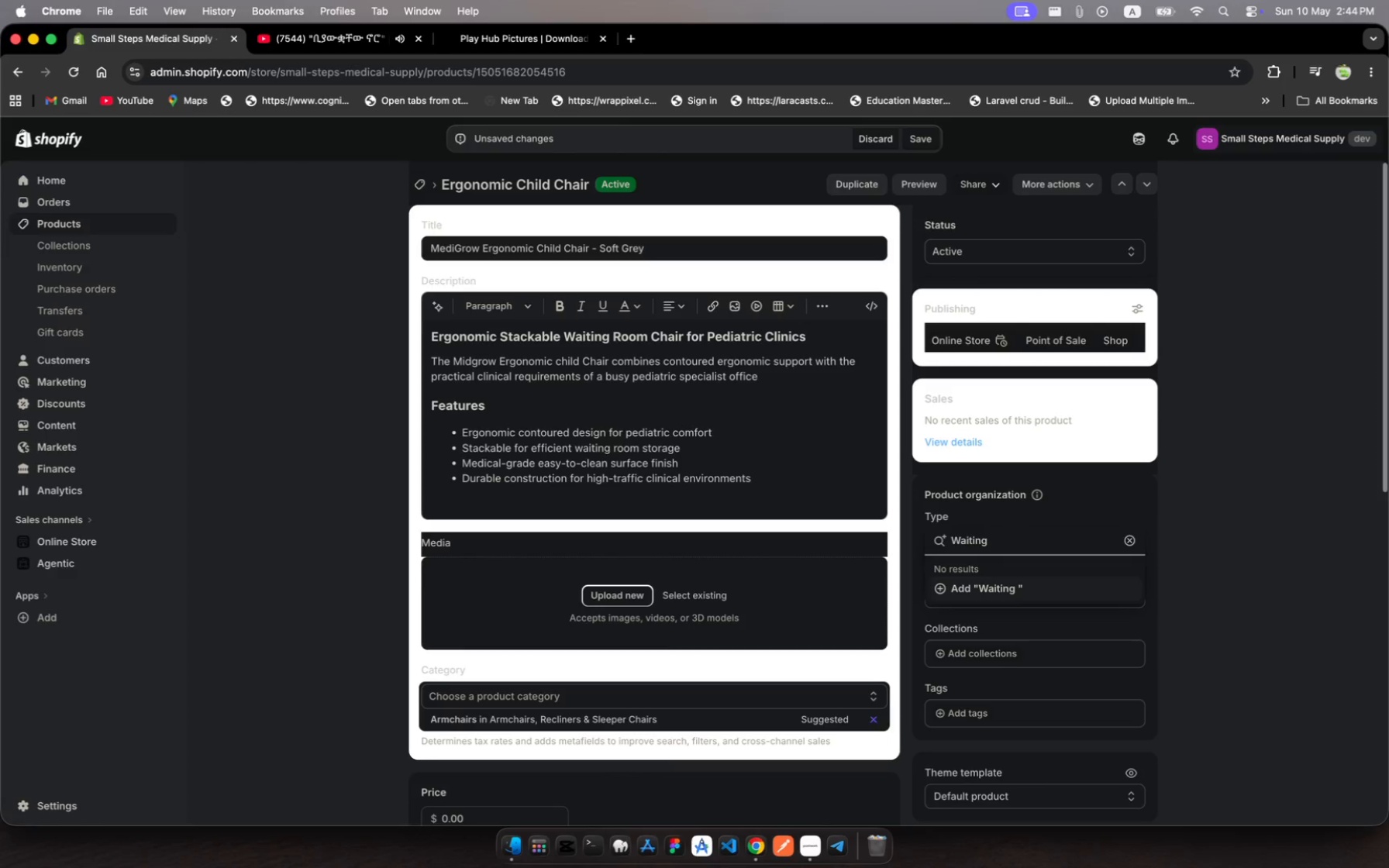 
left_click([1042, 591])
 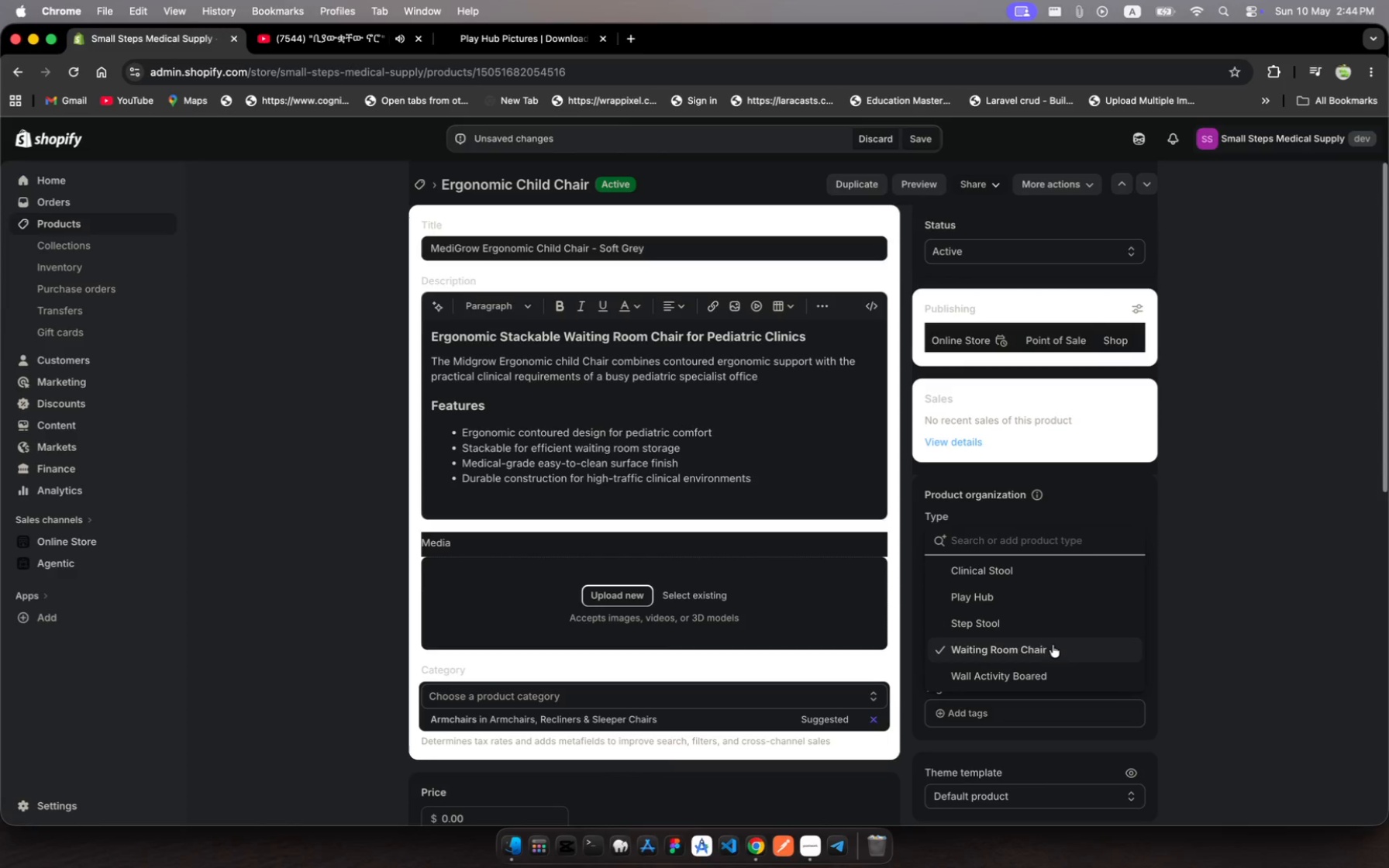 
left_click([1056, 649])
 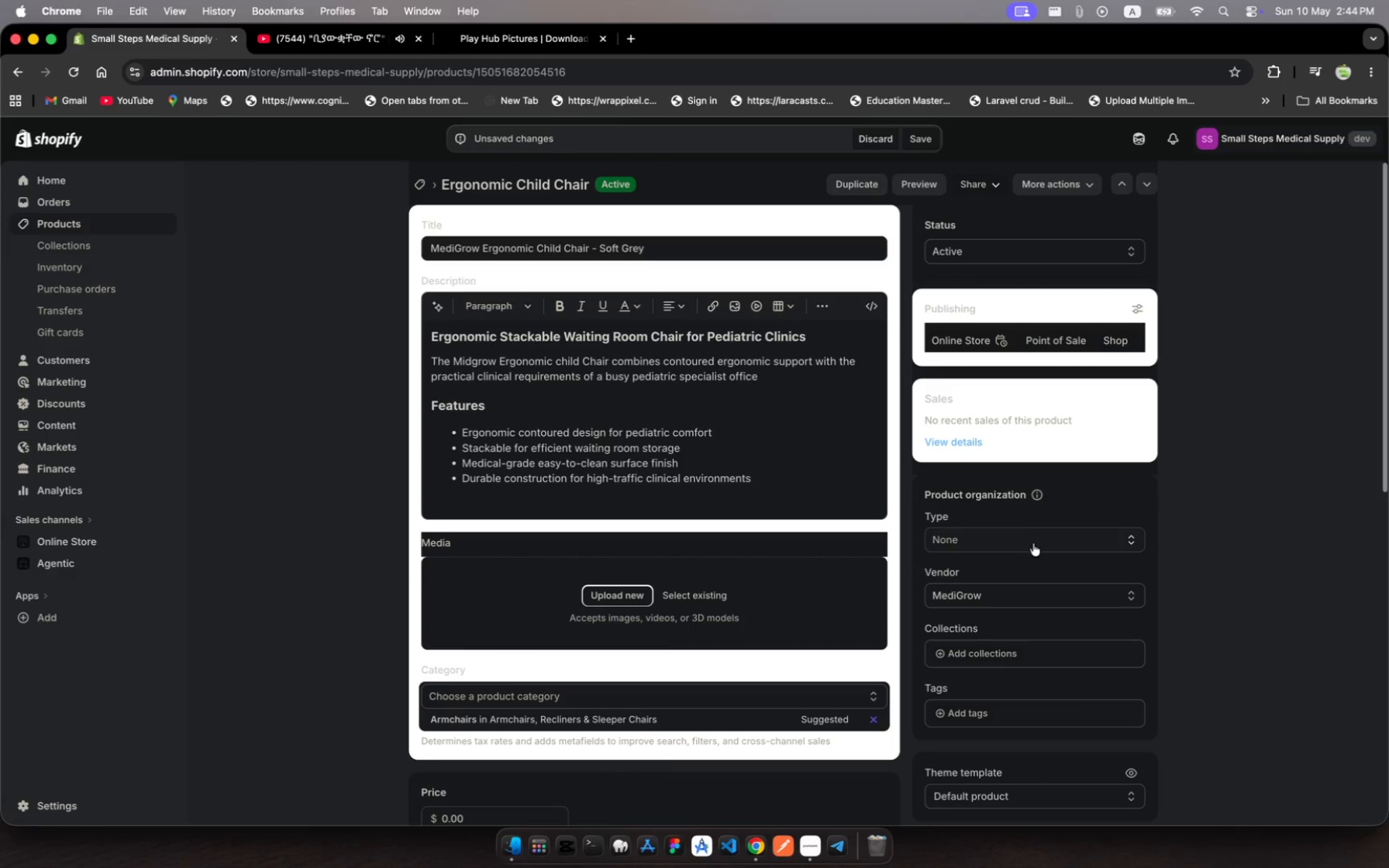 
left_click([1032, 537])
 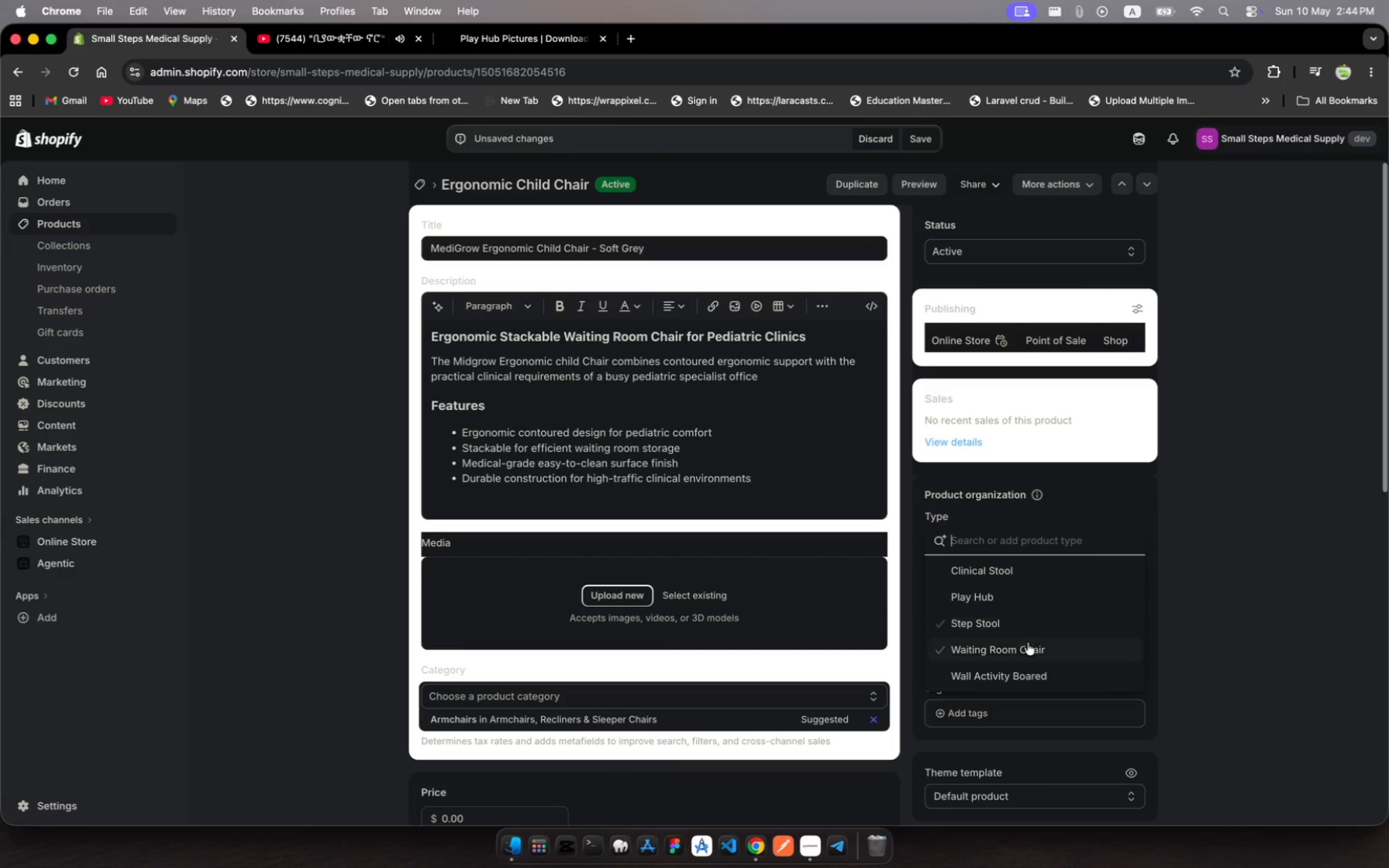 
left_click([1028, 646])
 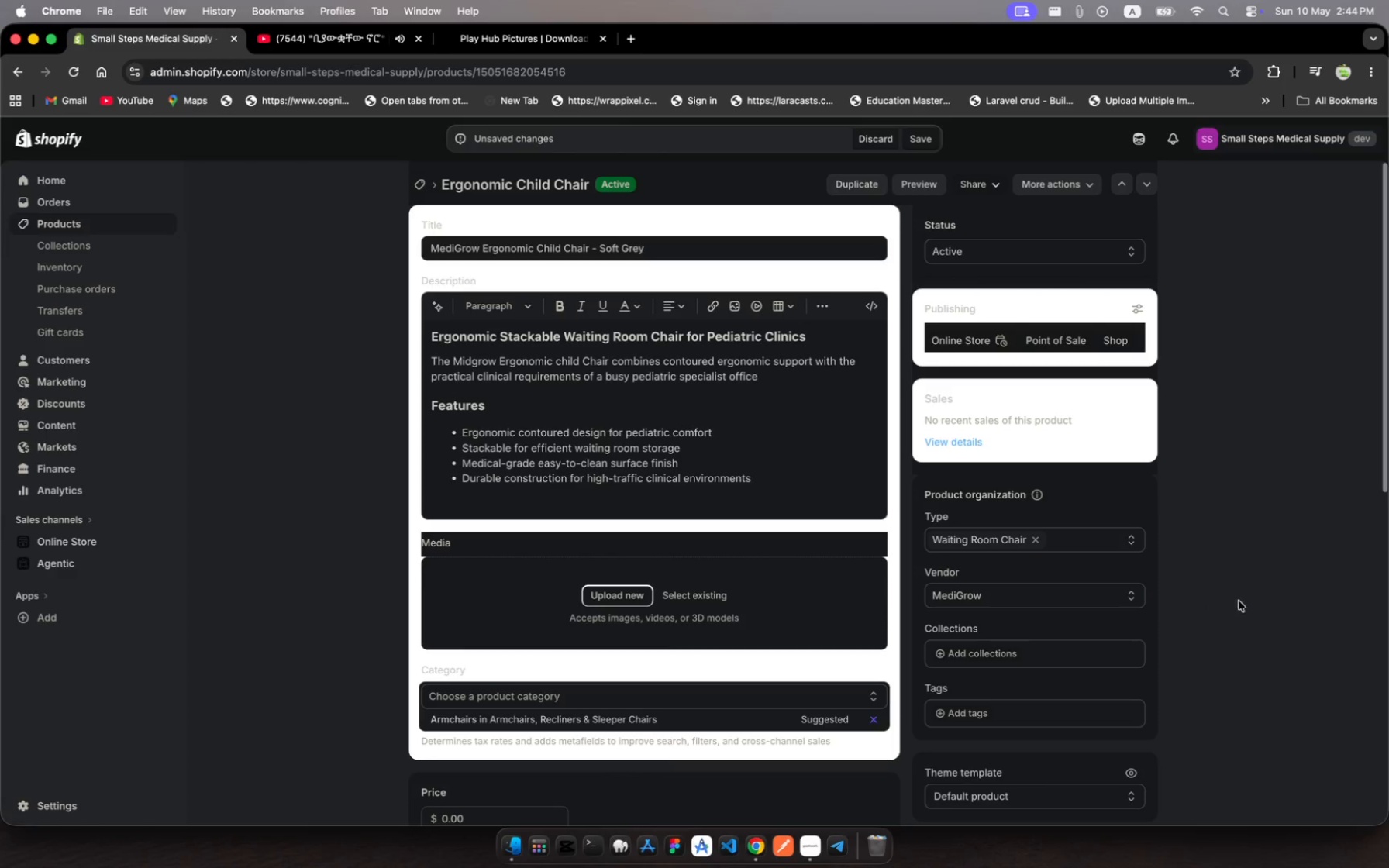 
scroll: coordinate [1248, 601], scroll_direction: down, amount: 26.0
 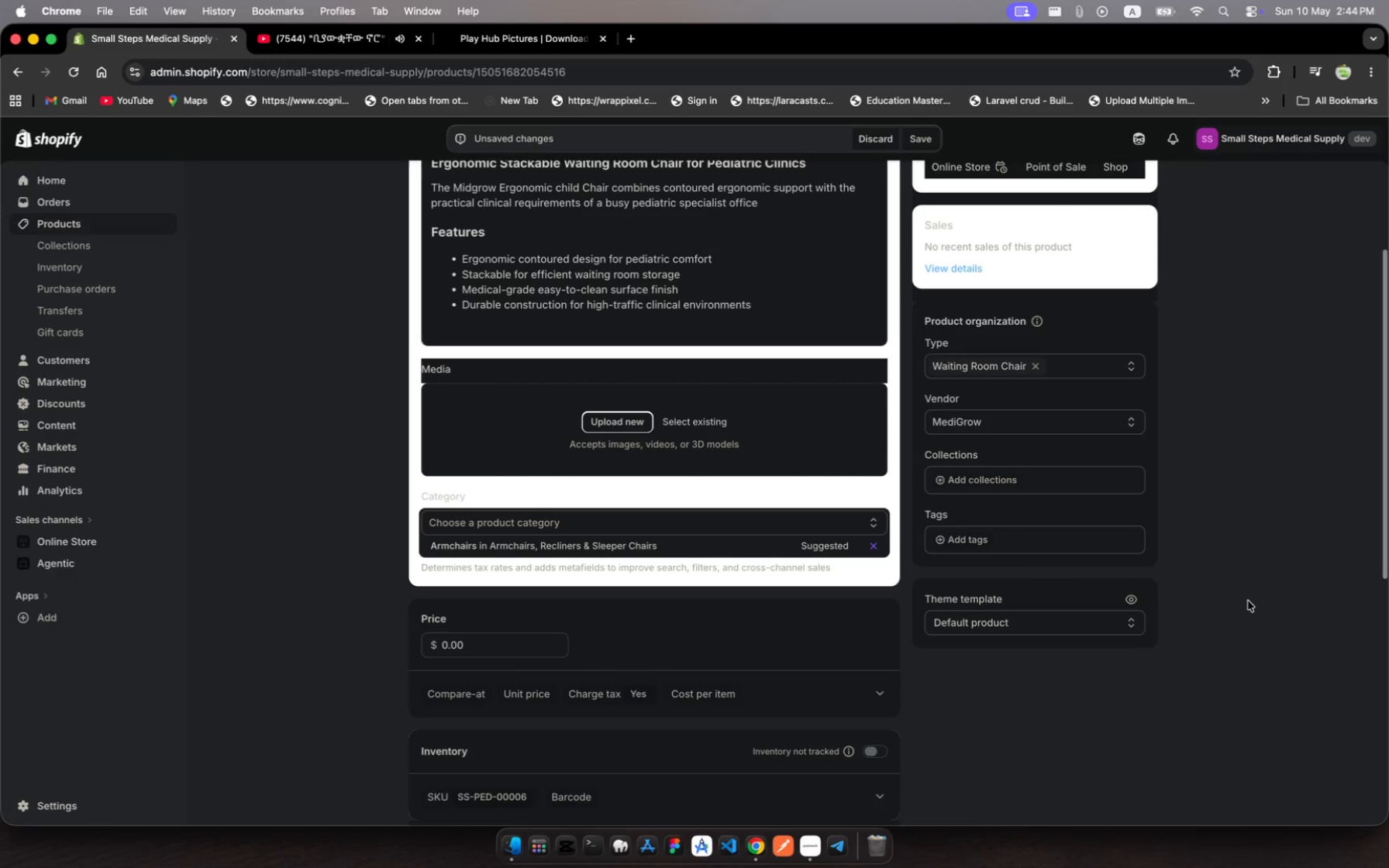 
left_click([1041, 549])
 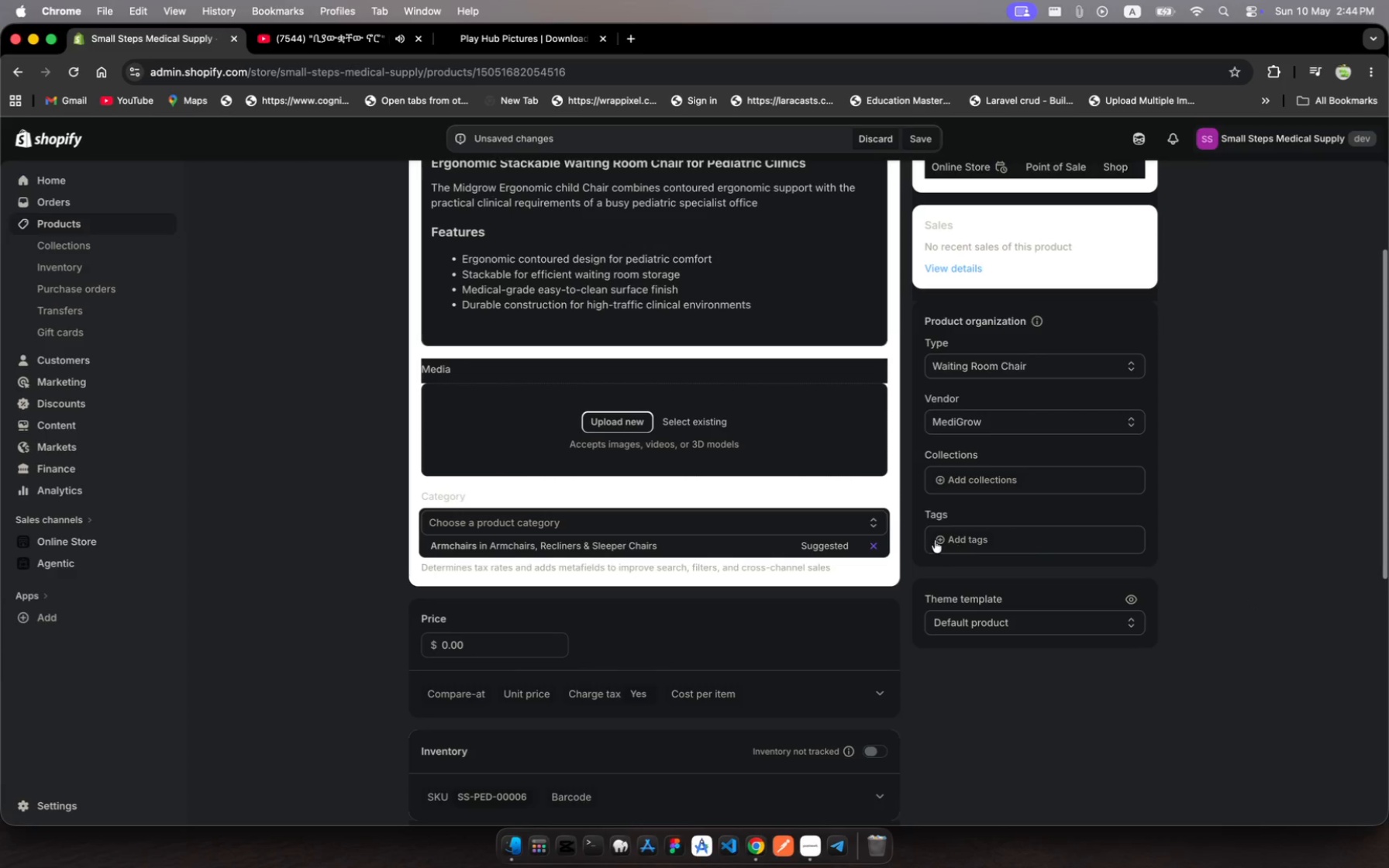 
left_click([935, 540])
 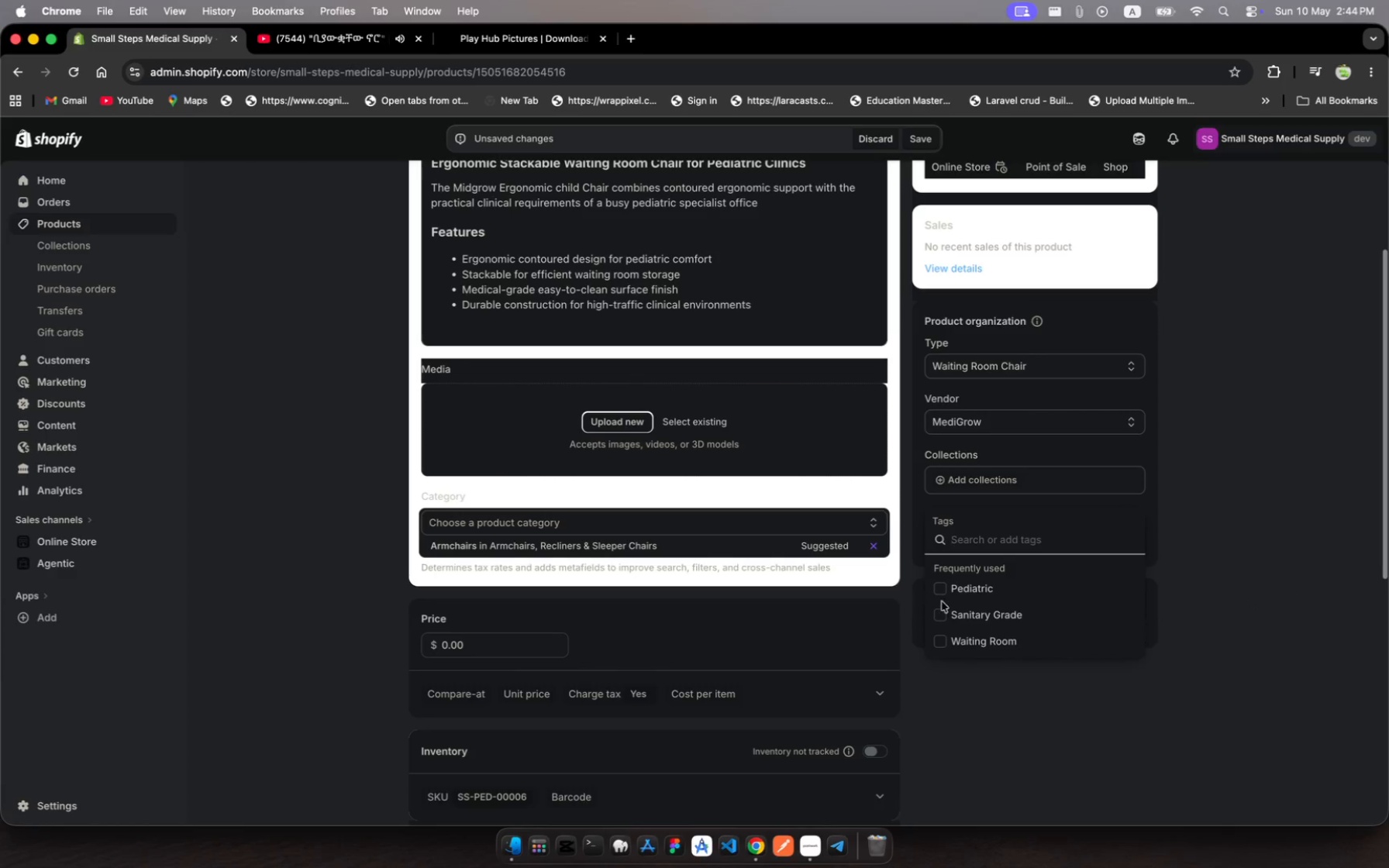 
left_click([943, 588])
 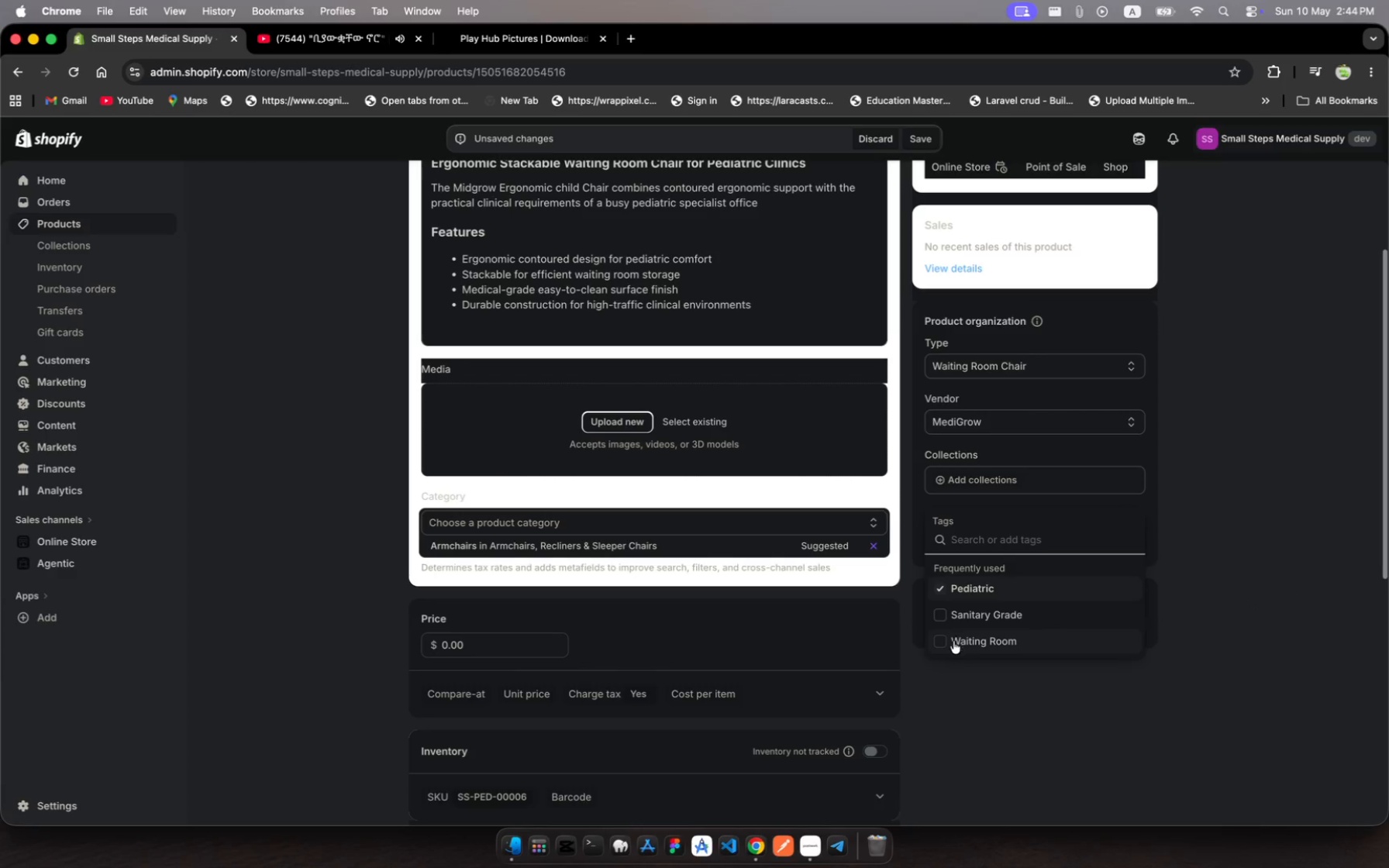 
left_click([944, 641])
 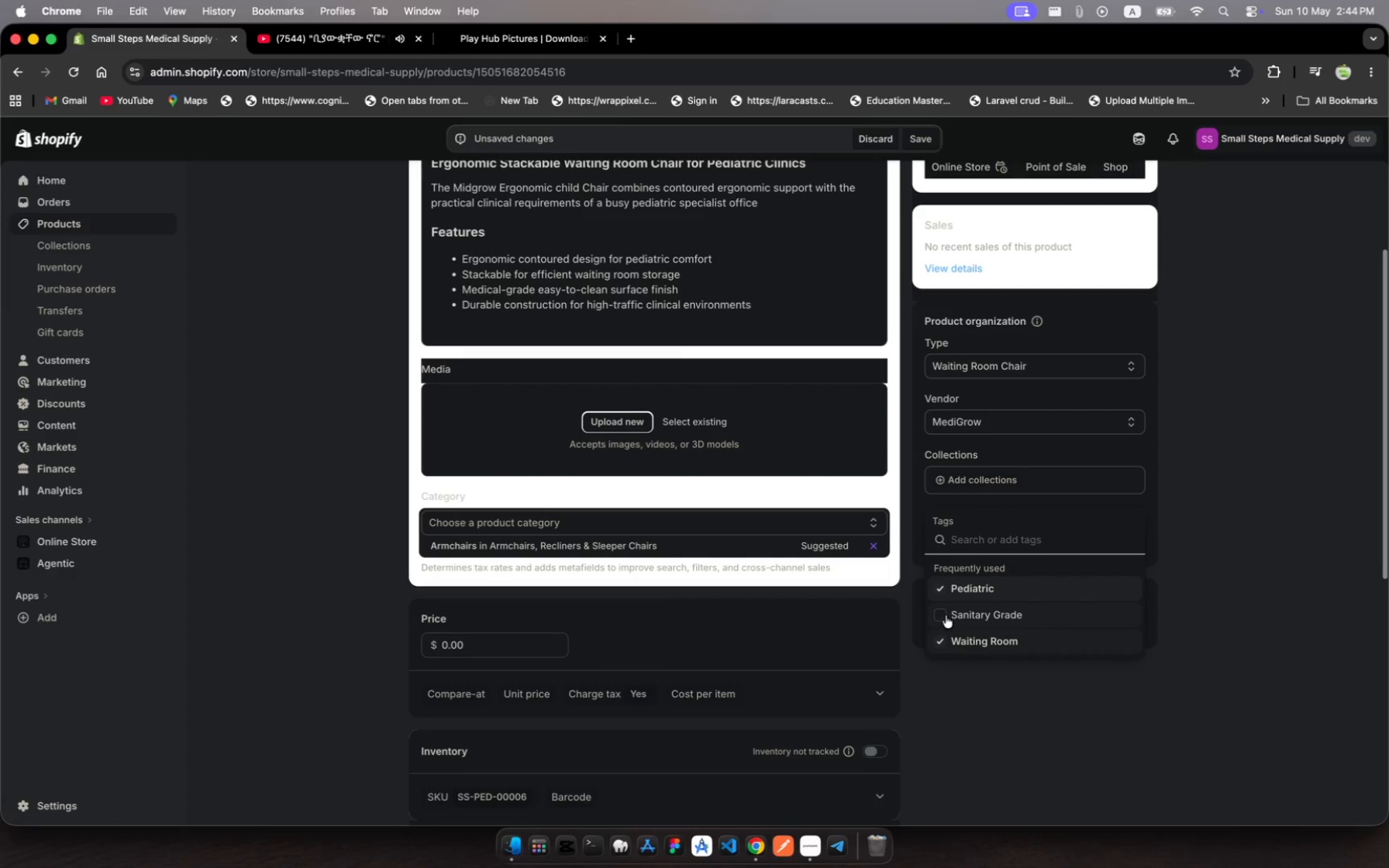 
left_click([947, 612])
 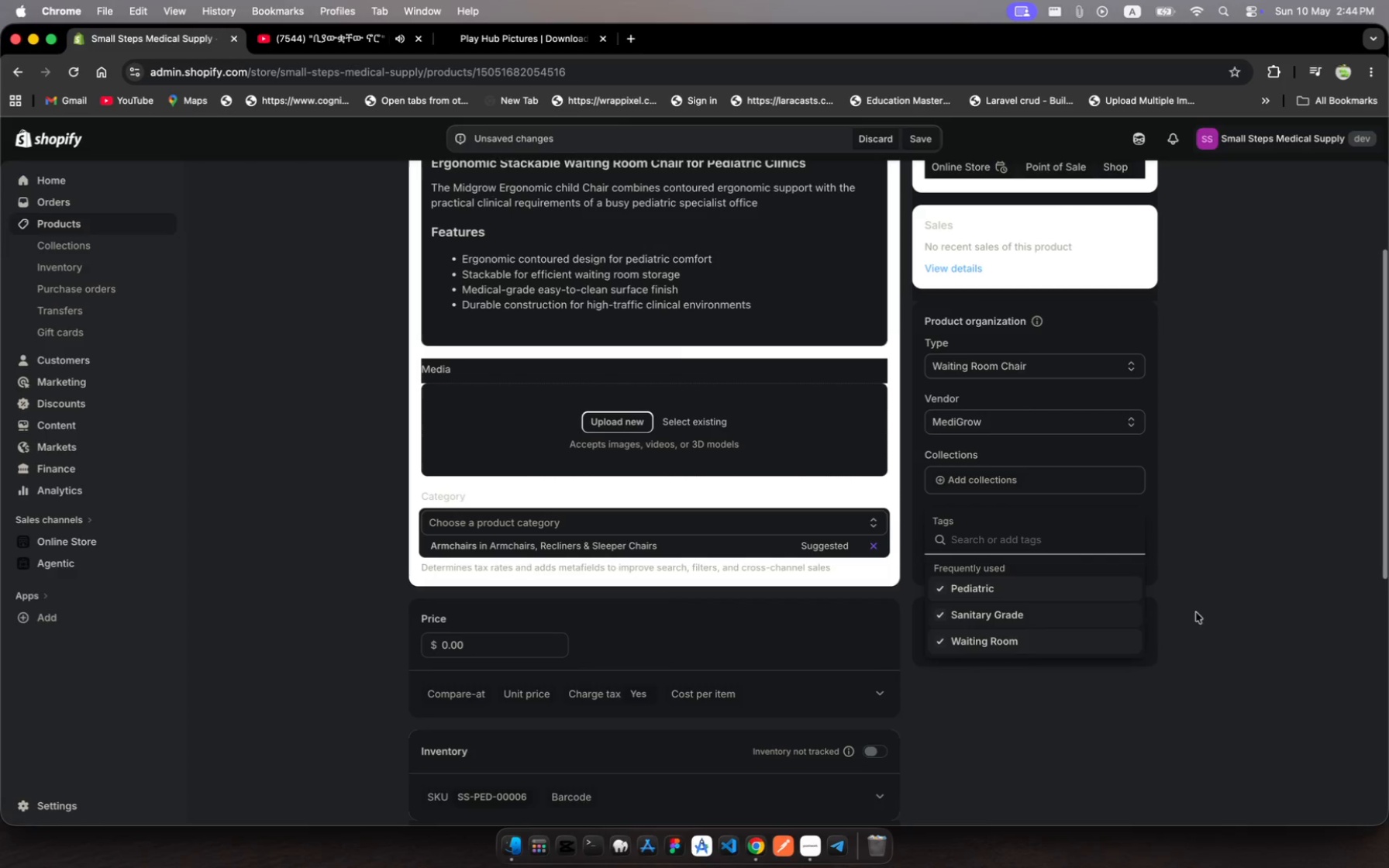 
left_click([1229, 605])
 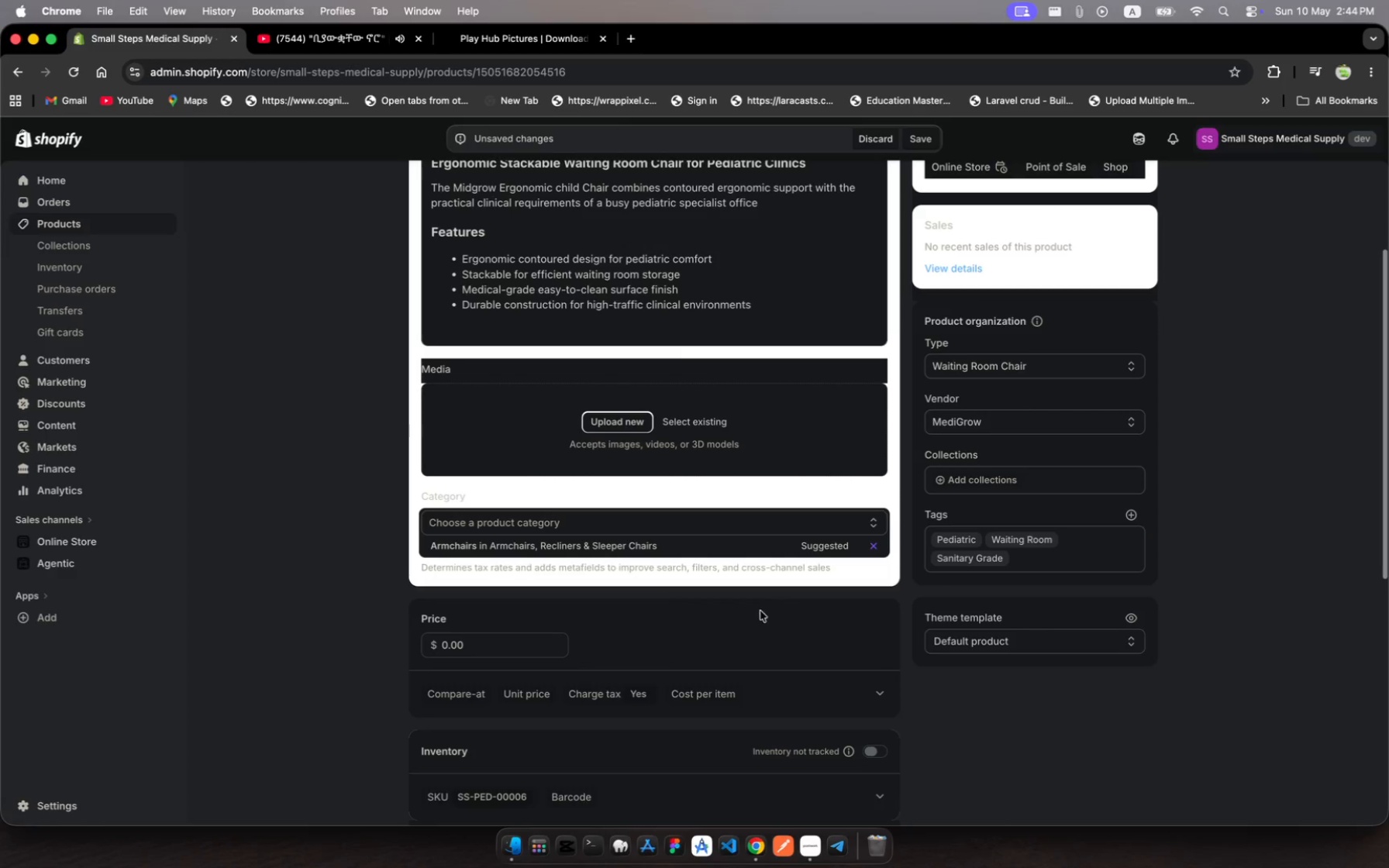 
scroll: coordinate [743, 637], scroll_direction: down, amount: 15.0
 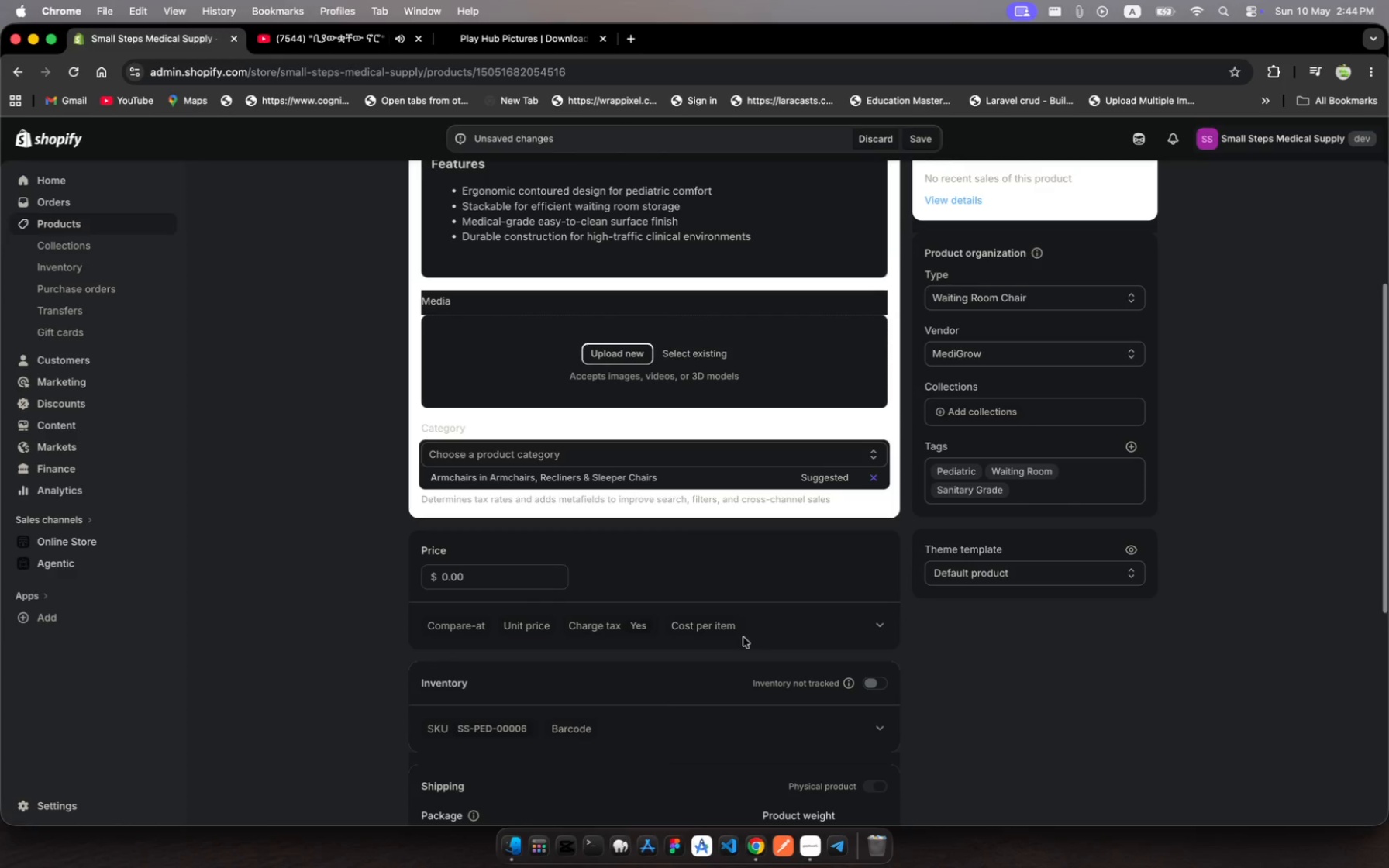 
wait(14.79)
 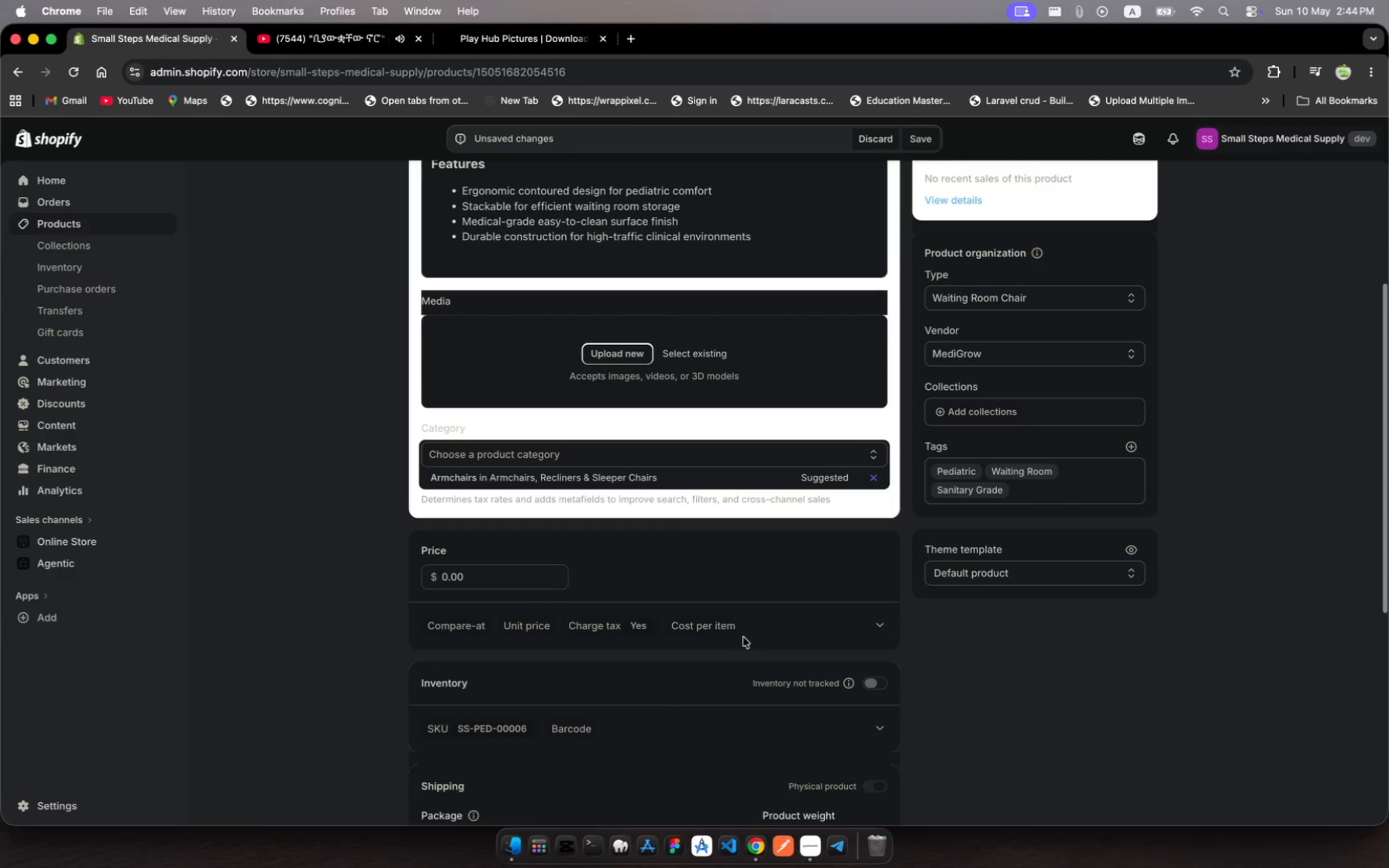 
left_click([629, 477])
 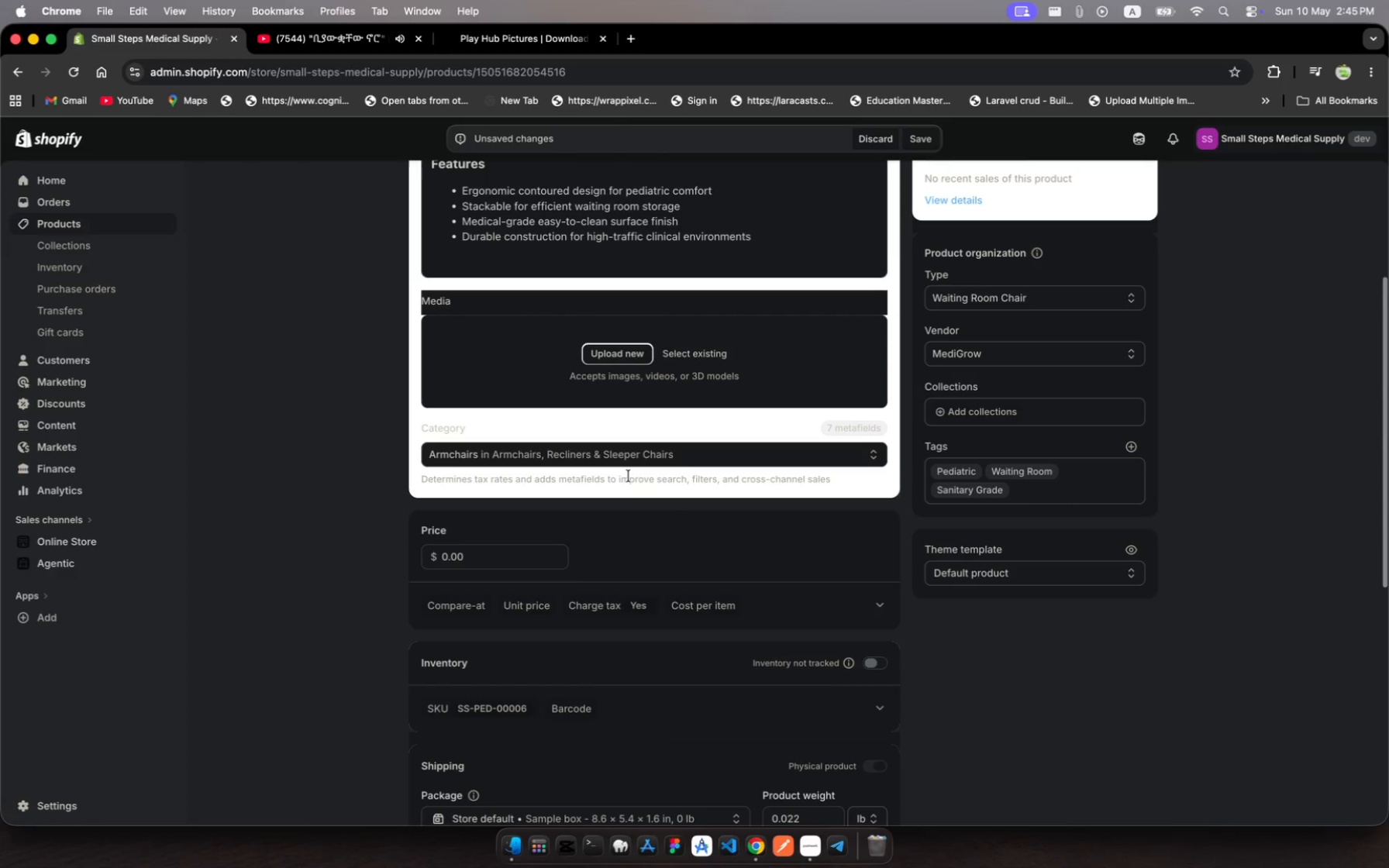 
wait(14.76)
 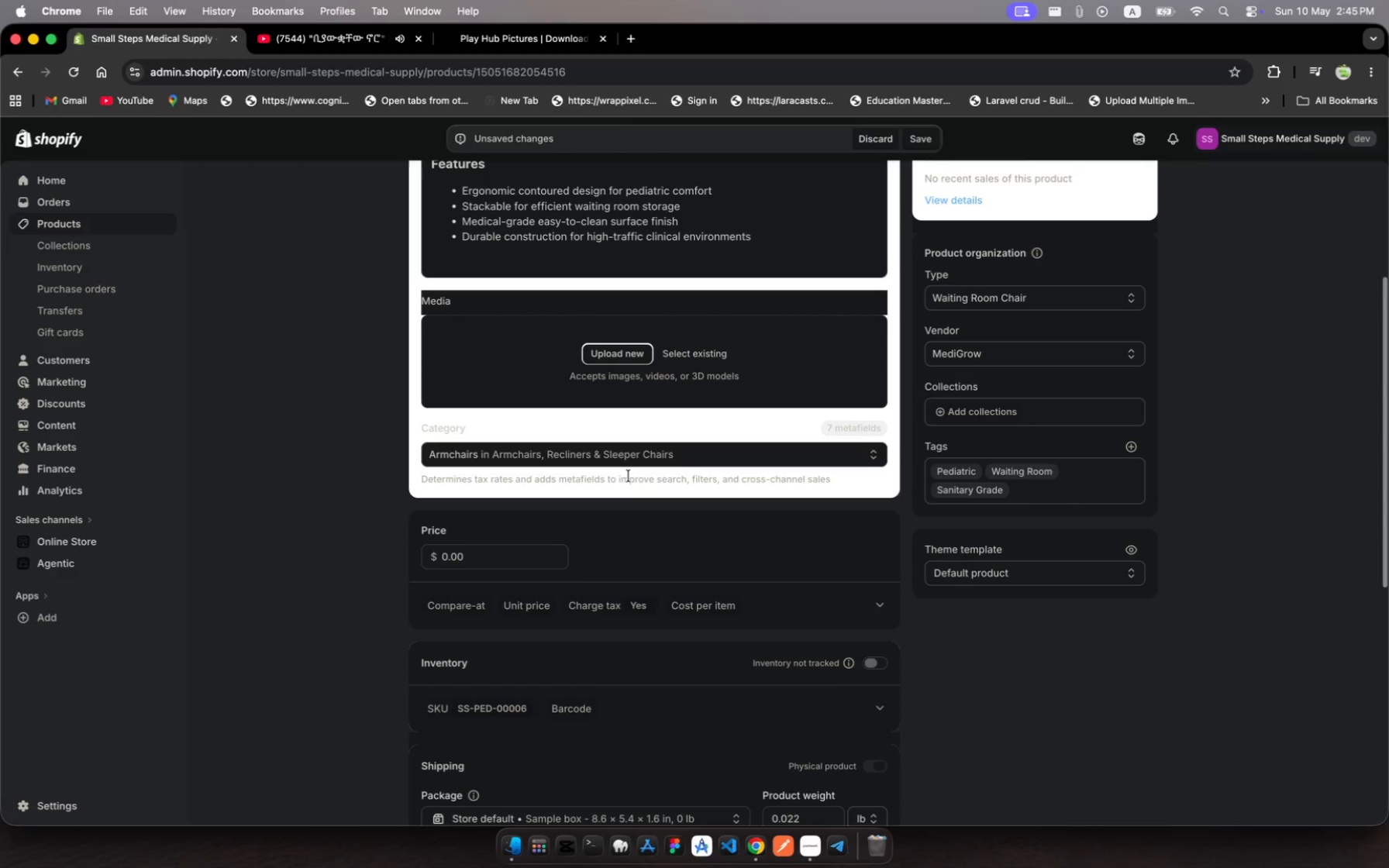 
scroll: coordinate [660, 645], scroll_direction: down, amount: 9.0
 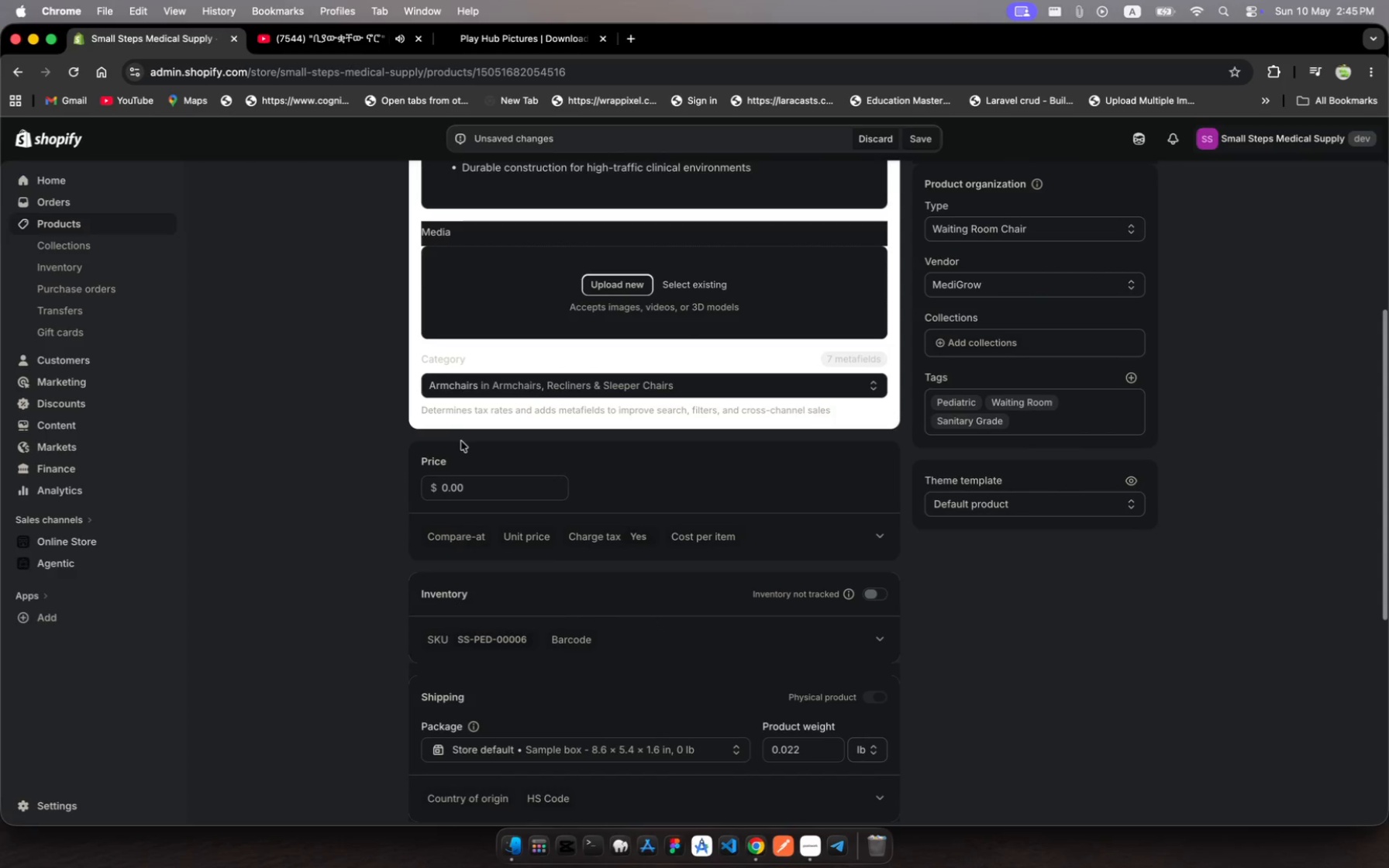 
wait(9.69)
 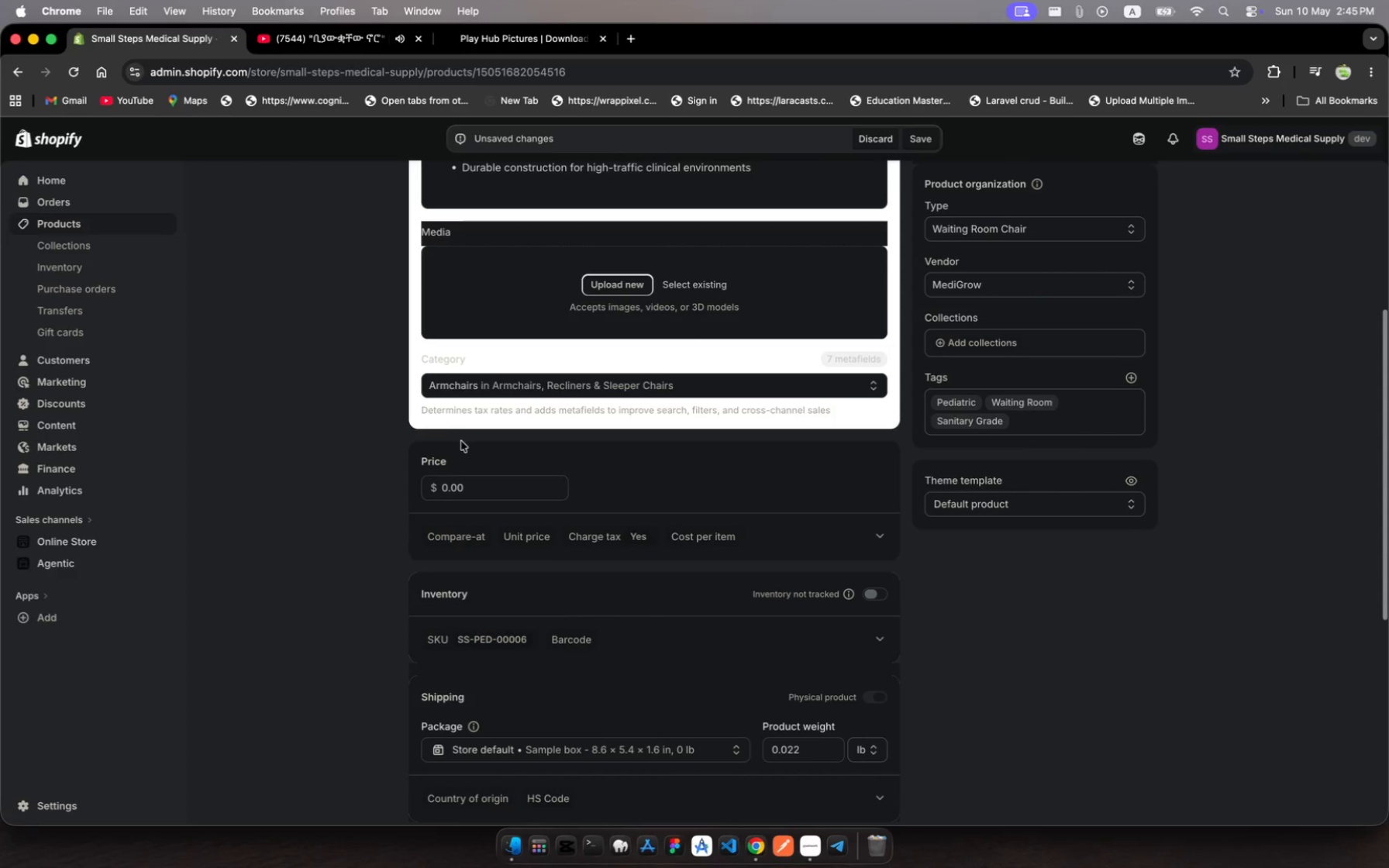 
left_click([482, 492])
 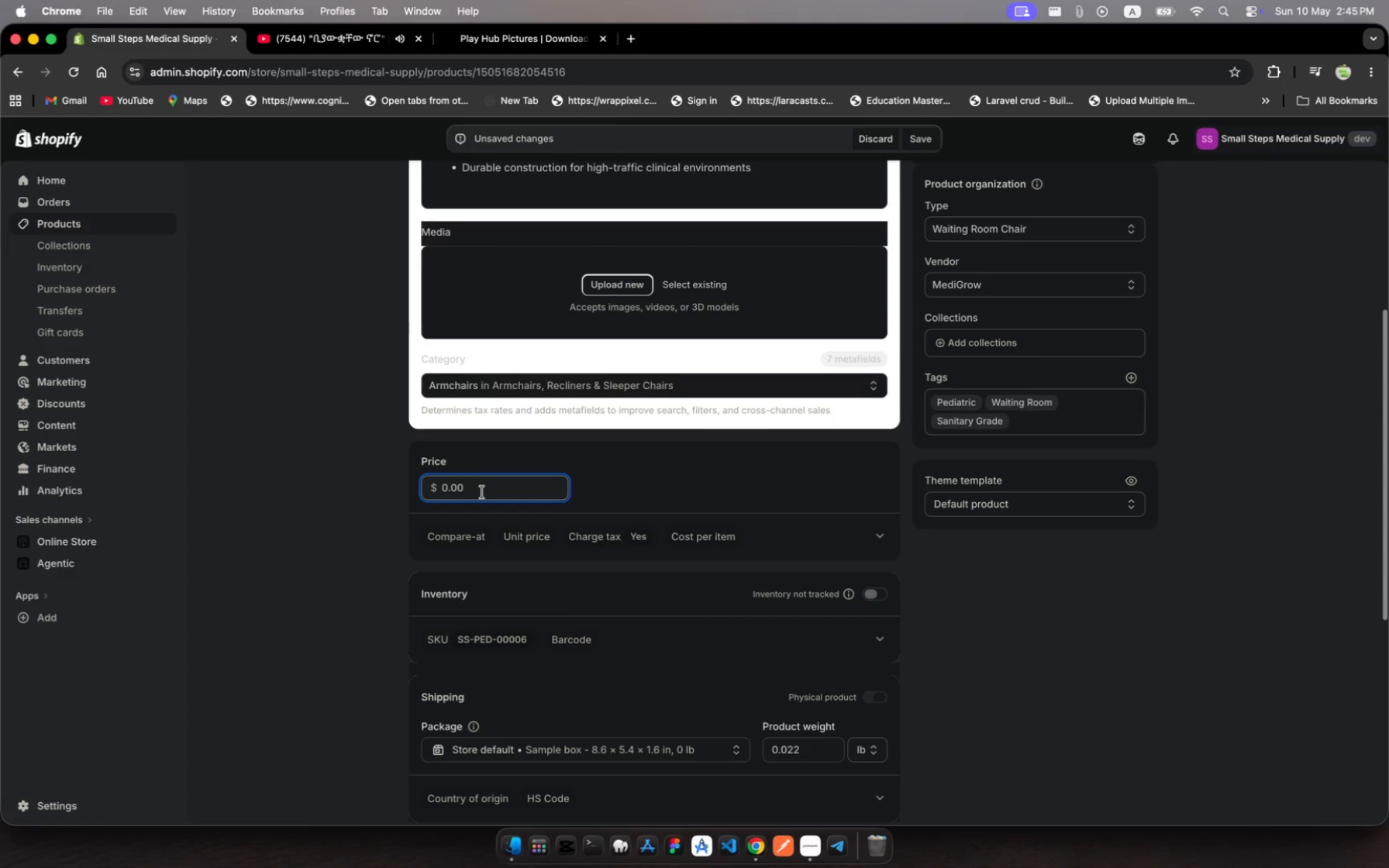 
key(Meta+A)
 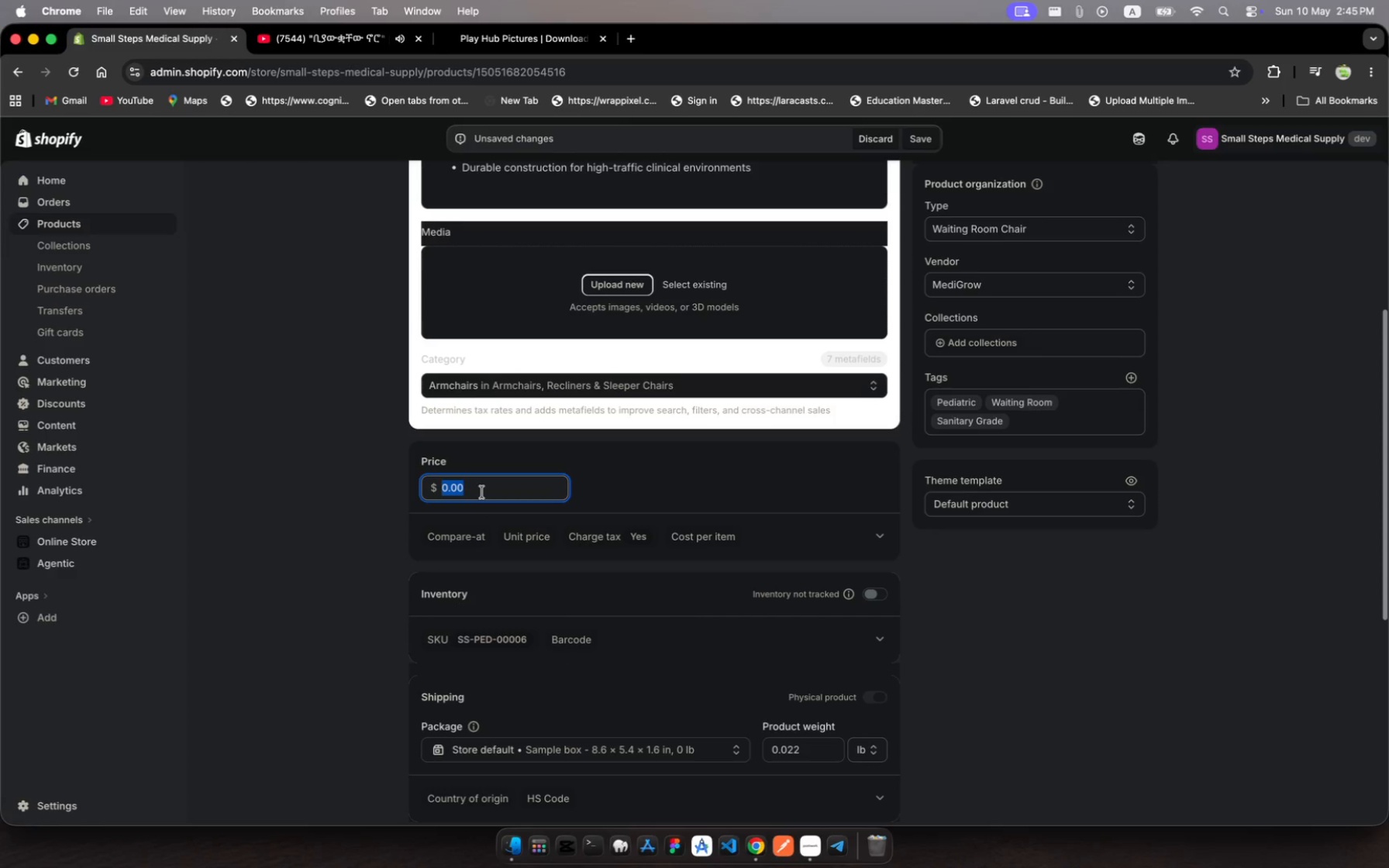 
hold_key(key=9, duration=0.42)
 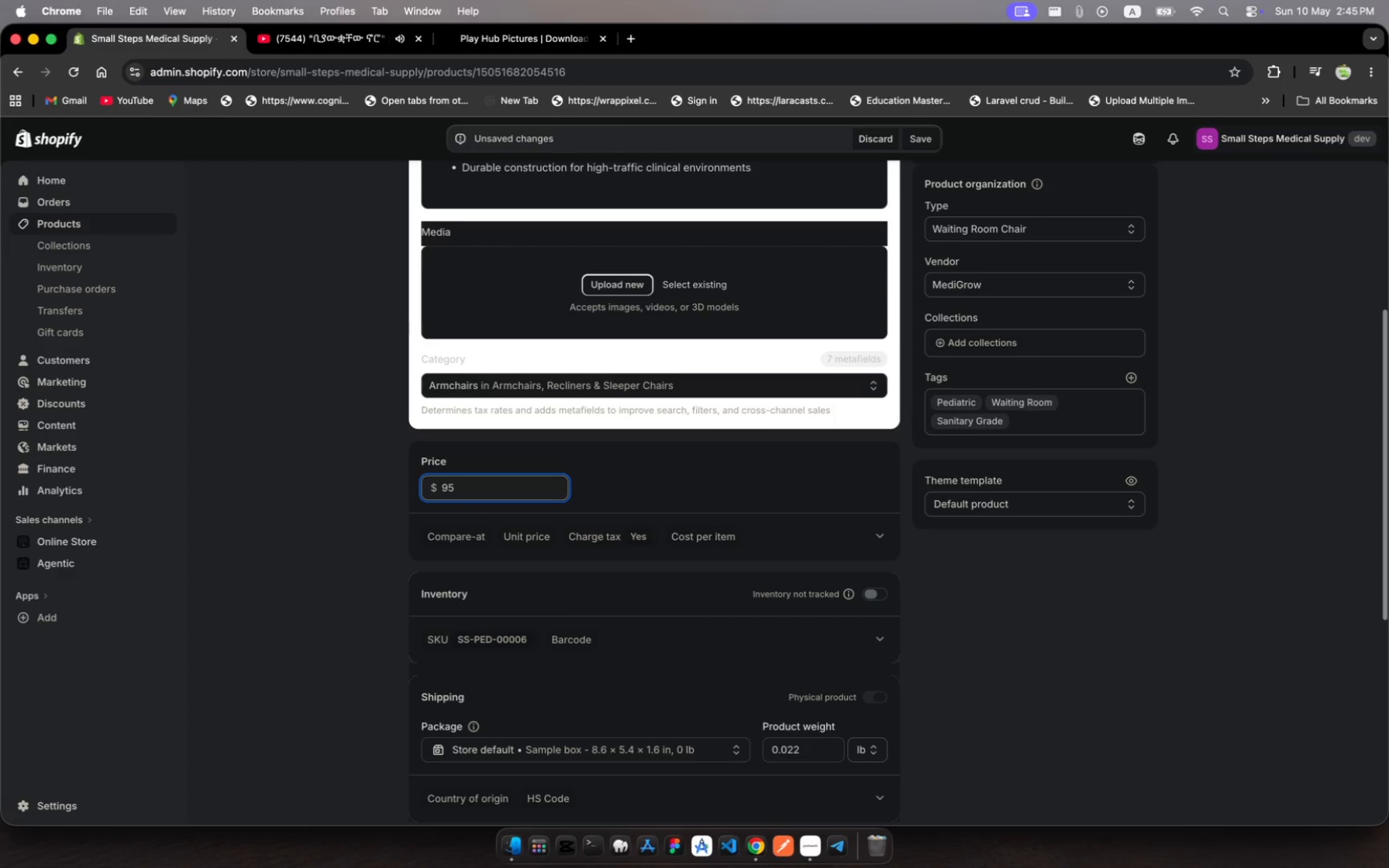 
key(5)
 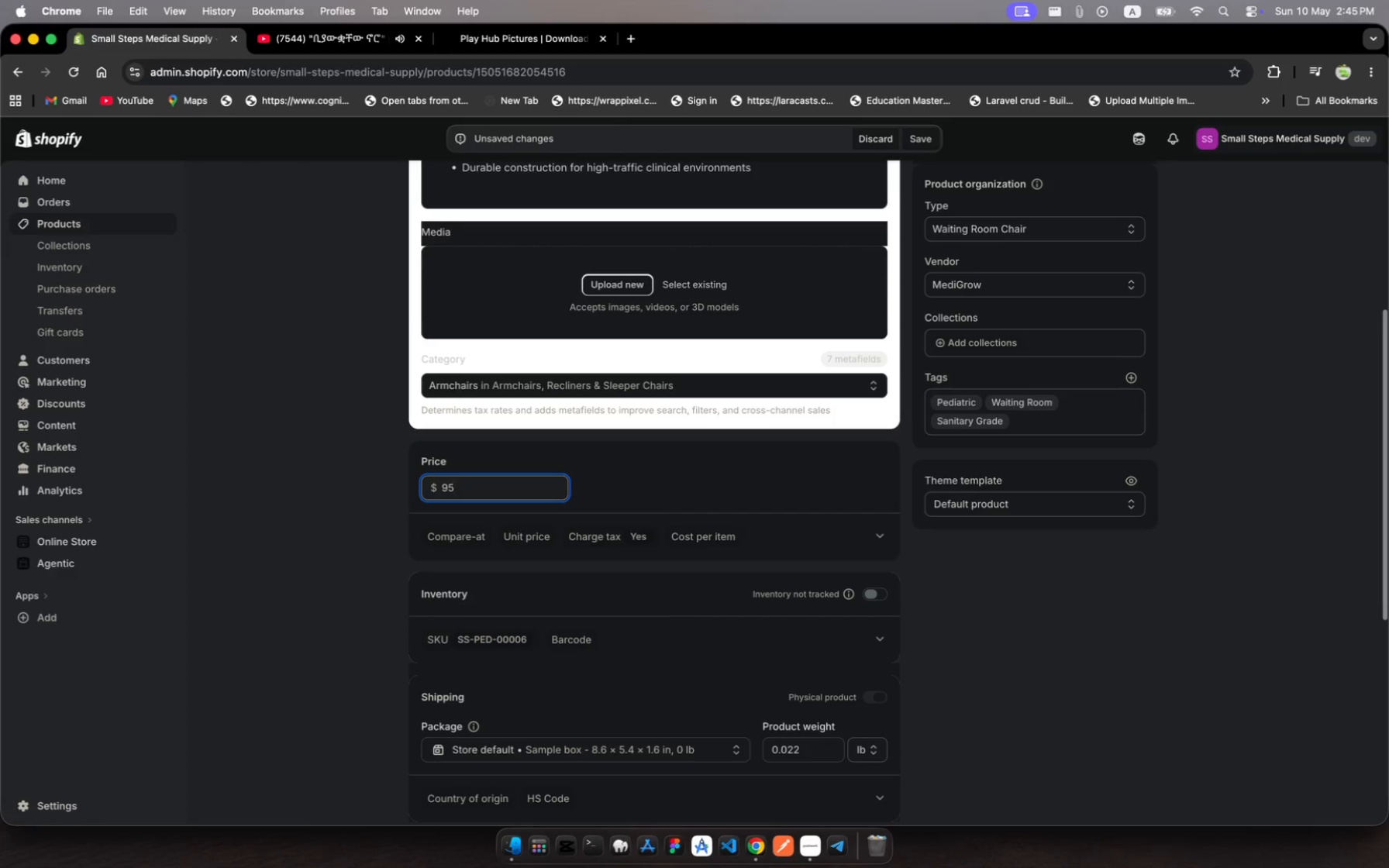 
wait(13.21)
 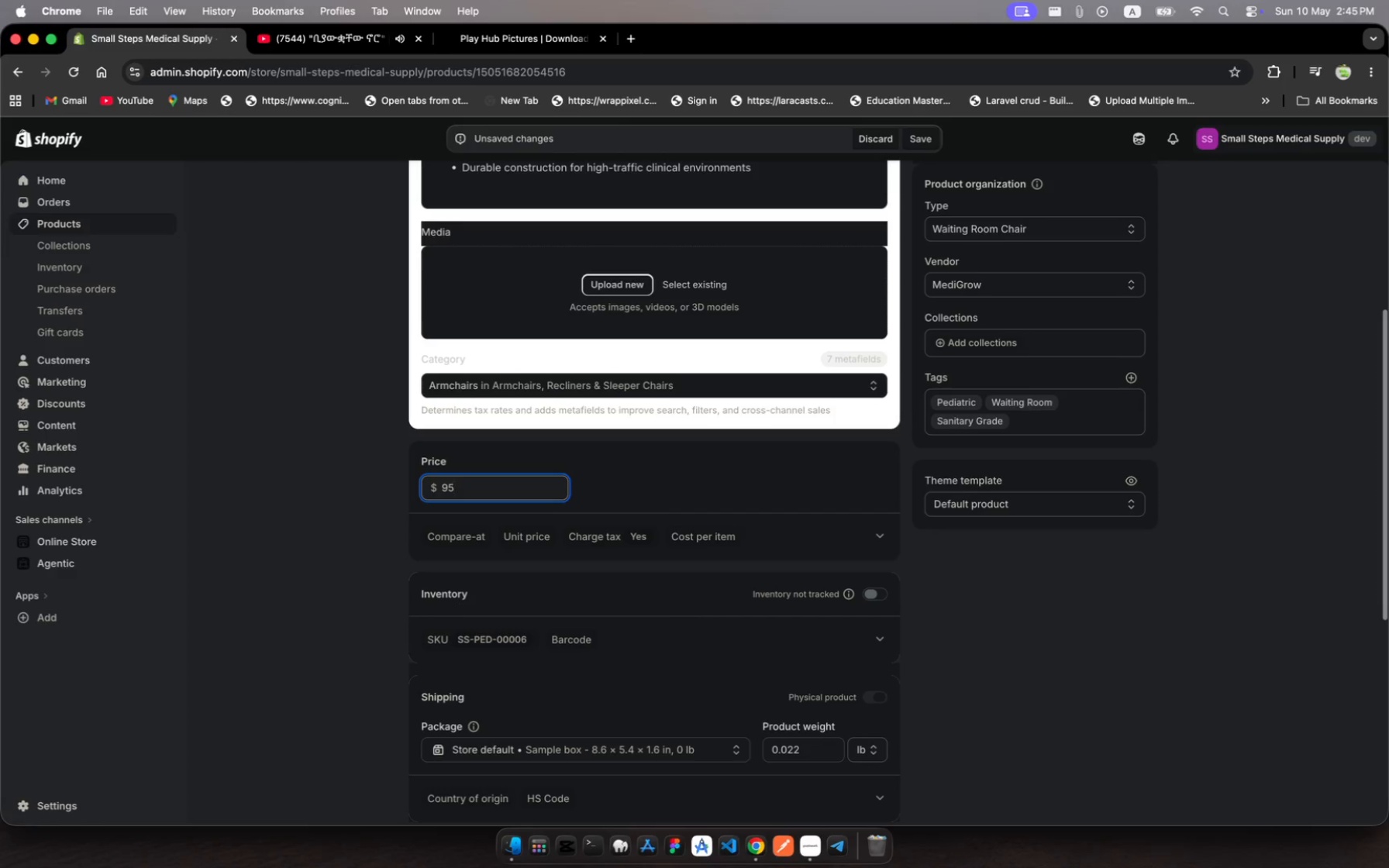 
left_click([805, 753])
 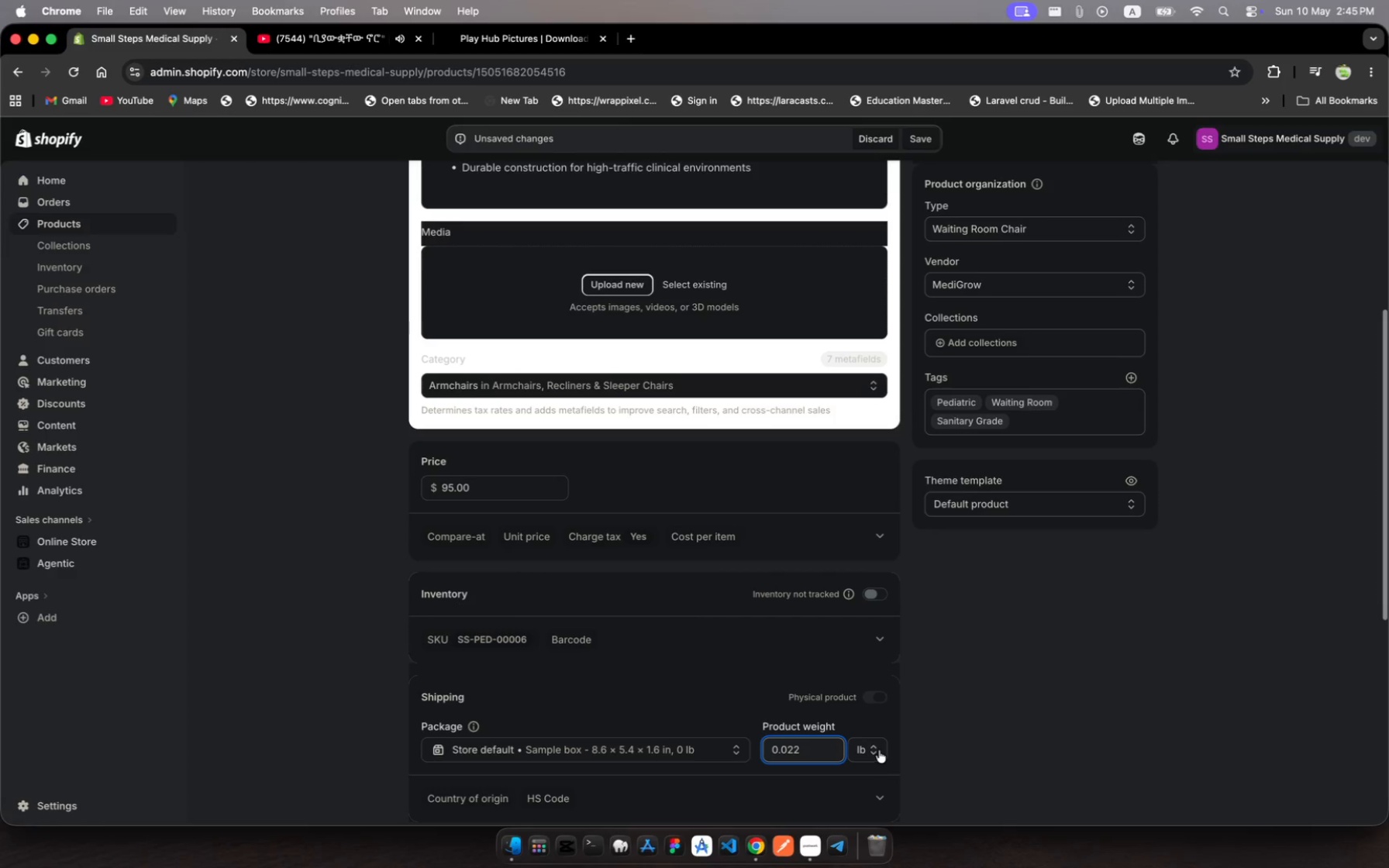 
left_click([874, 746])
 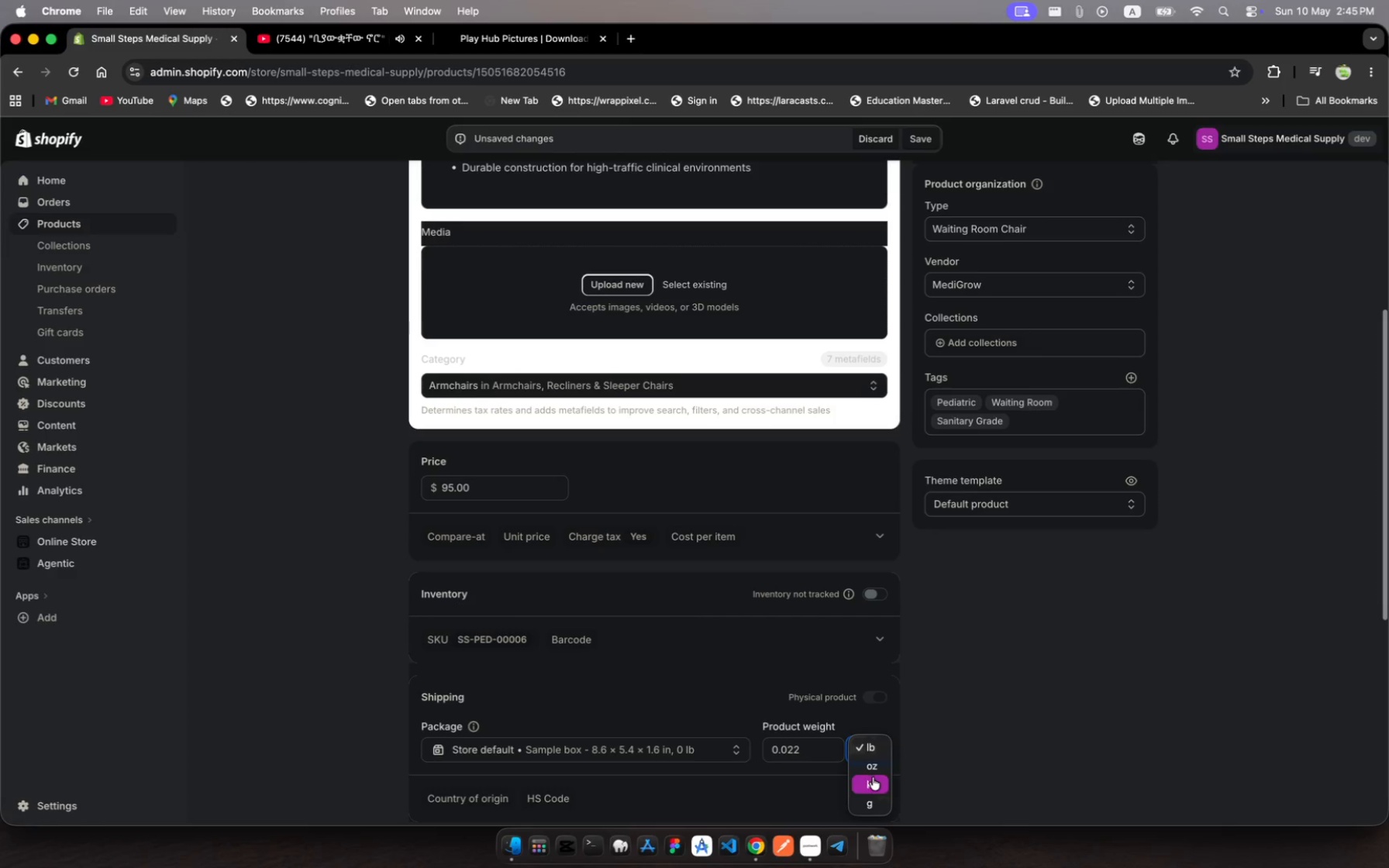 
left_click([873, 778])
 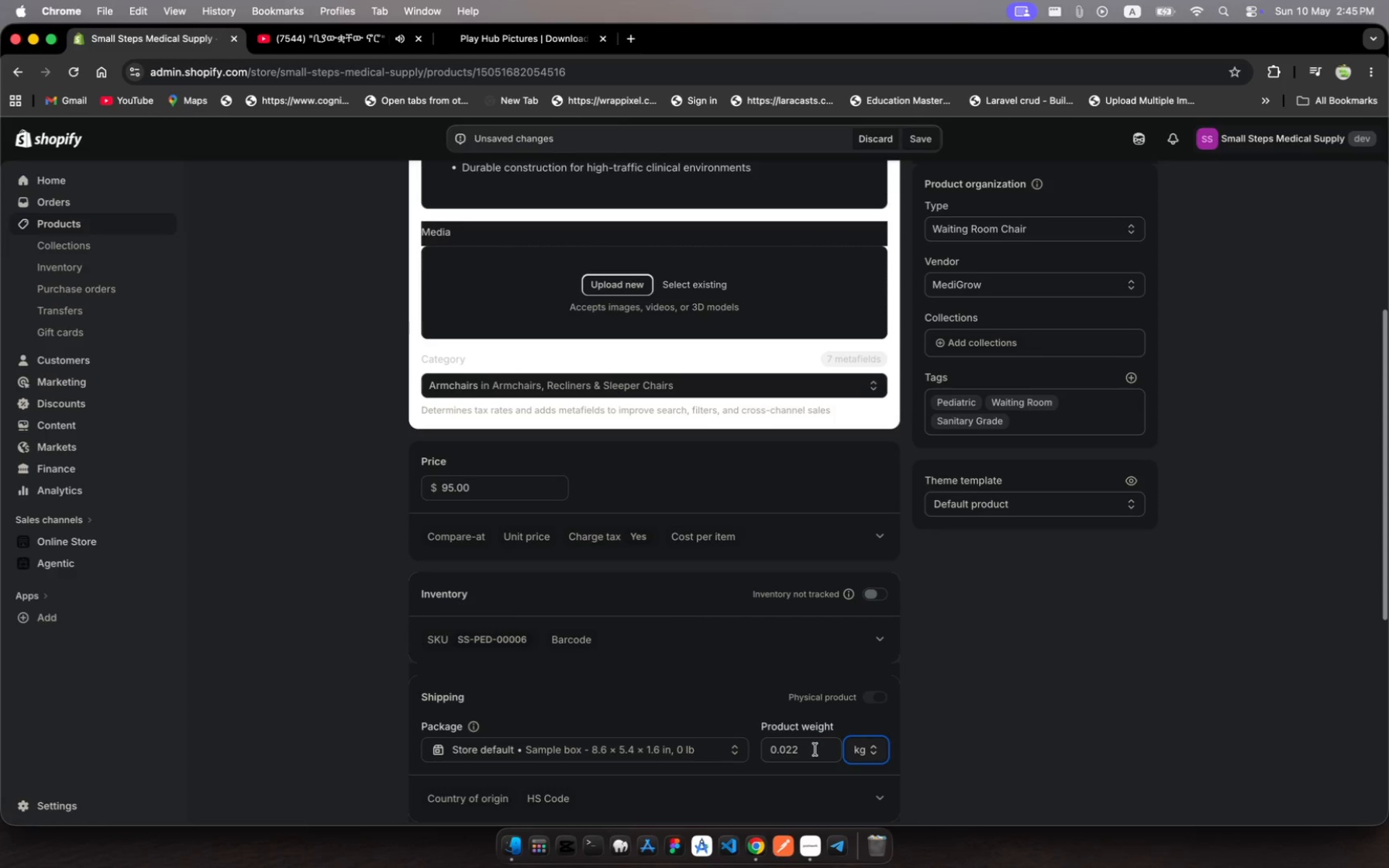 
left_click([815, 749])
 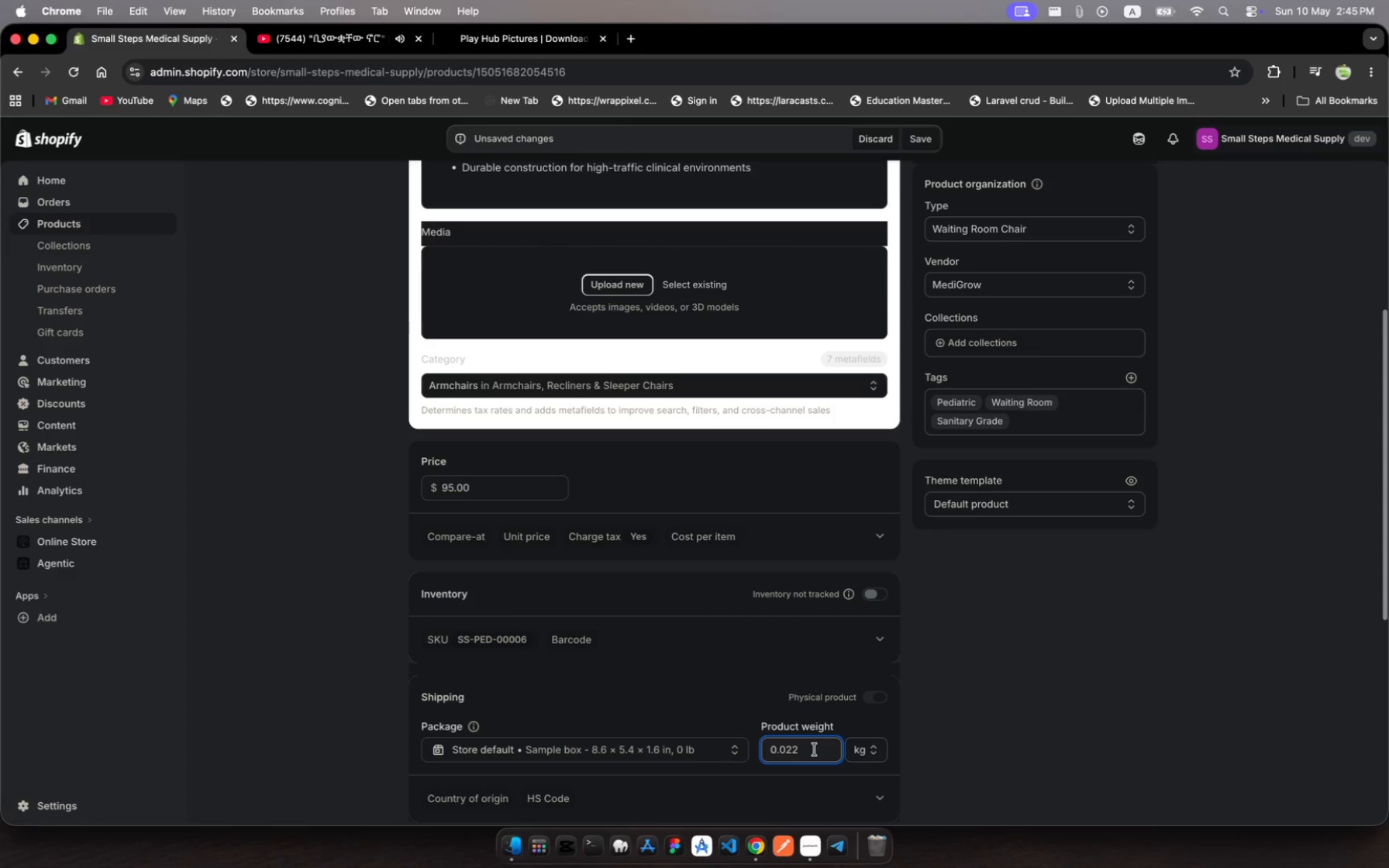 
wait(5.1)
 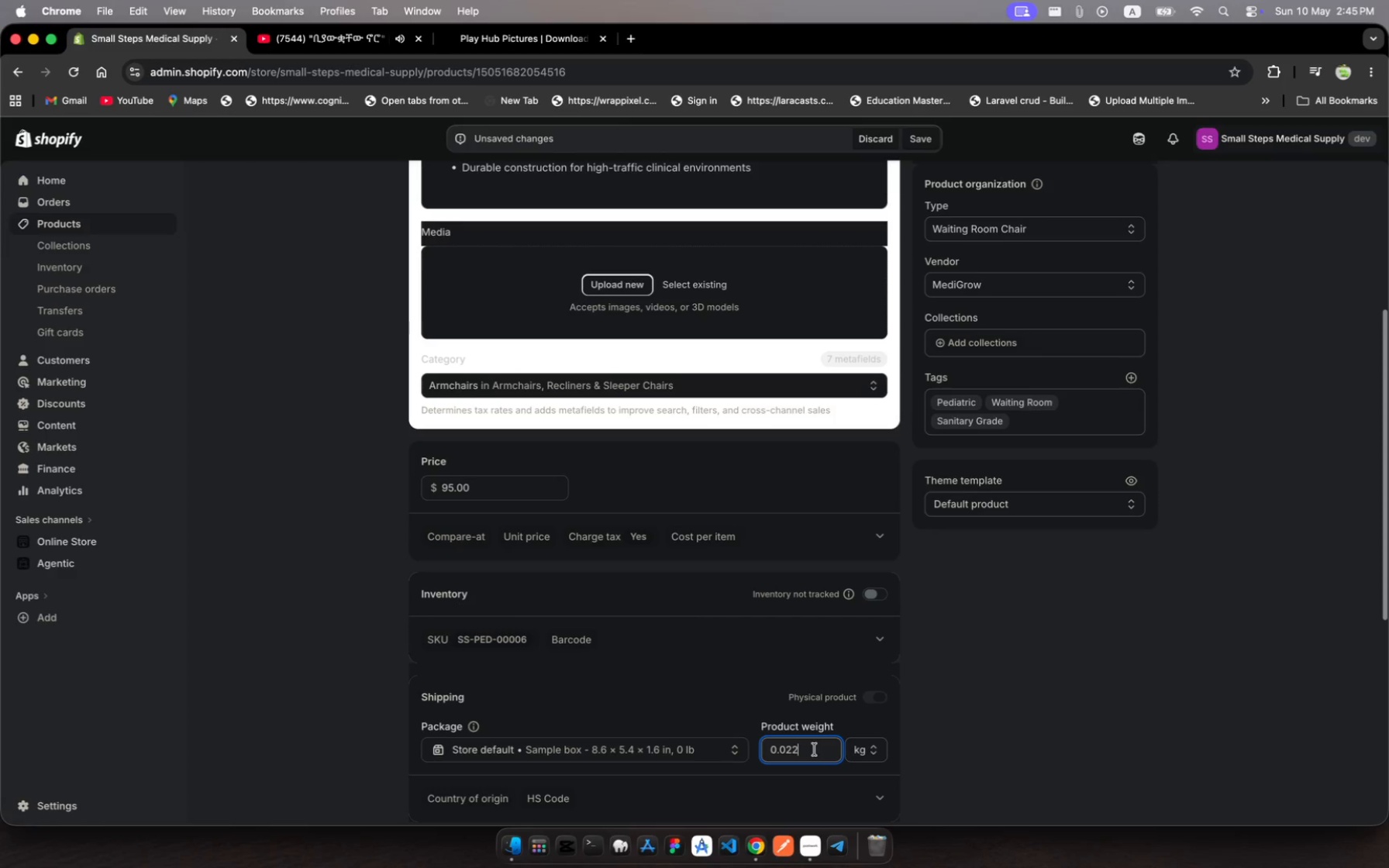 
key(Meta+MetaRight)
 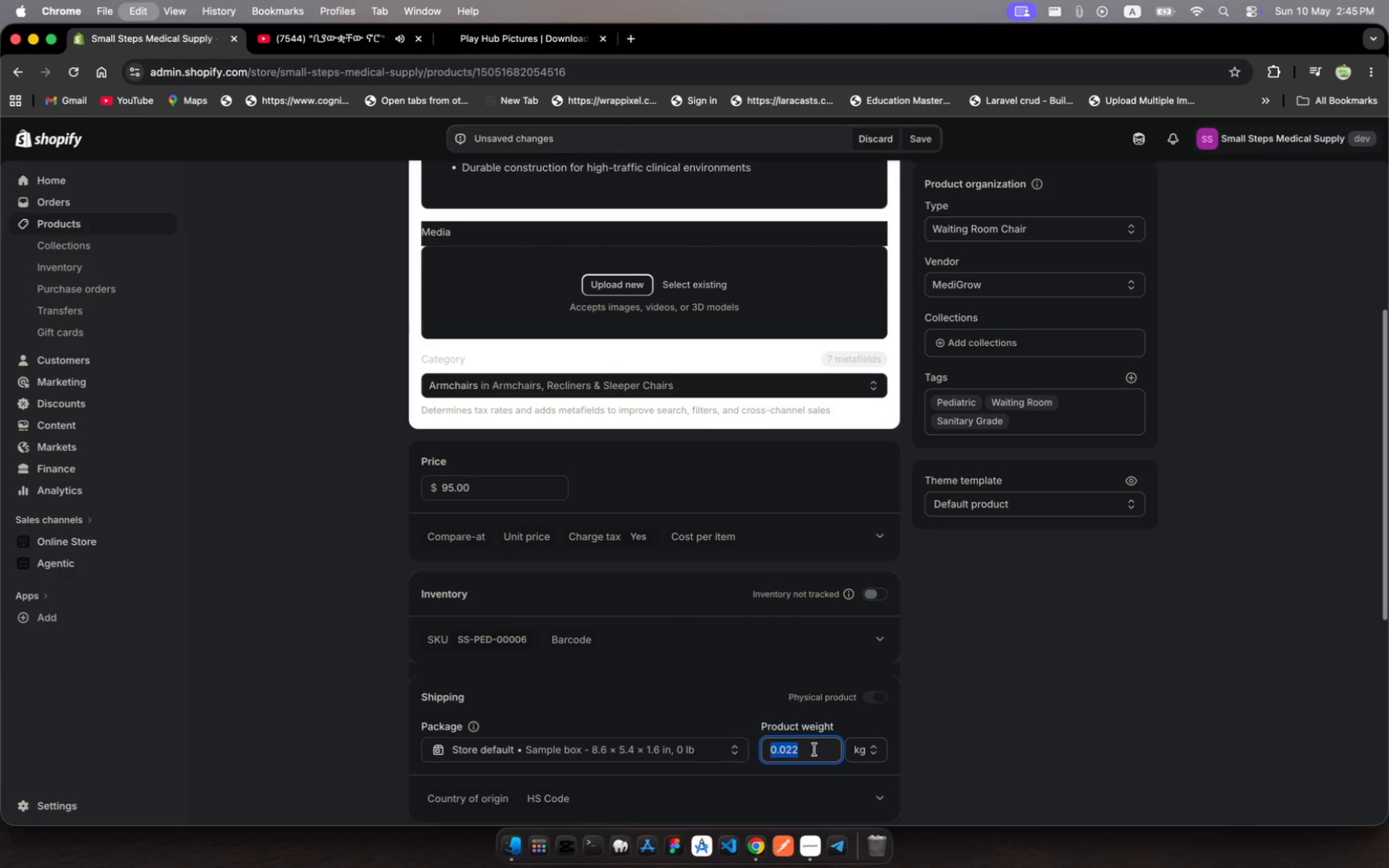 
key(Meta+A)
 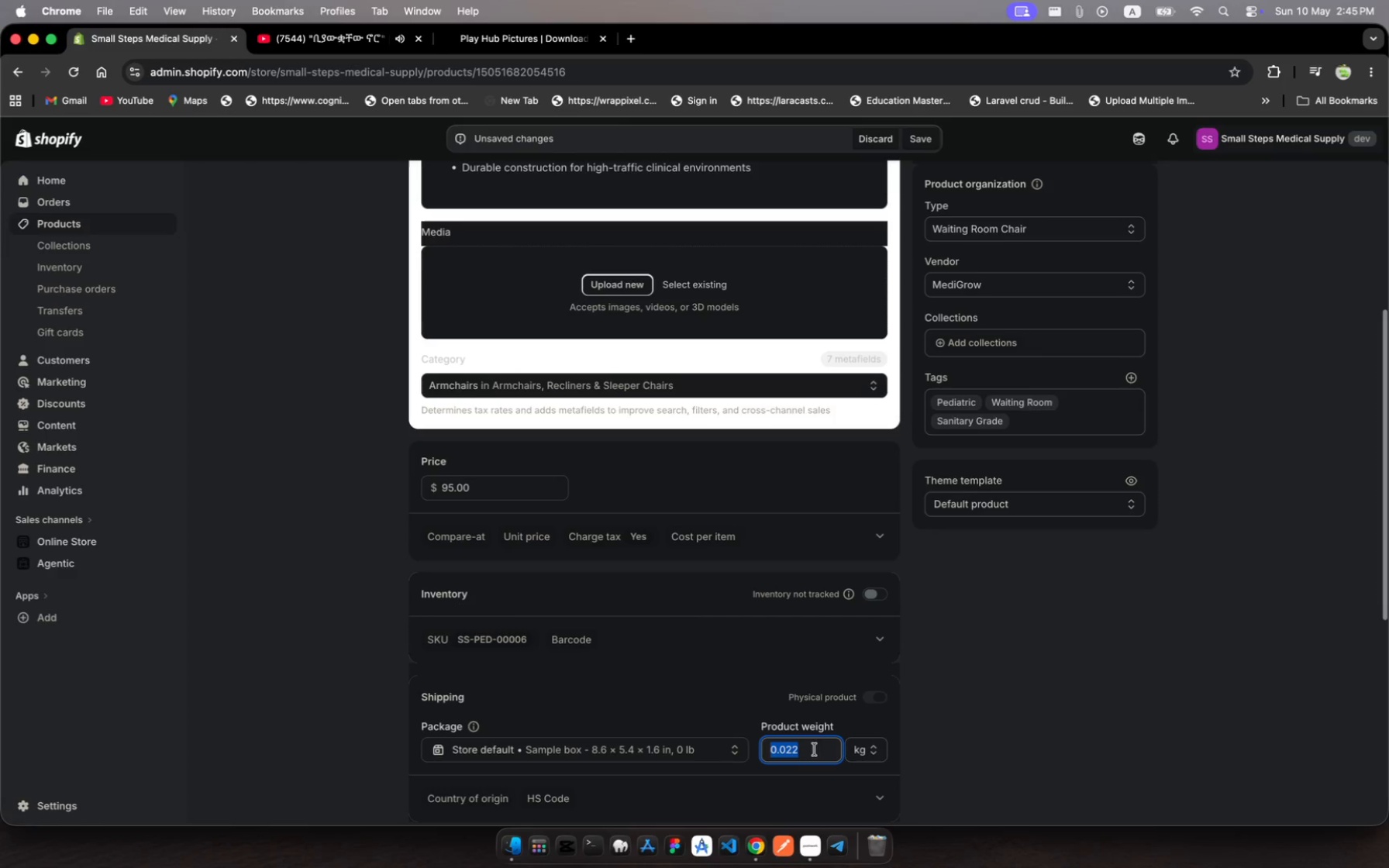 
type(10k)
key(Backspace)
 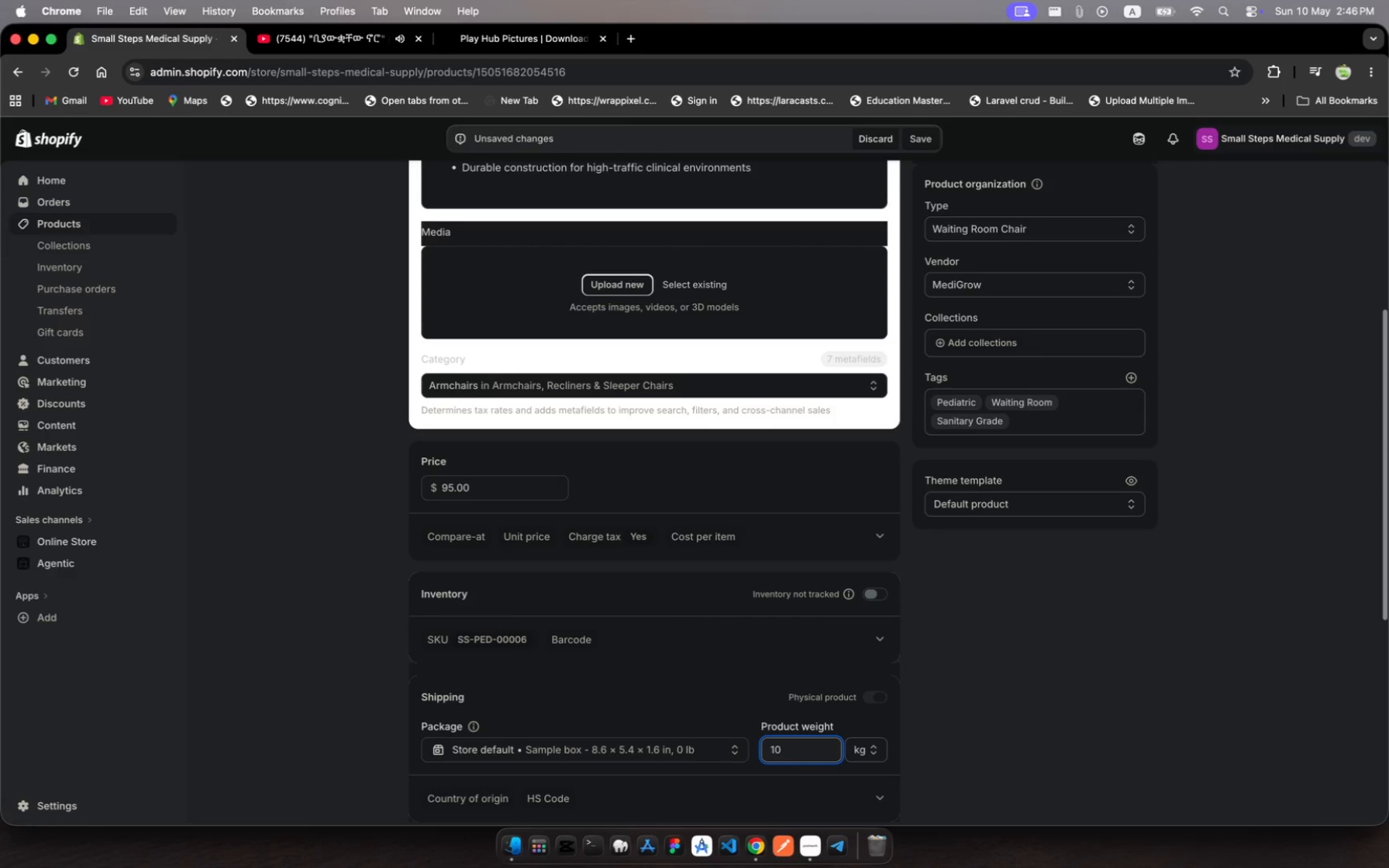 
wait(45.06)
 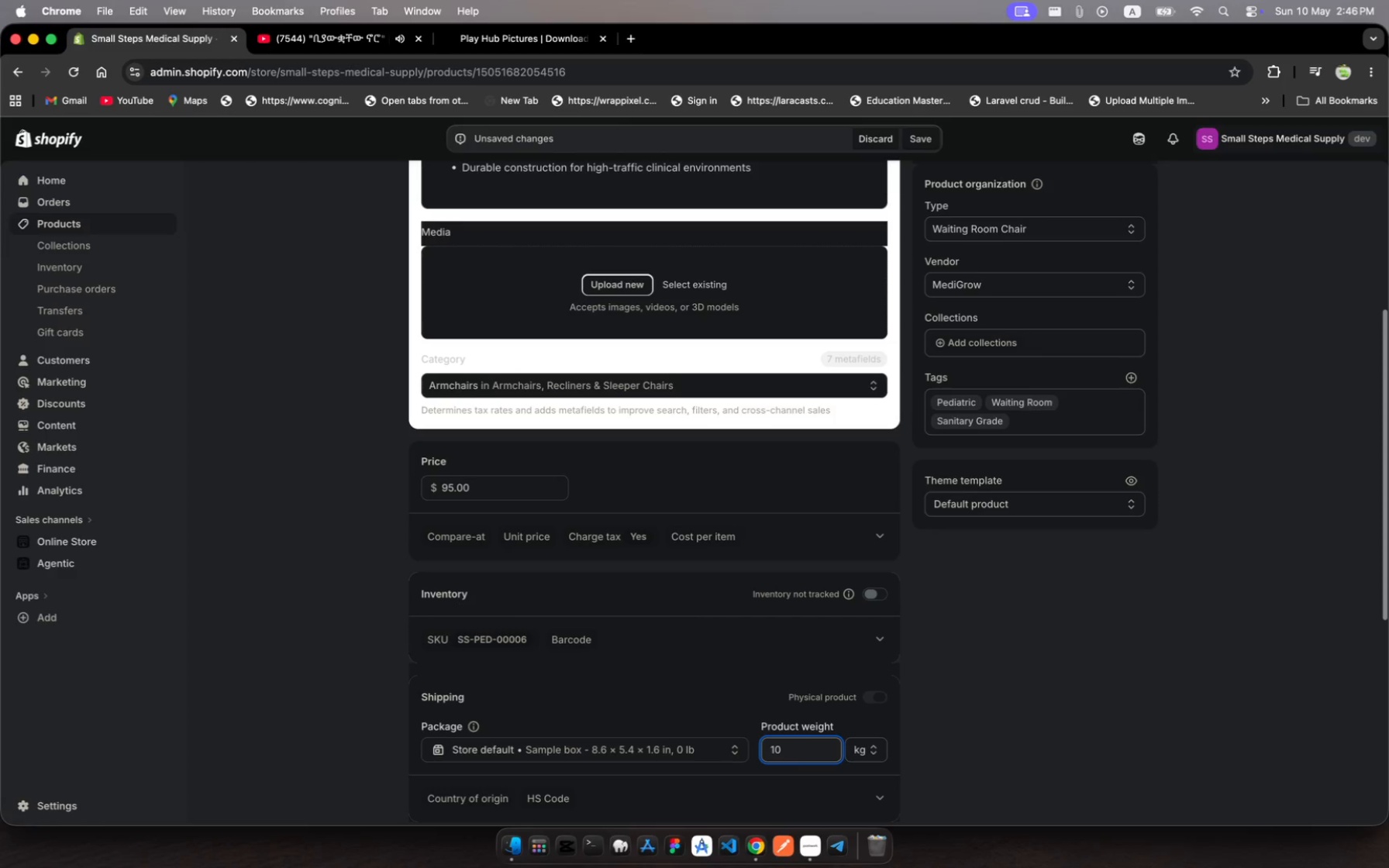 
scroll: coordinate [698, 698], scroll_direction: down, amount: 37.0
 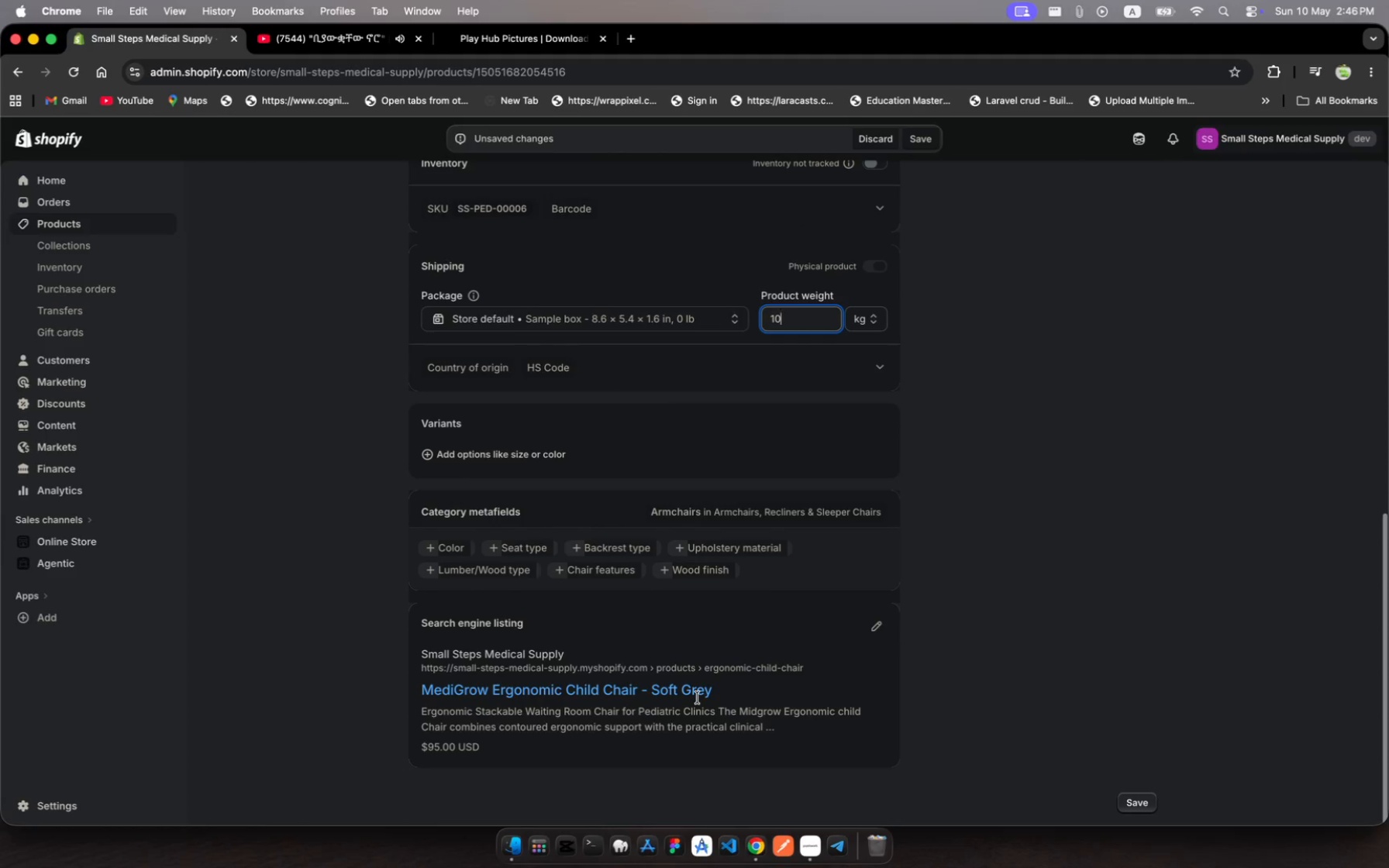 
scroll: coordinate [604, 230], scroll_direction: up, amount: 339.0
 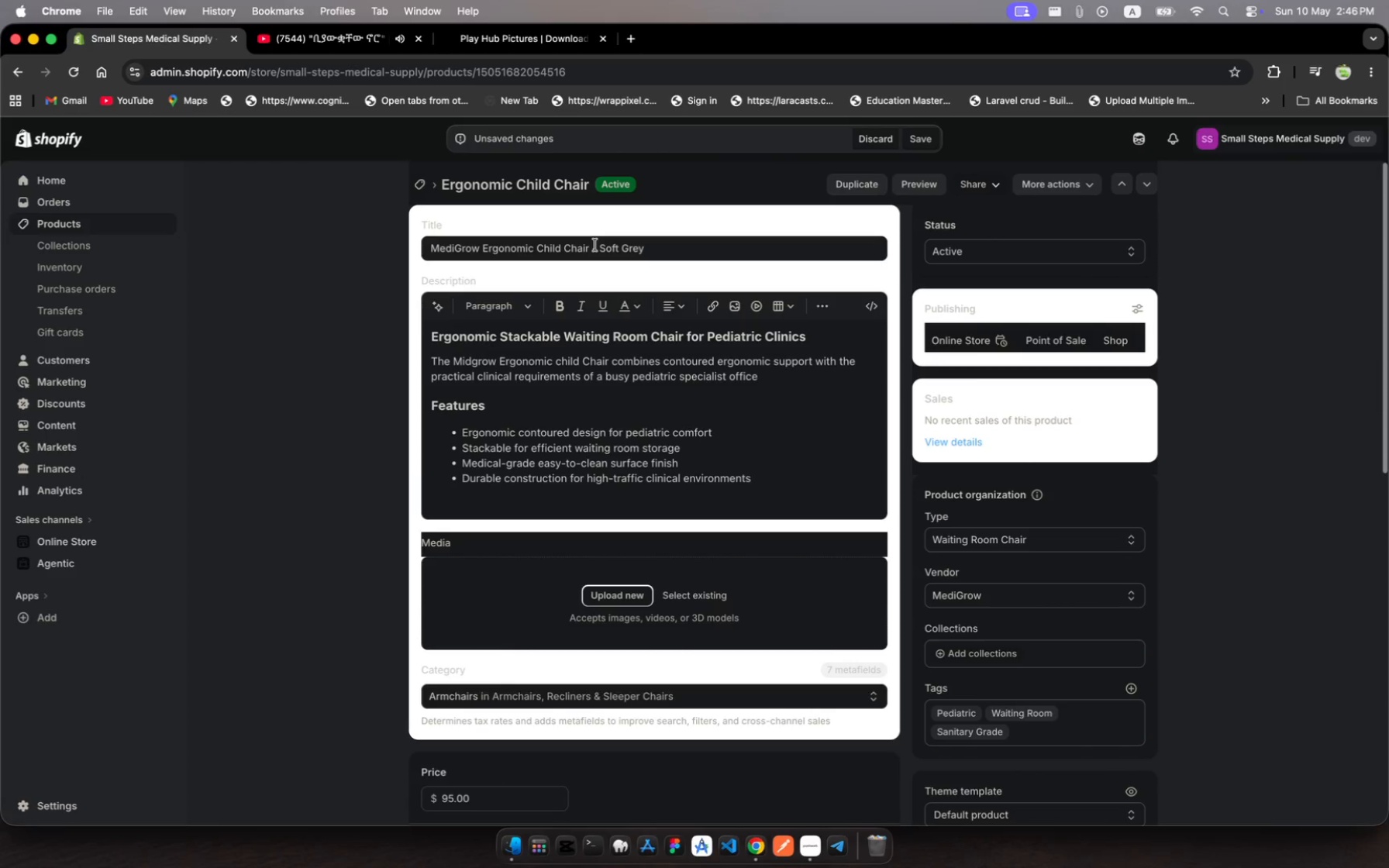 
left_click([592, 246])
 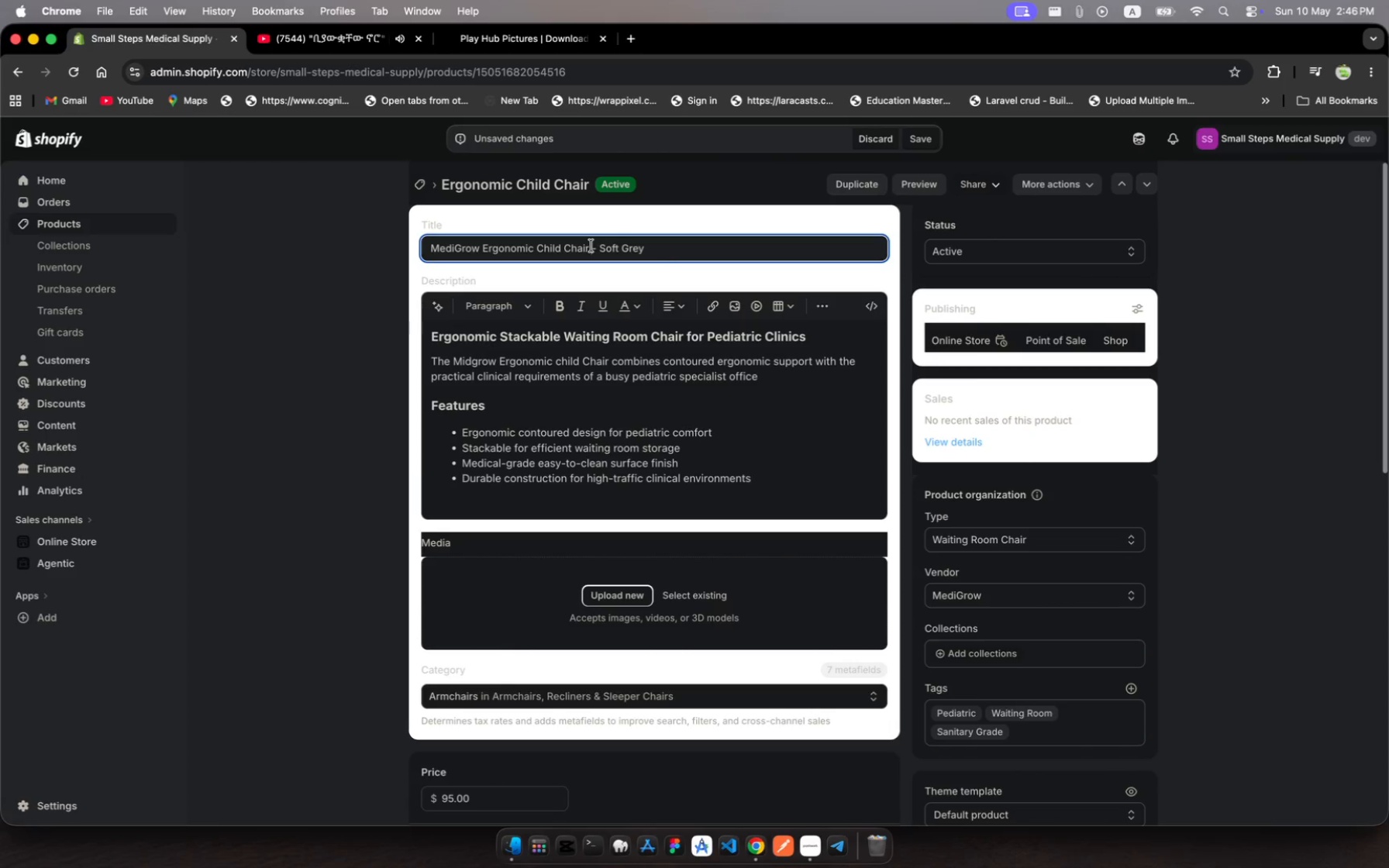 
left_click_drag(start_coordinate=[592, 246], to_coordinate=[536, 246])
 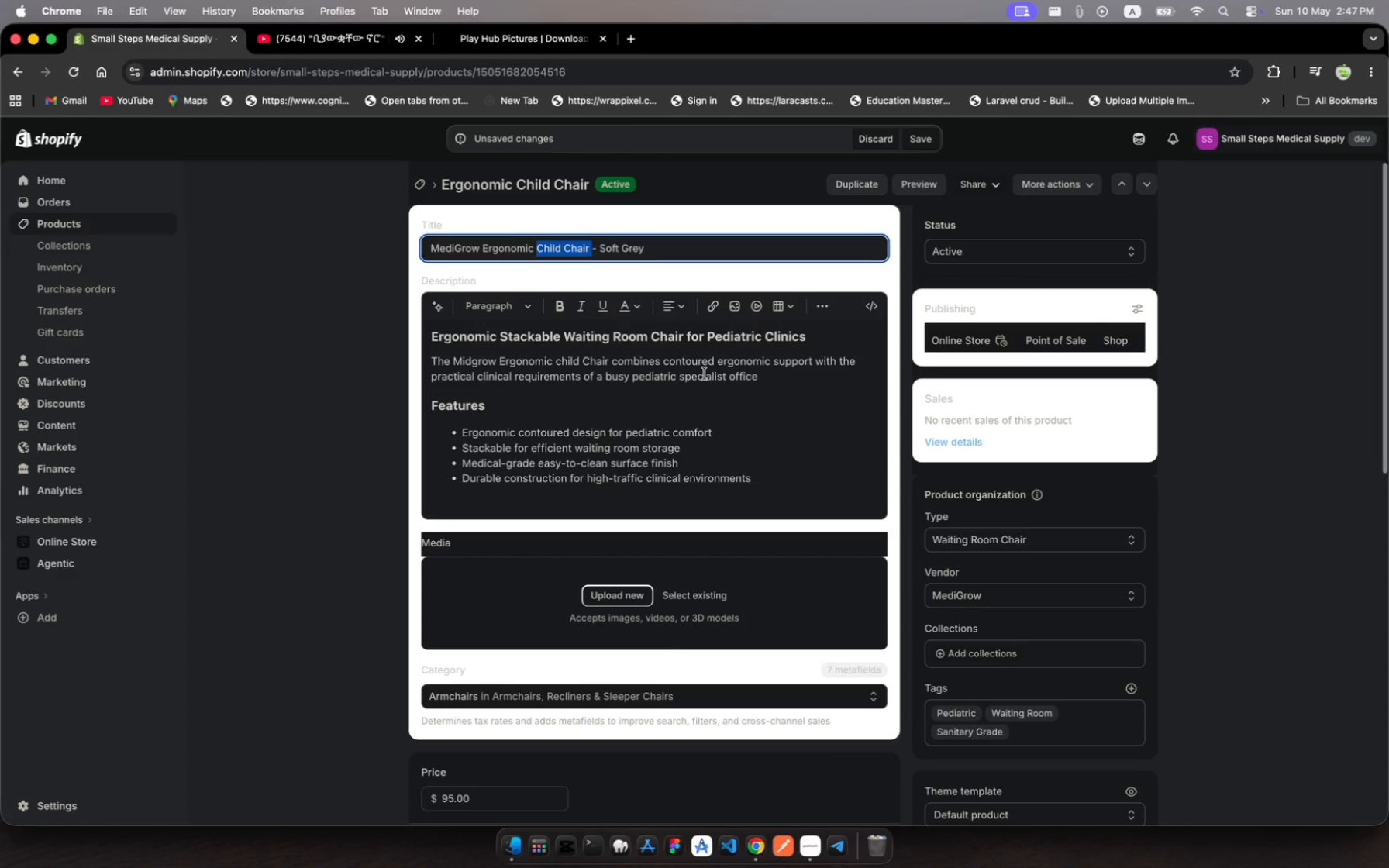 
key(Meta+C)
 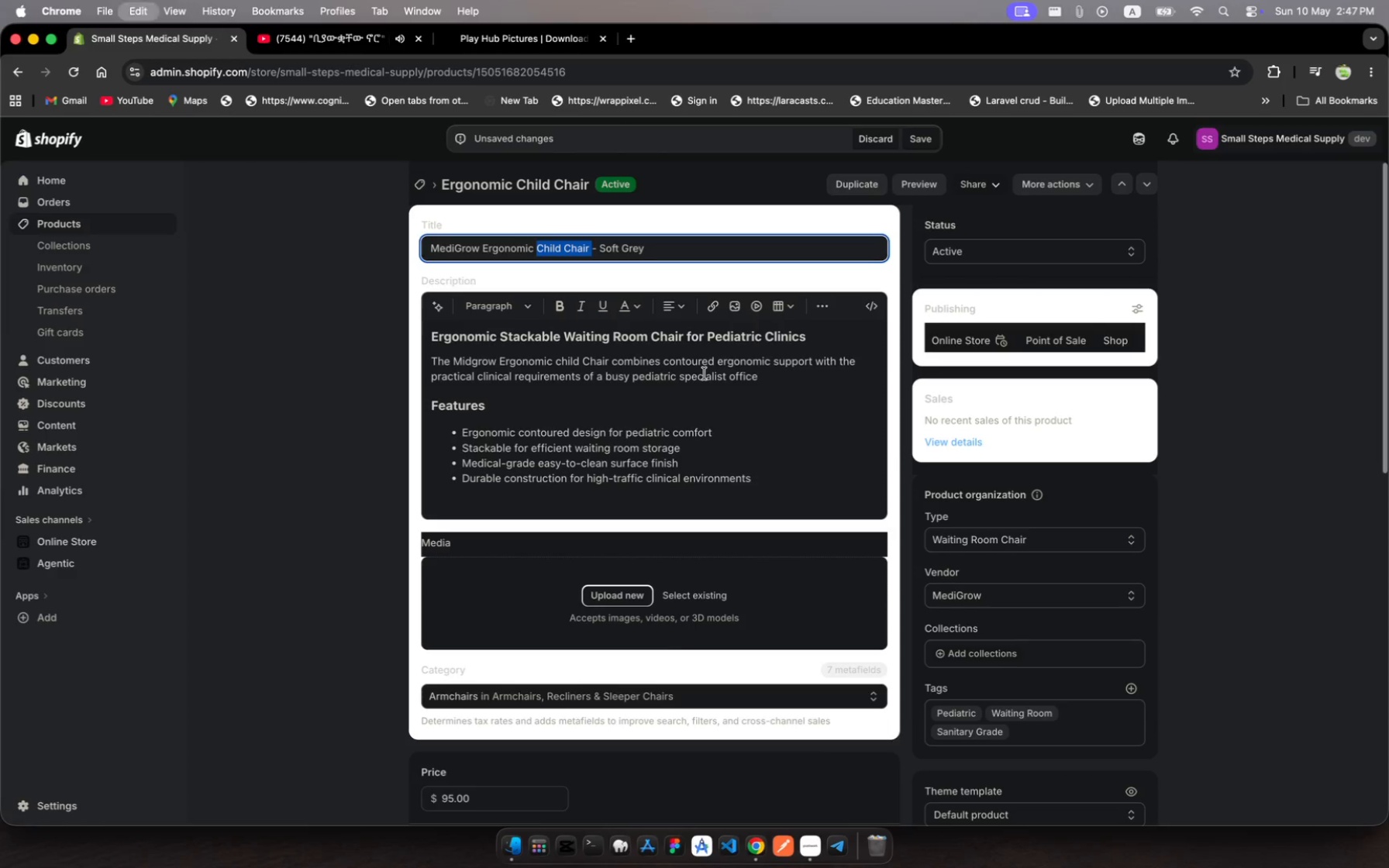 
key(Meta+C)
 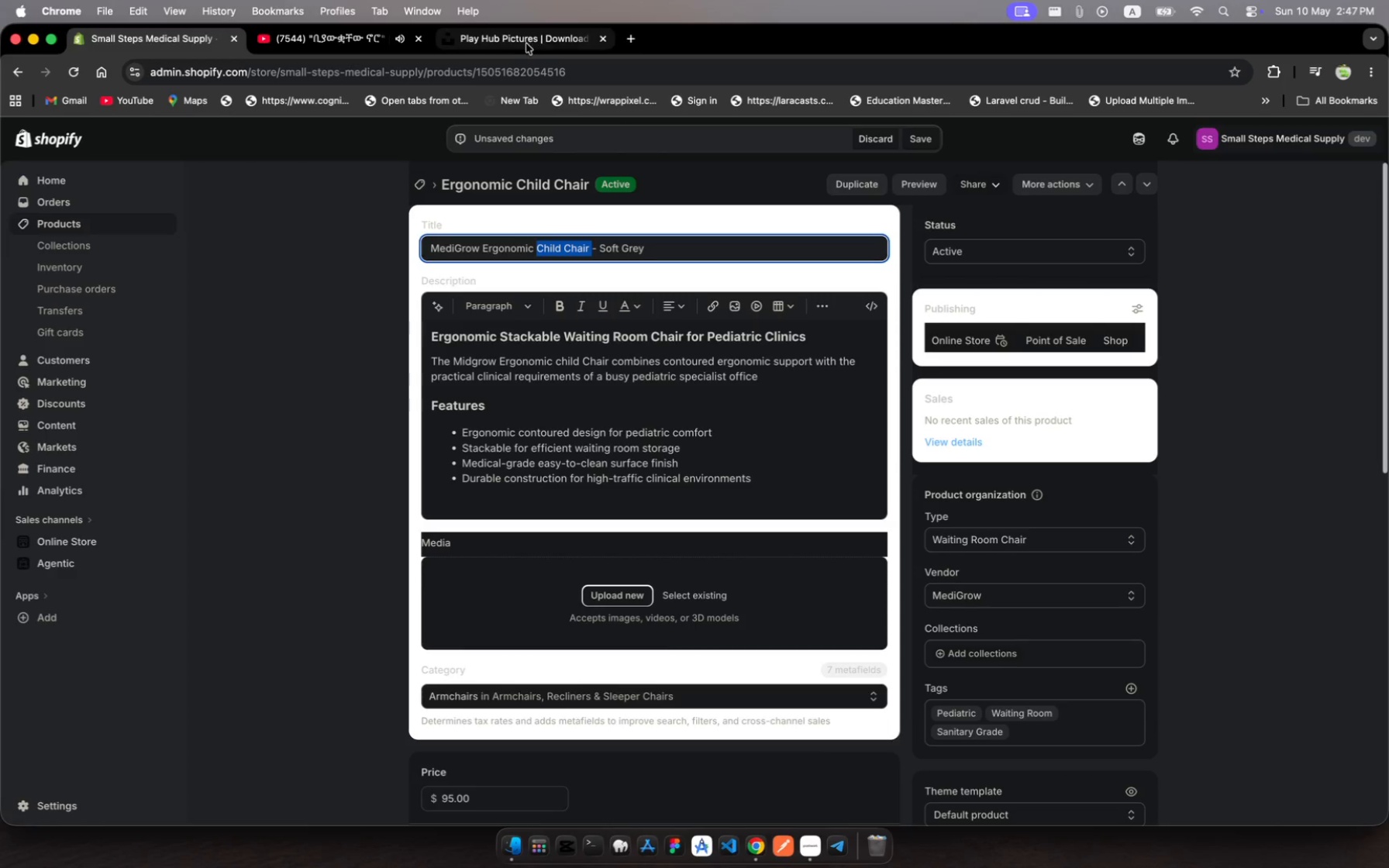 
left_click([530, 40])
 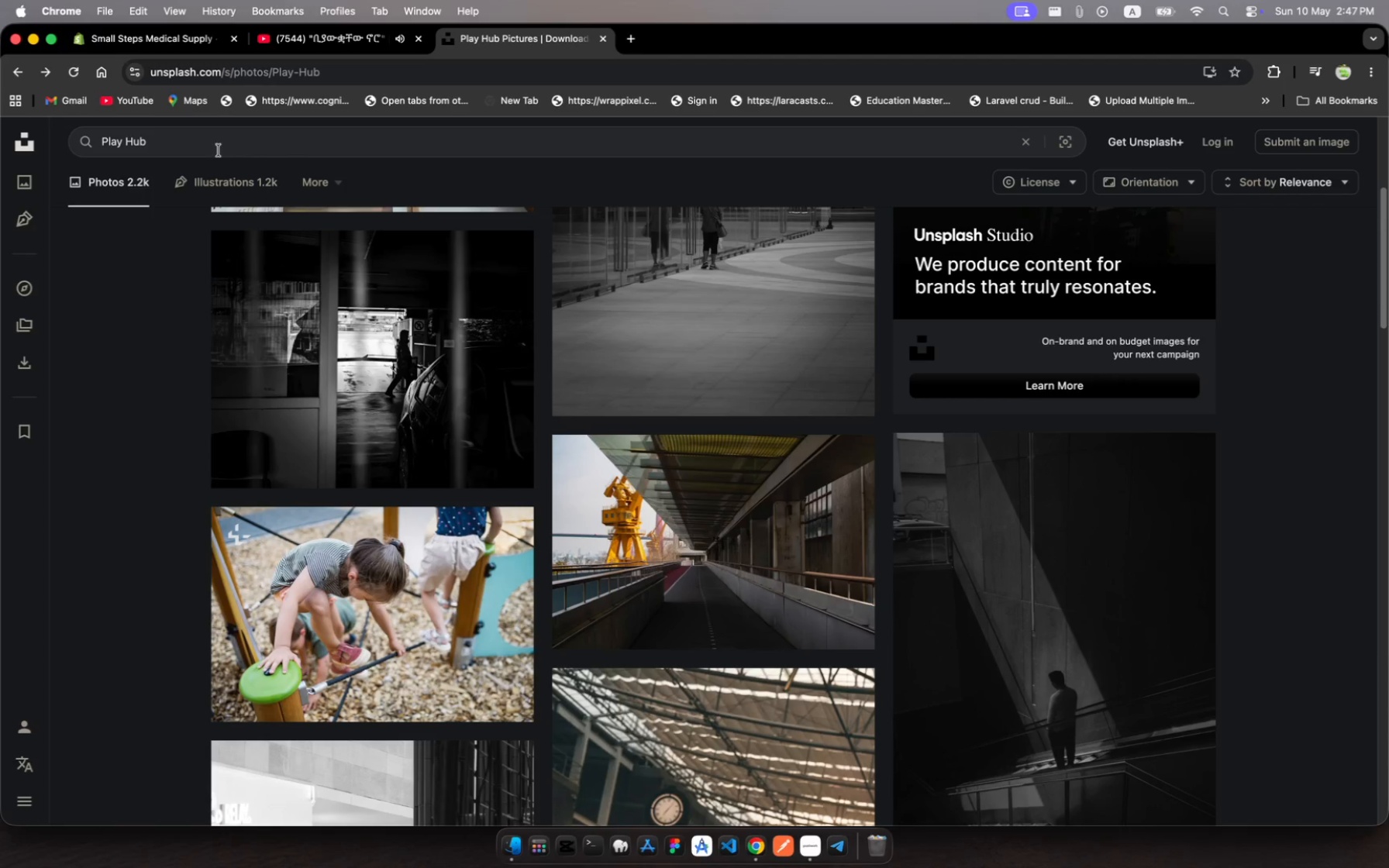 
left_click([178, 145])
 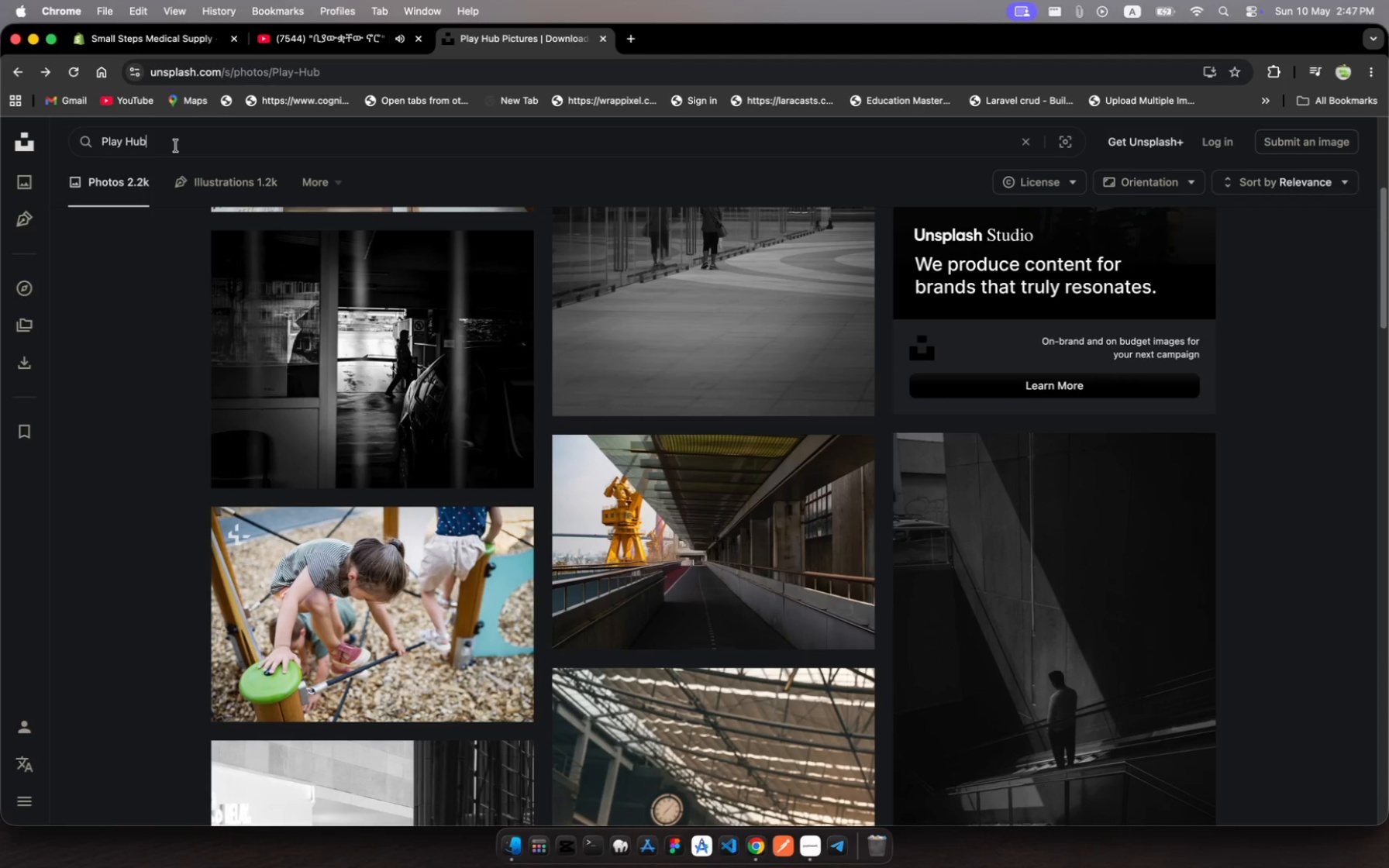 
left_click_drag(start_coordinate=[178, 145], to_coordinate=[80, 132])
 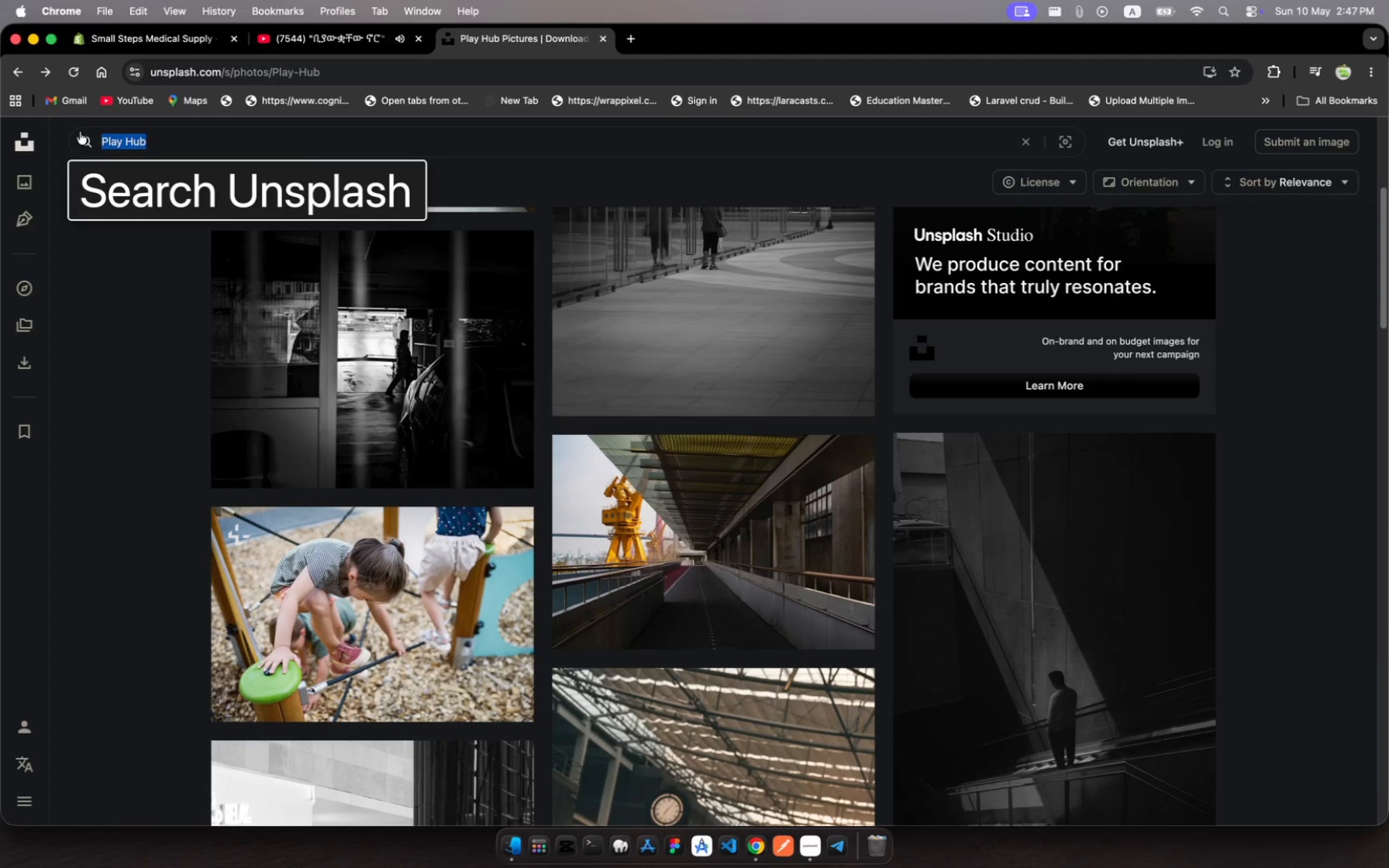 
key(Meta+V)
 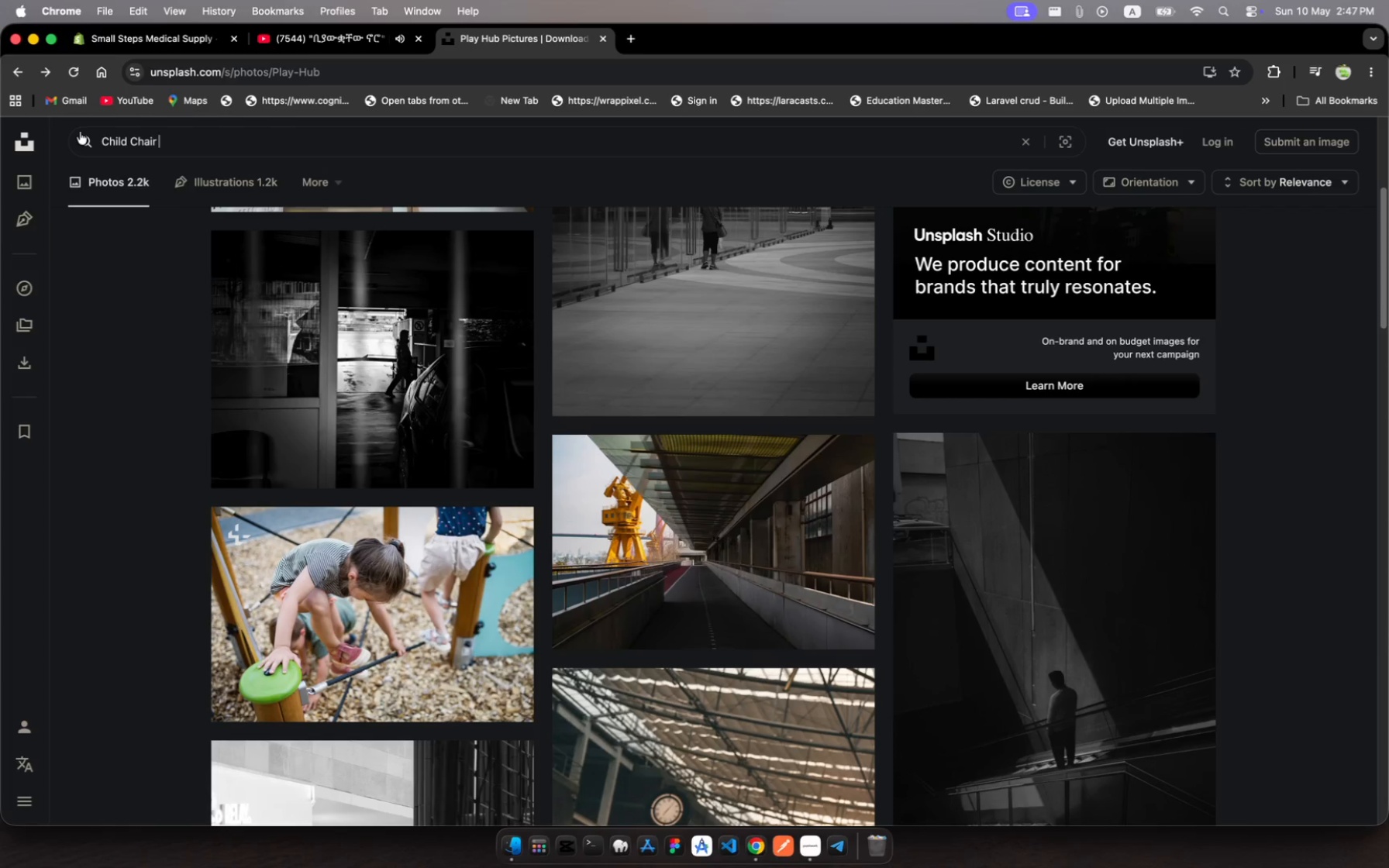 
key(Backspace)
 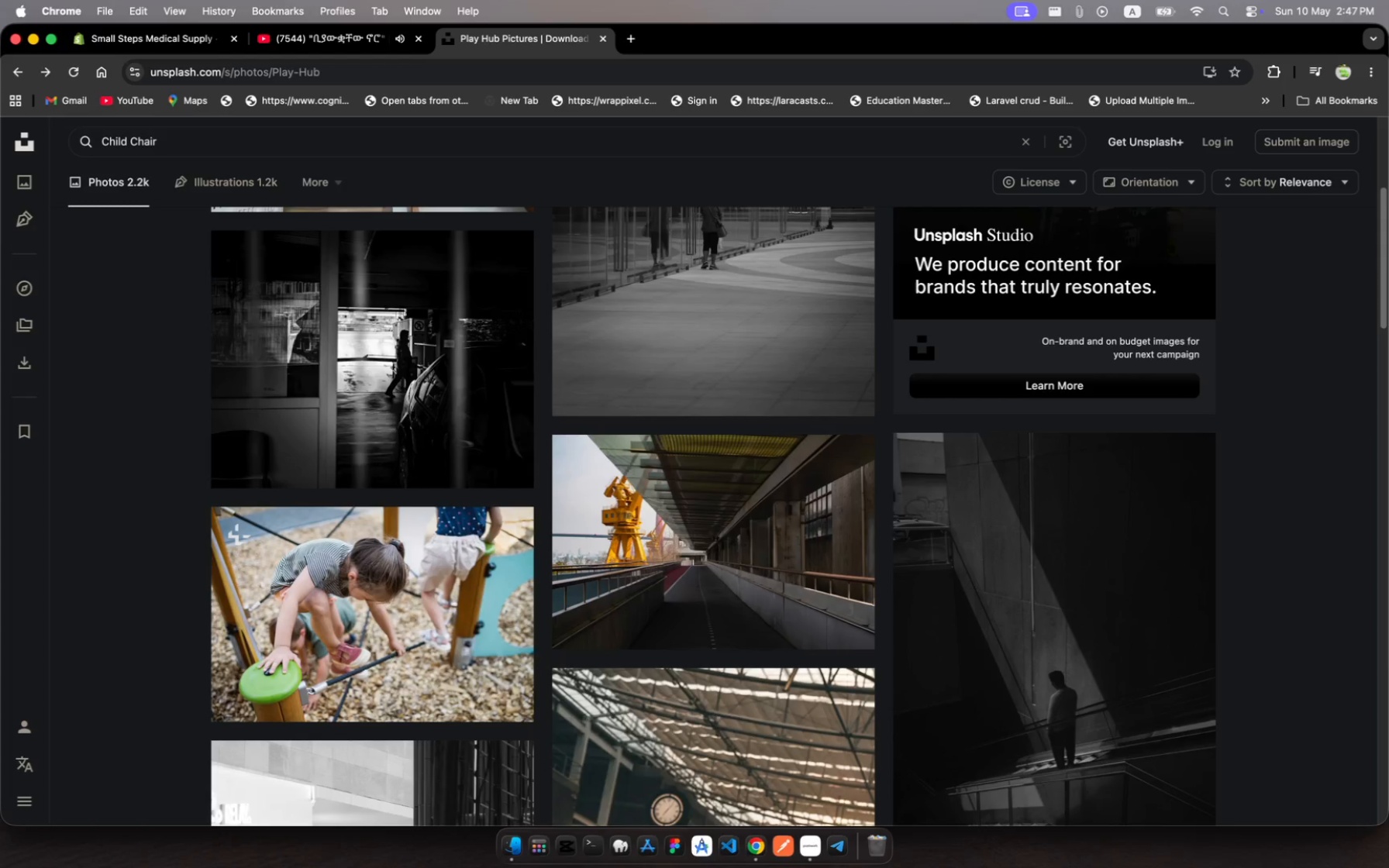 
key(Enter)
 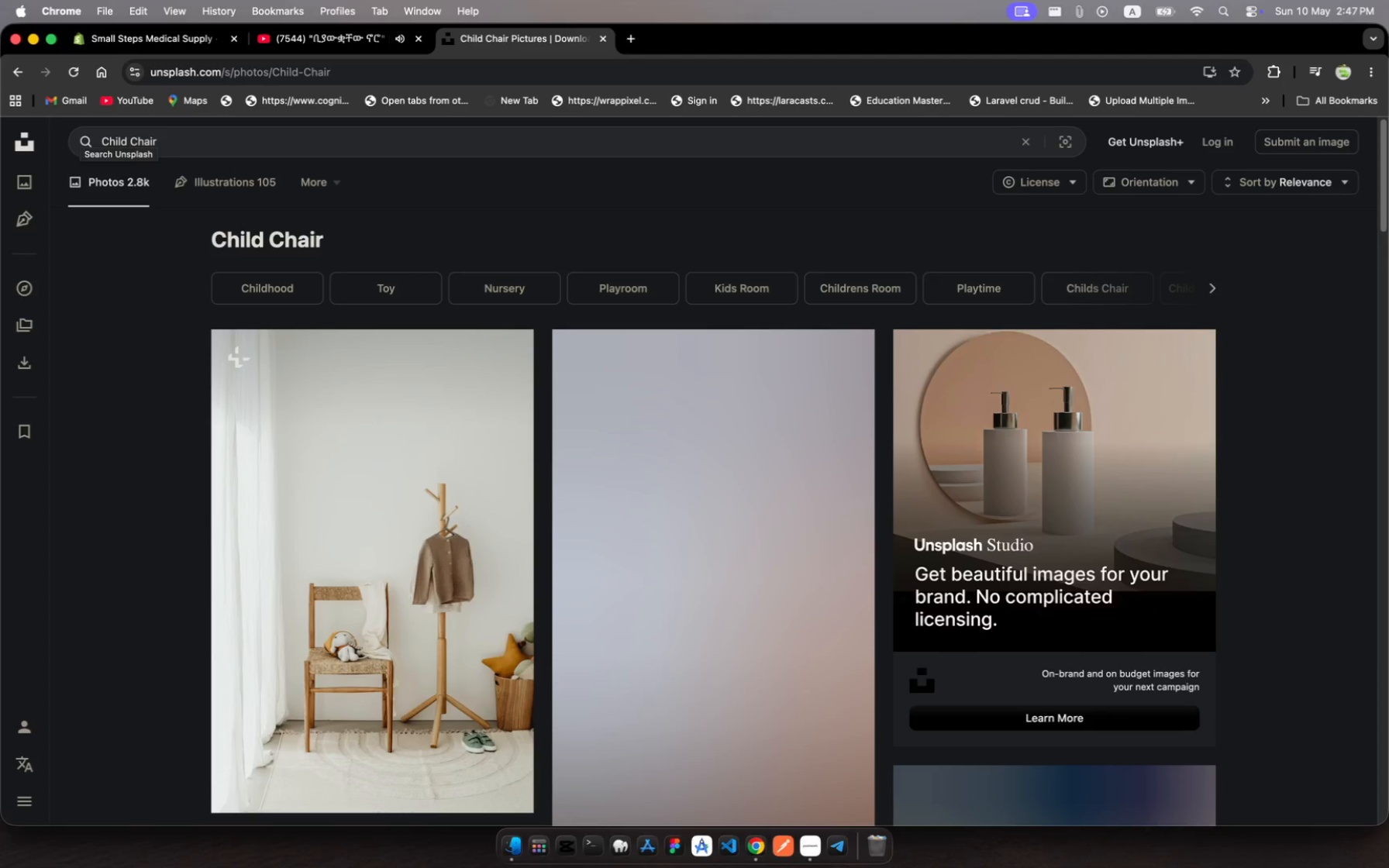 
wait(7.05)
 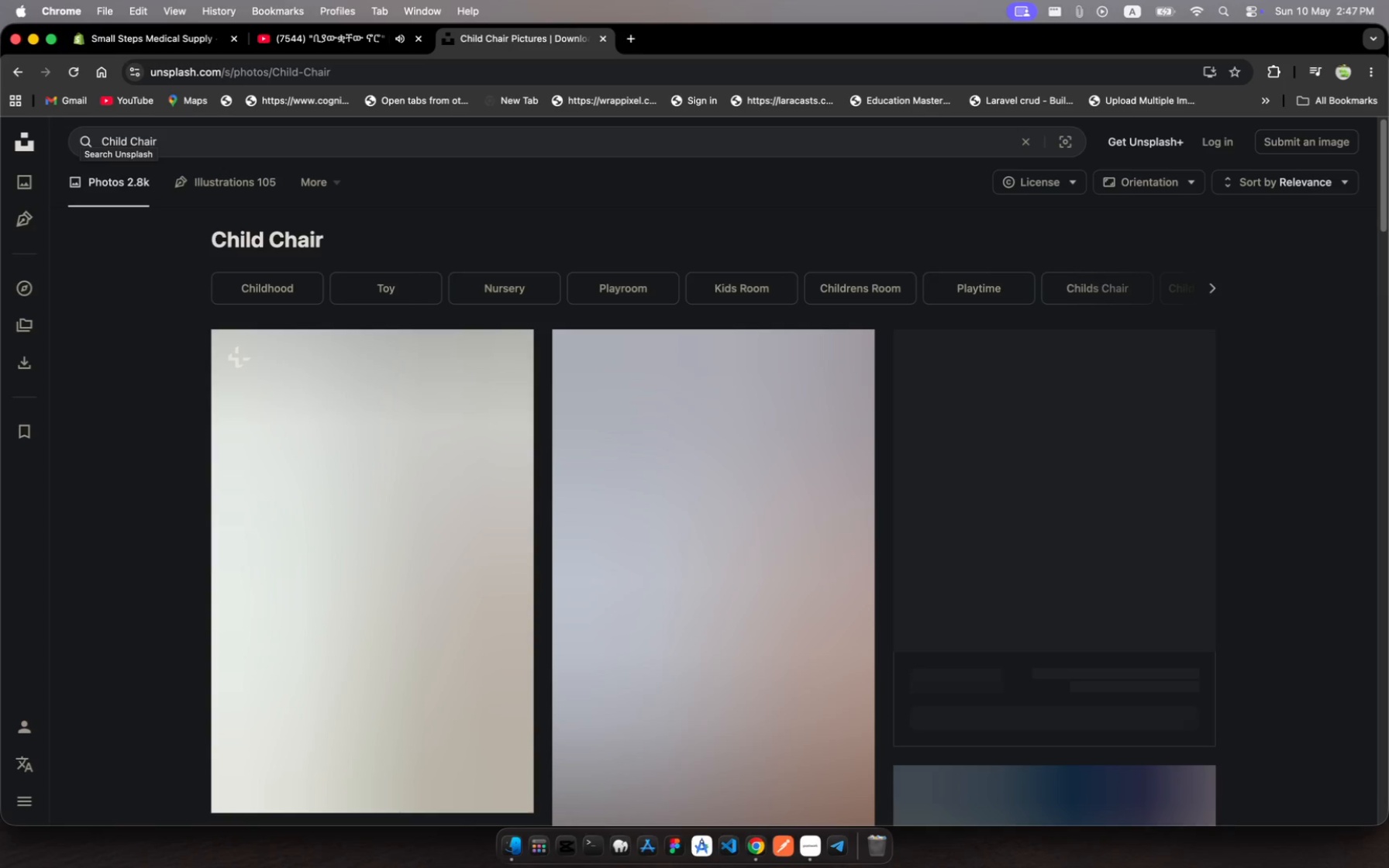 
scroll: coordinate [539, 433], scroll_direction: down, amount: 20.0
 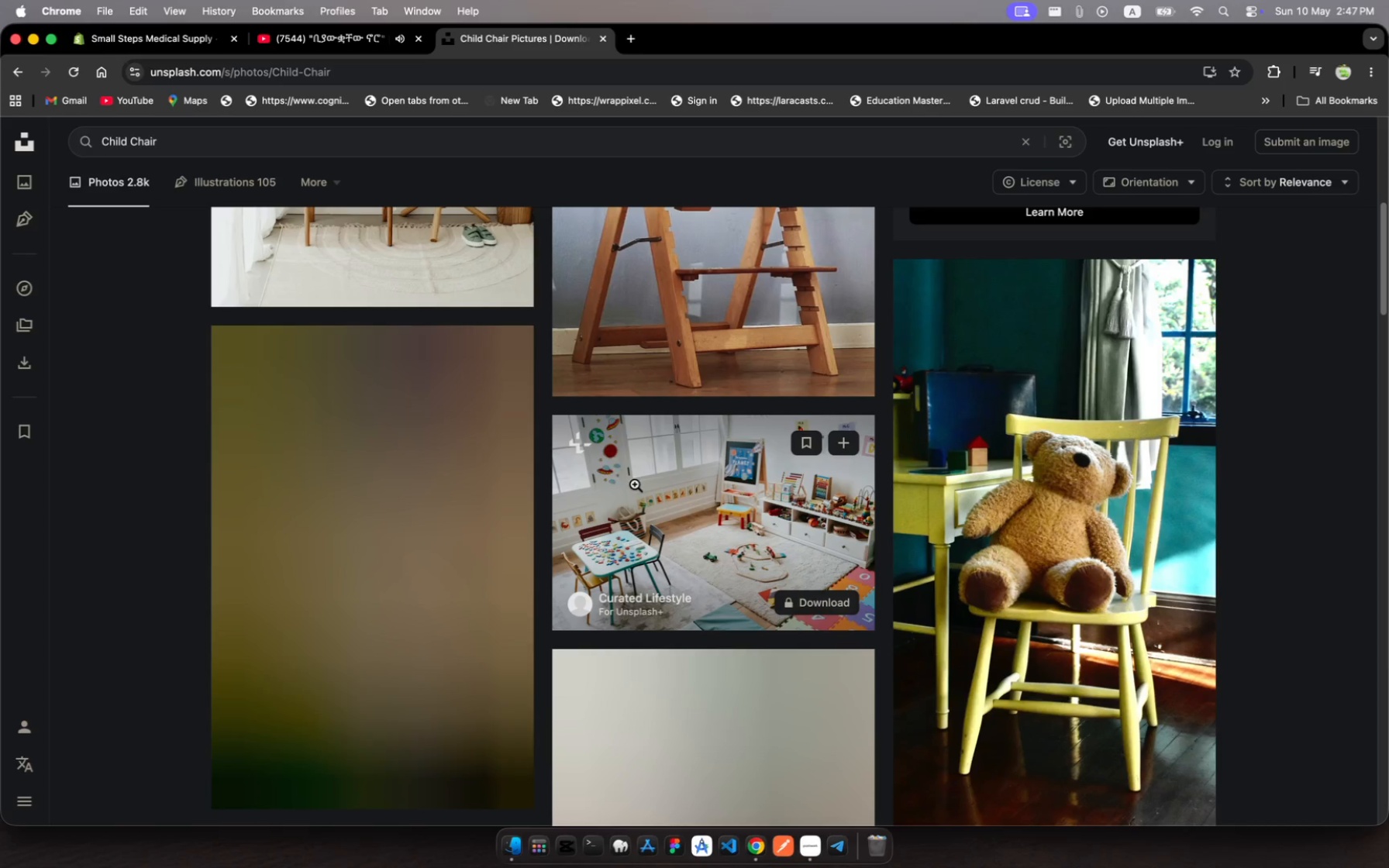 
left_click([635, 484])
 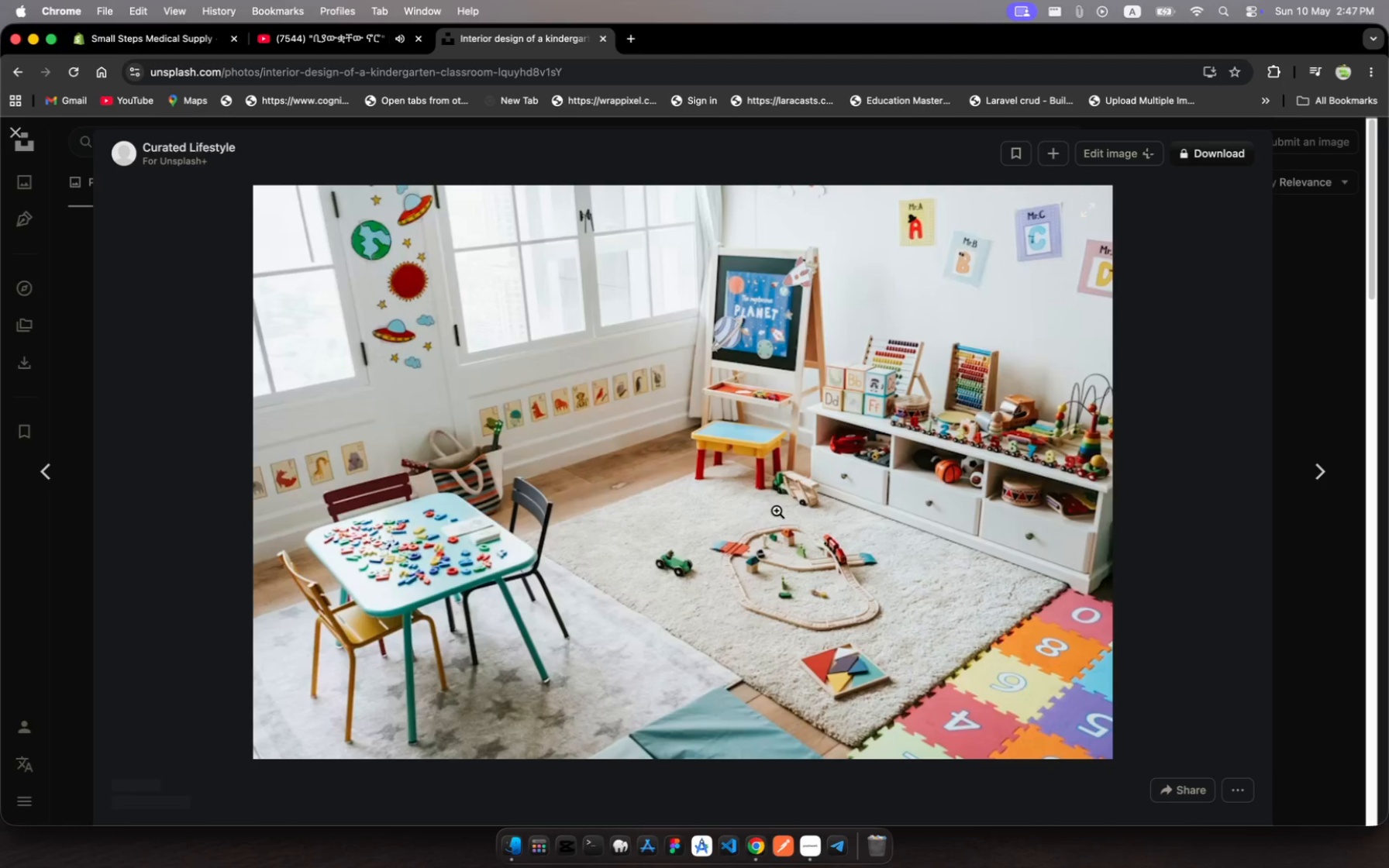 
right_click([777, 511])
 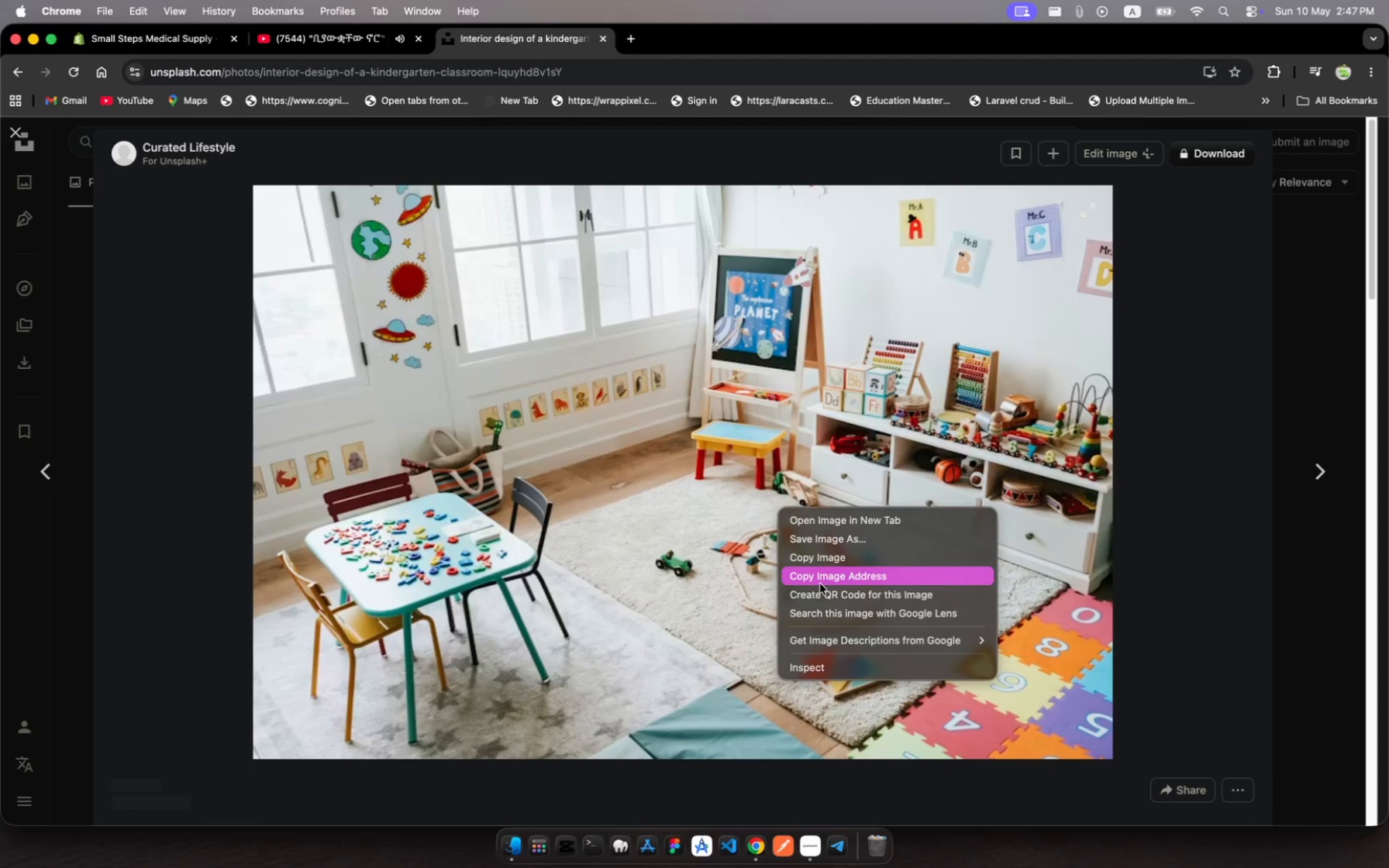 
left_click([820, 584])
 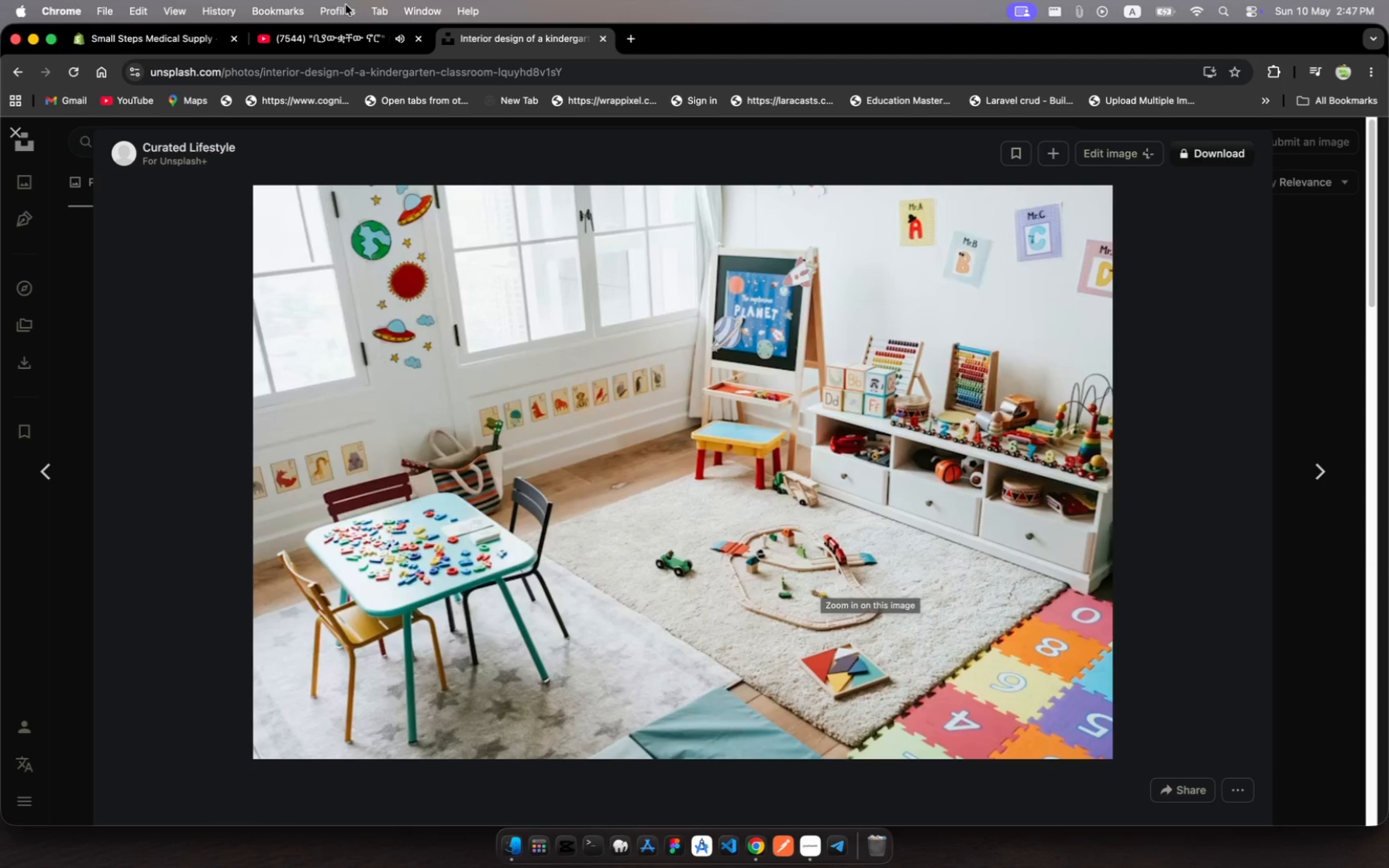 
left_click([116, 42])
 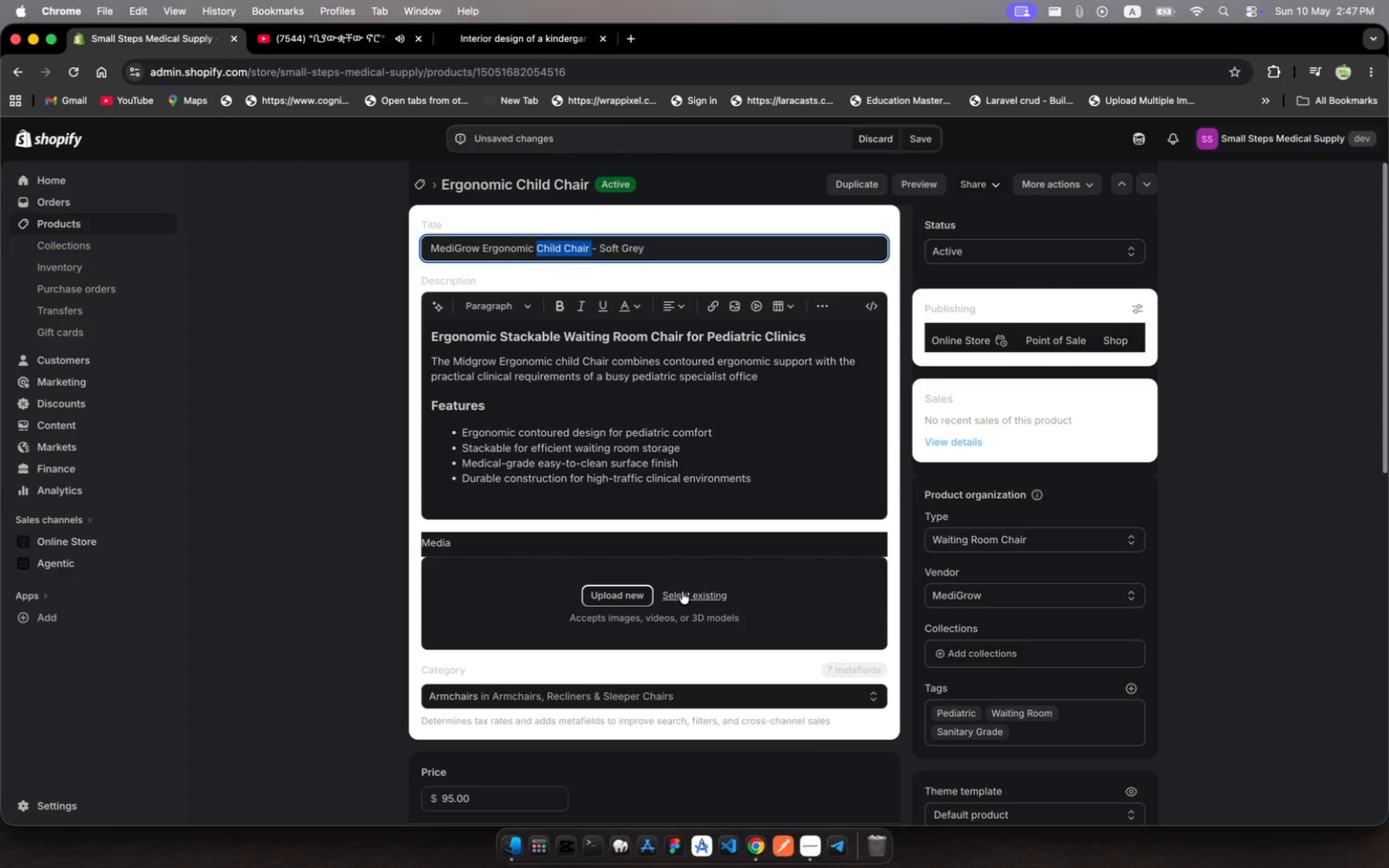 
left_click([687, 594])
 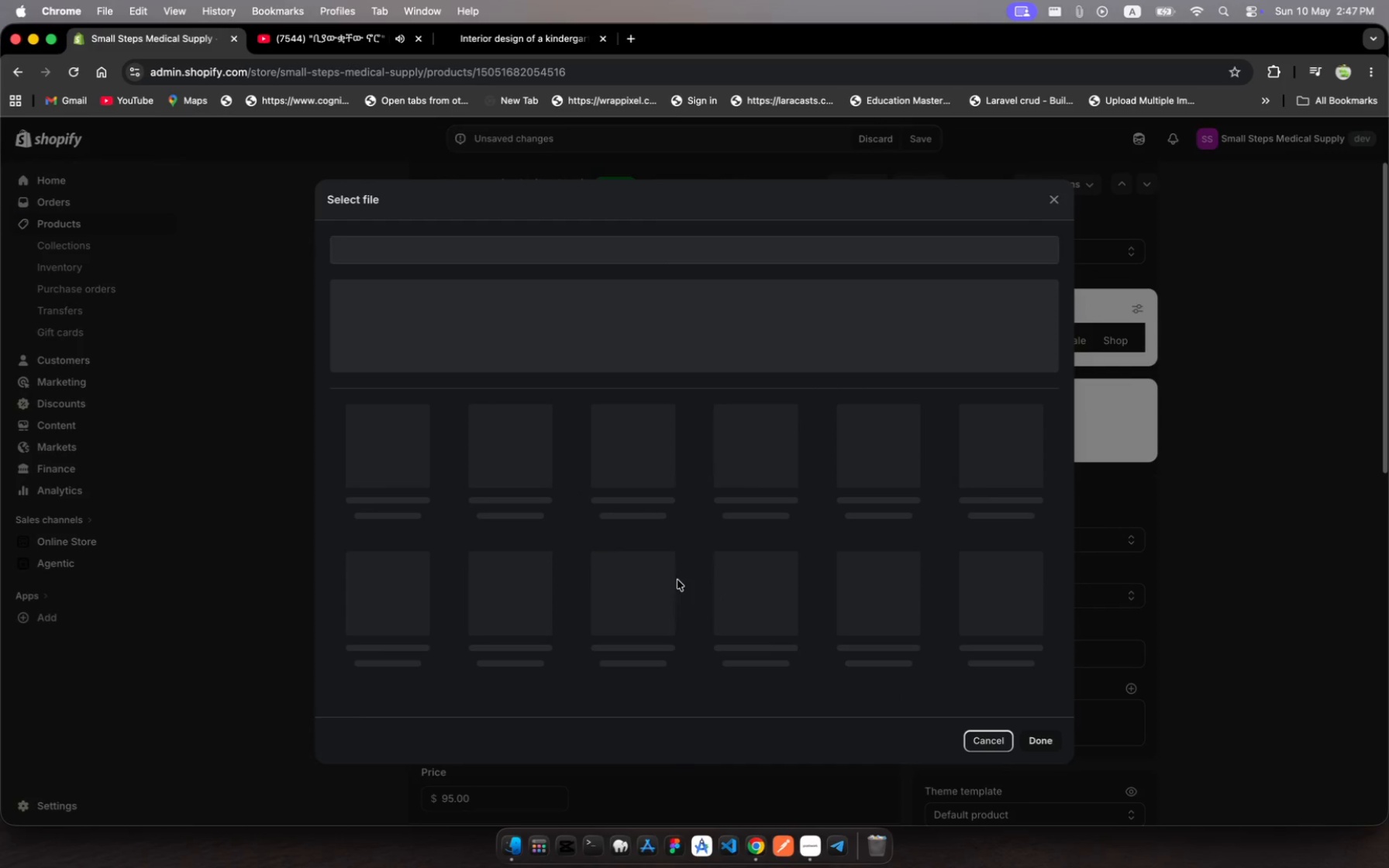 
mouse_move([623, 444])
 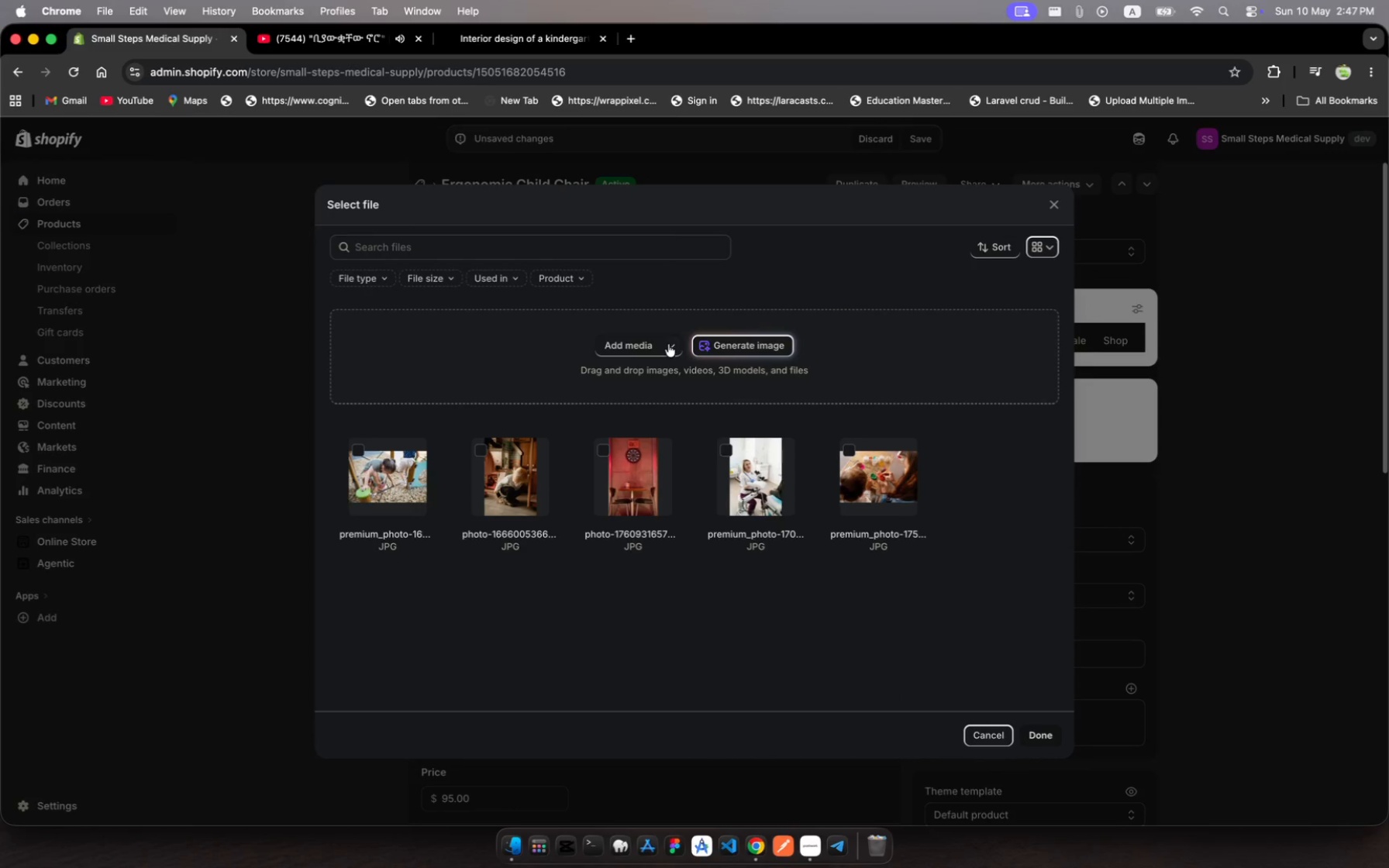 
left_click([668, 344])
 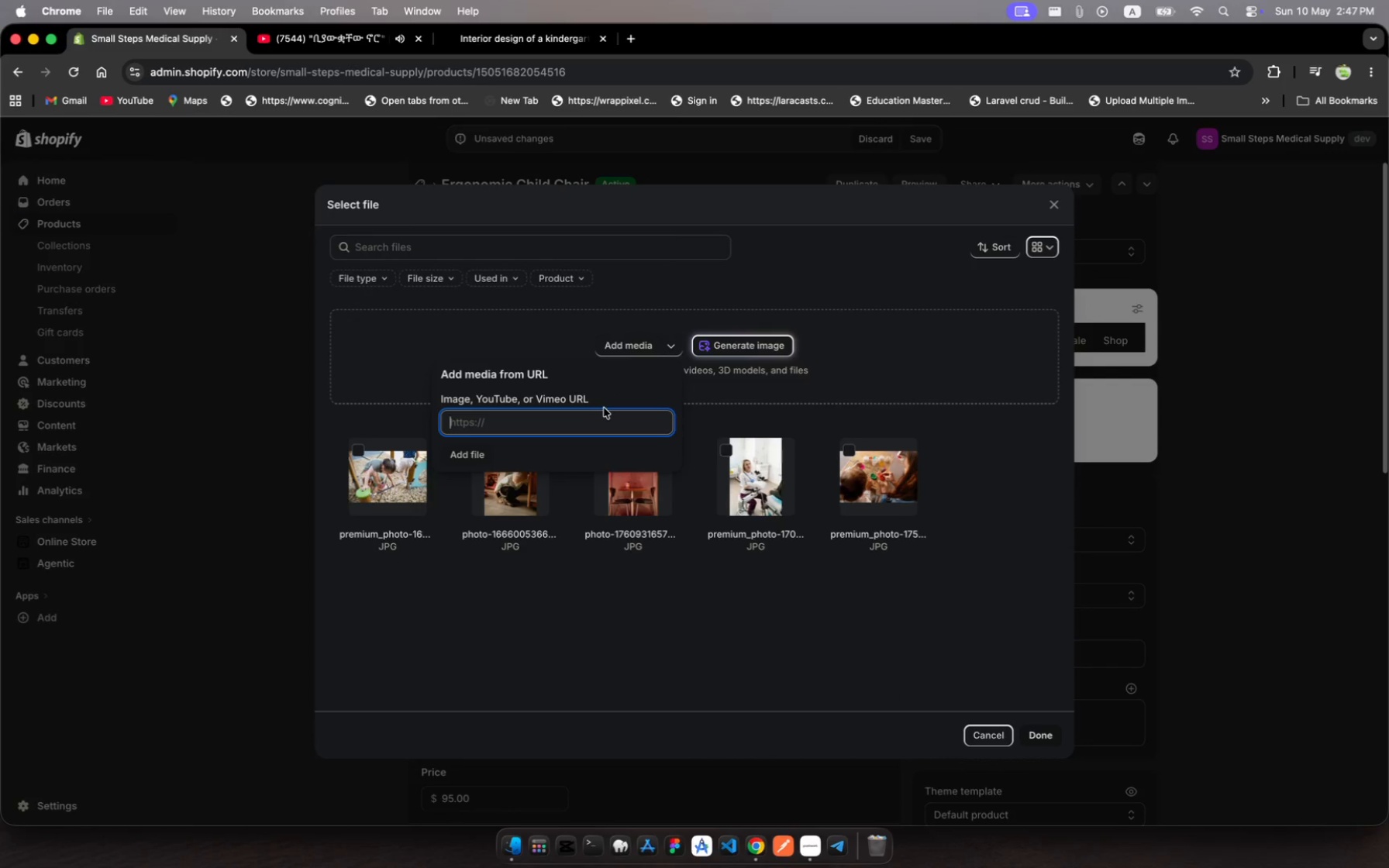 
key(Meta+V)
 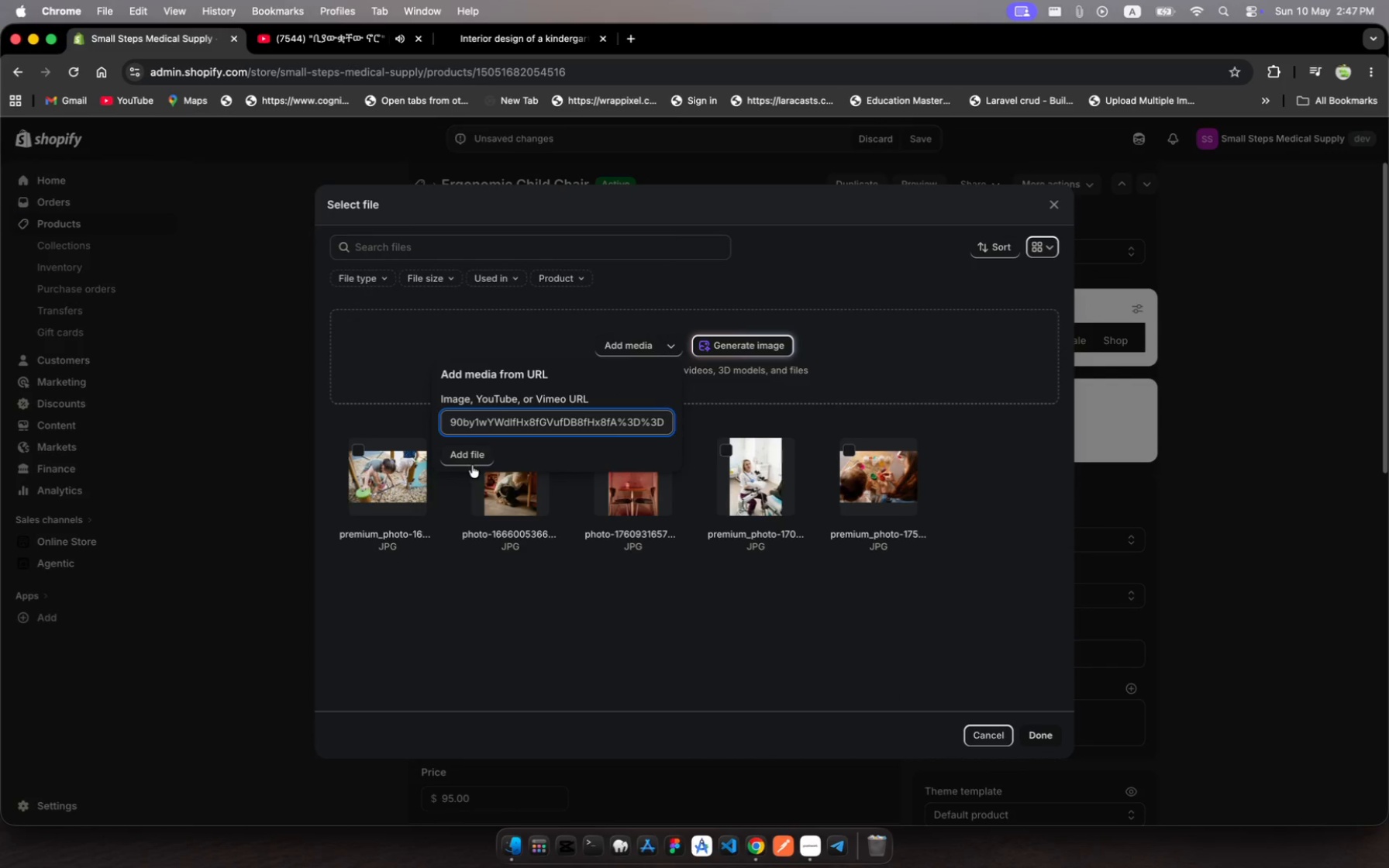 
left_click([475, 452])
 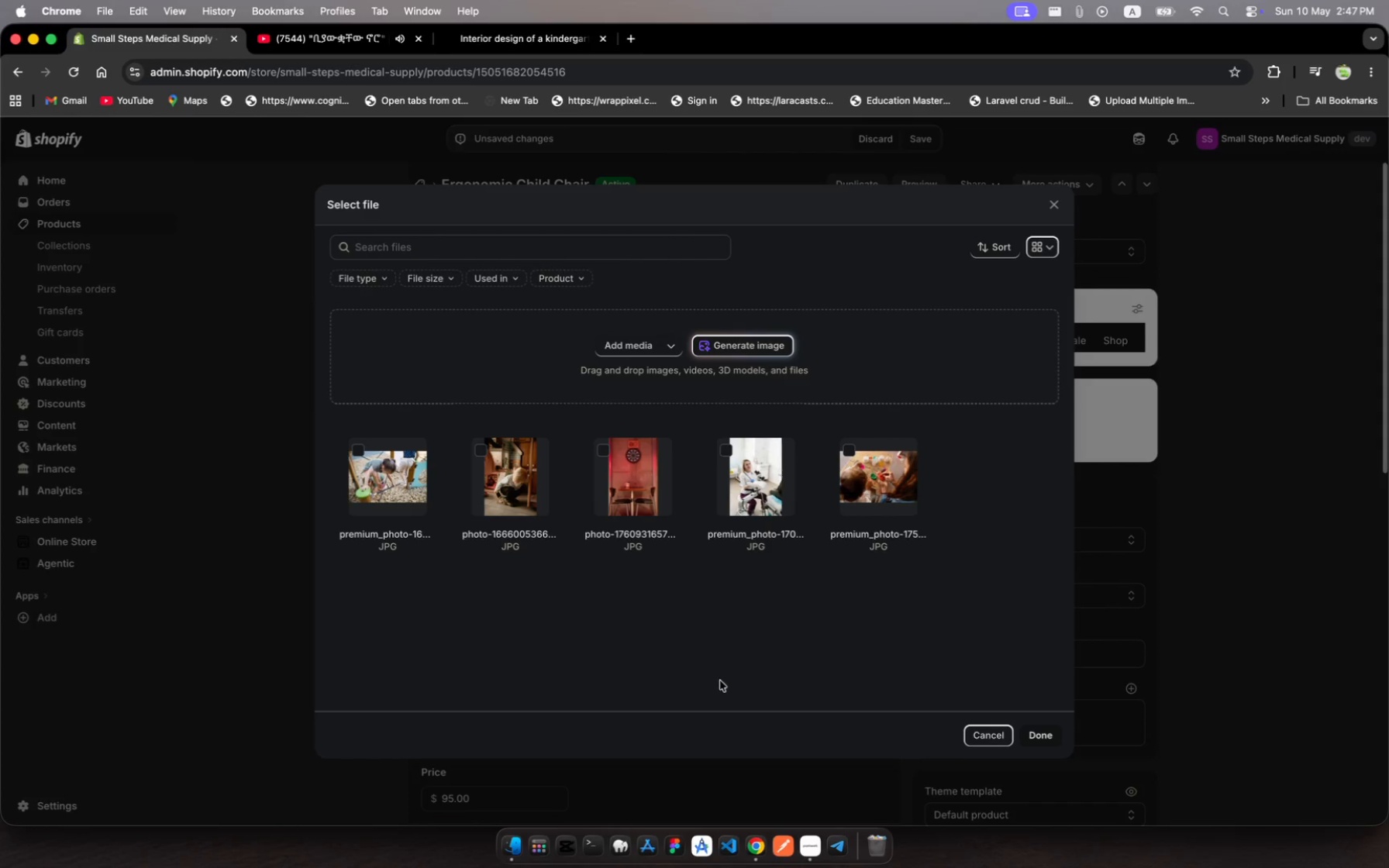 
wait(14.86)
 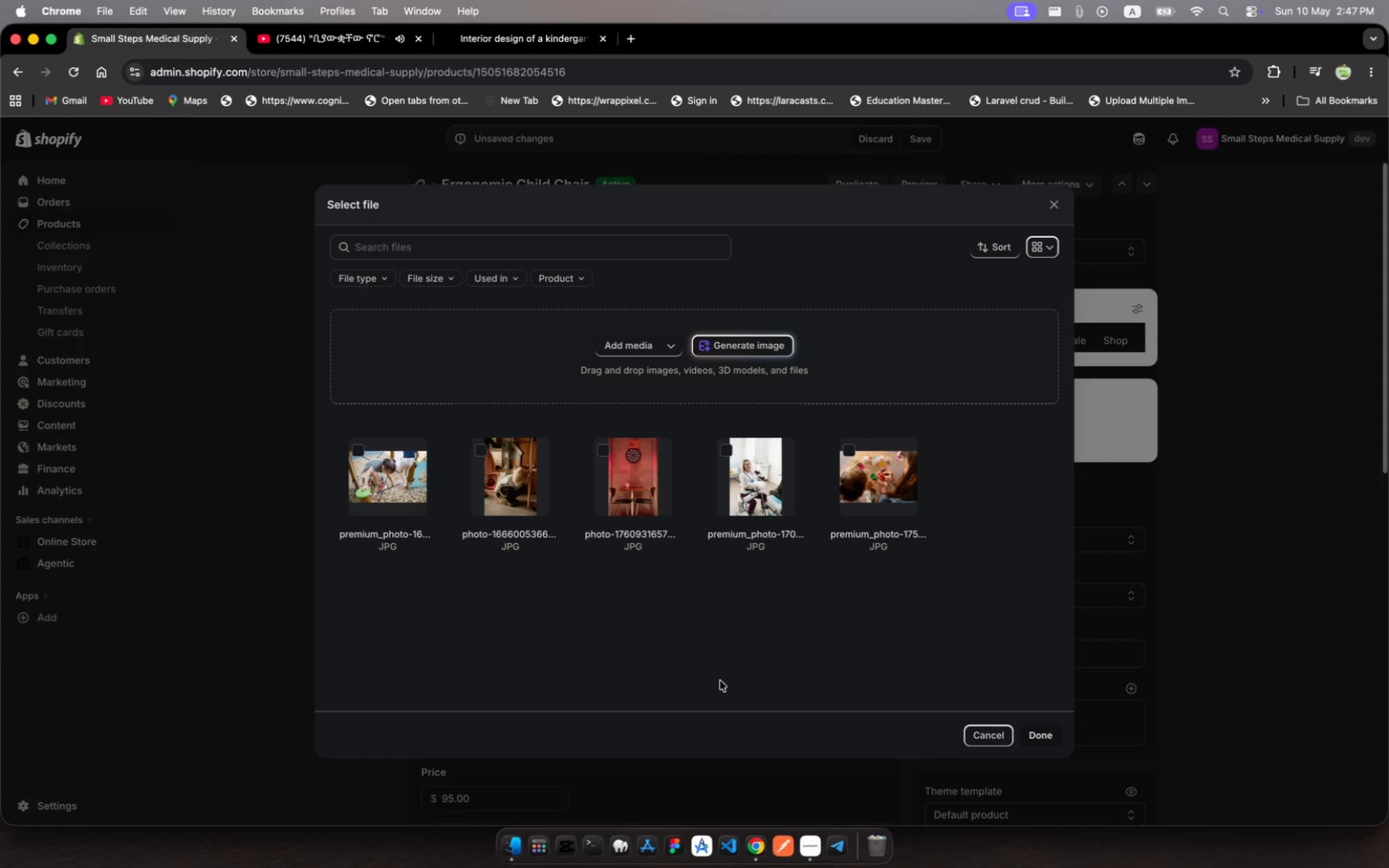 
left_click([1187, 653])
 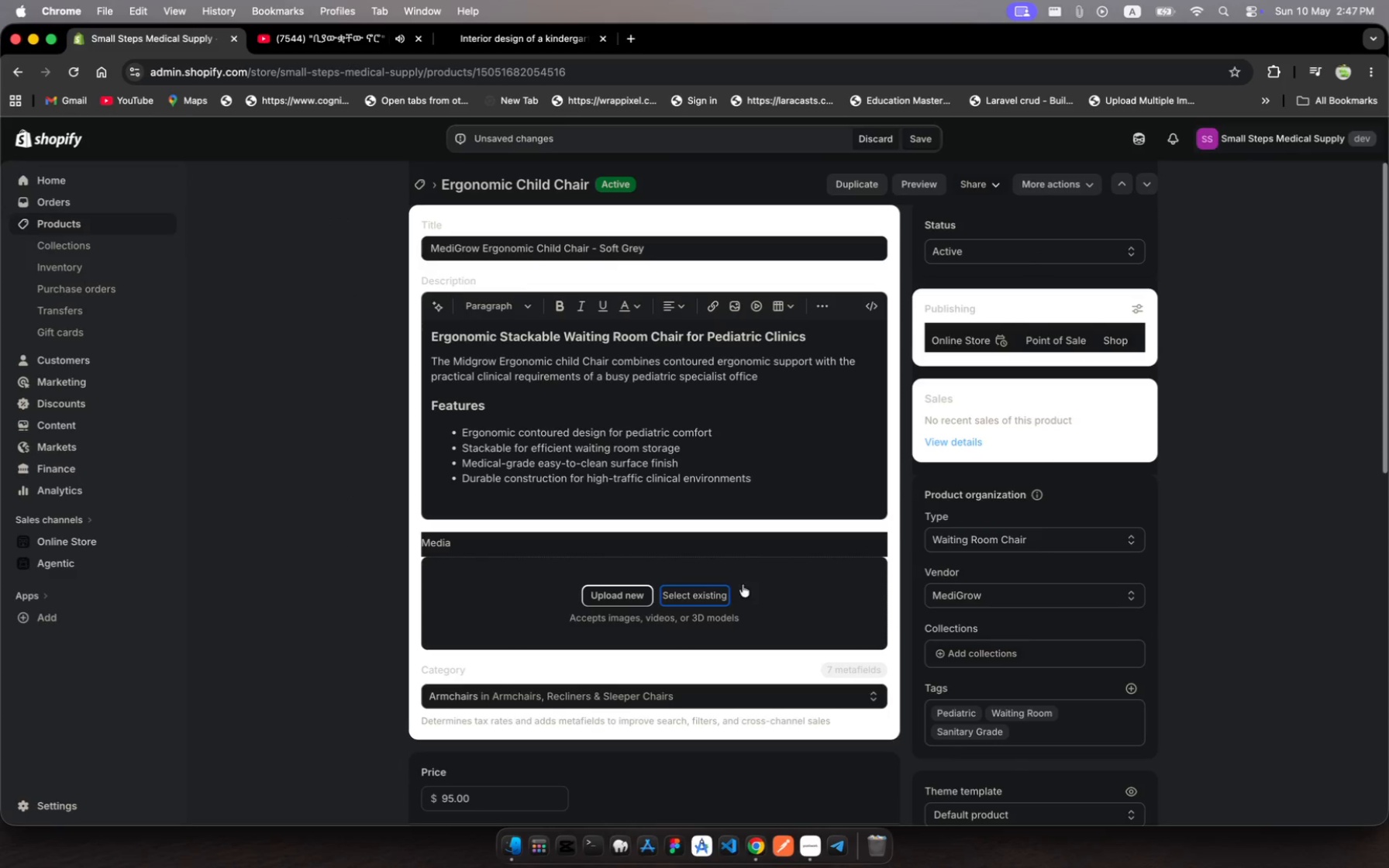 
scroll: coordinate [738, 592], scroll_direction: down, amount: 104.0
 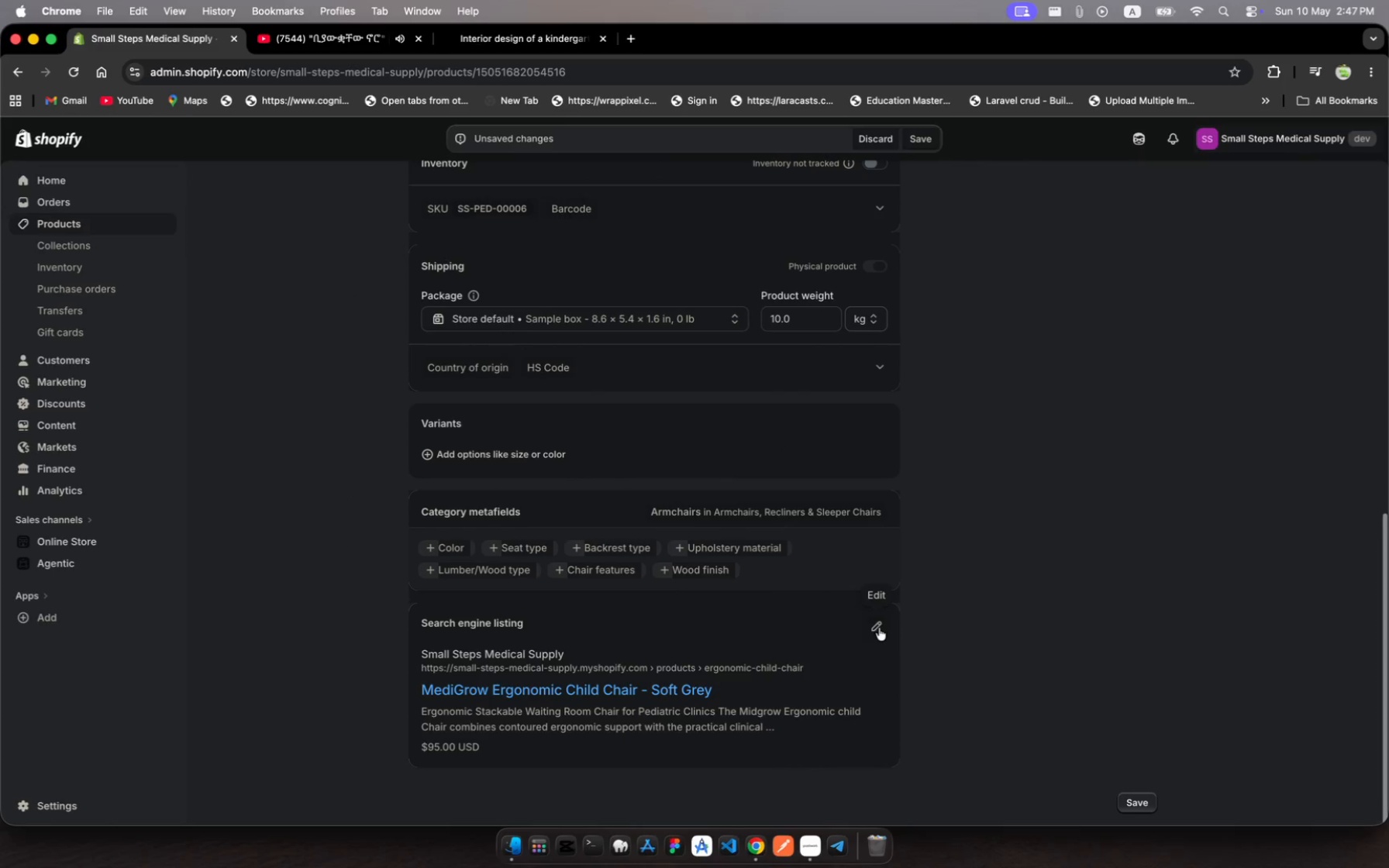 
left_click([879, 628])
 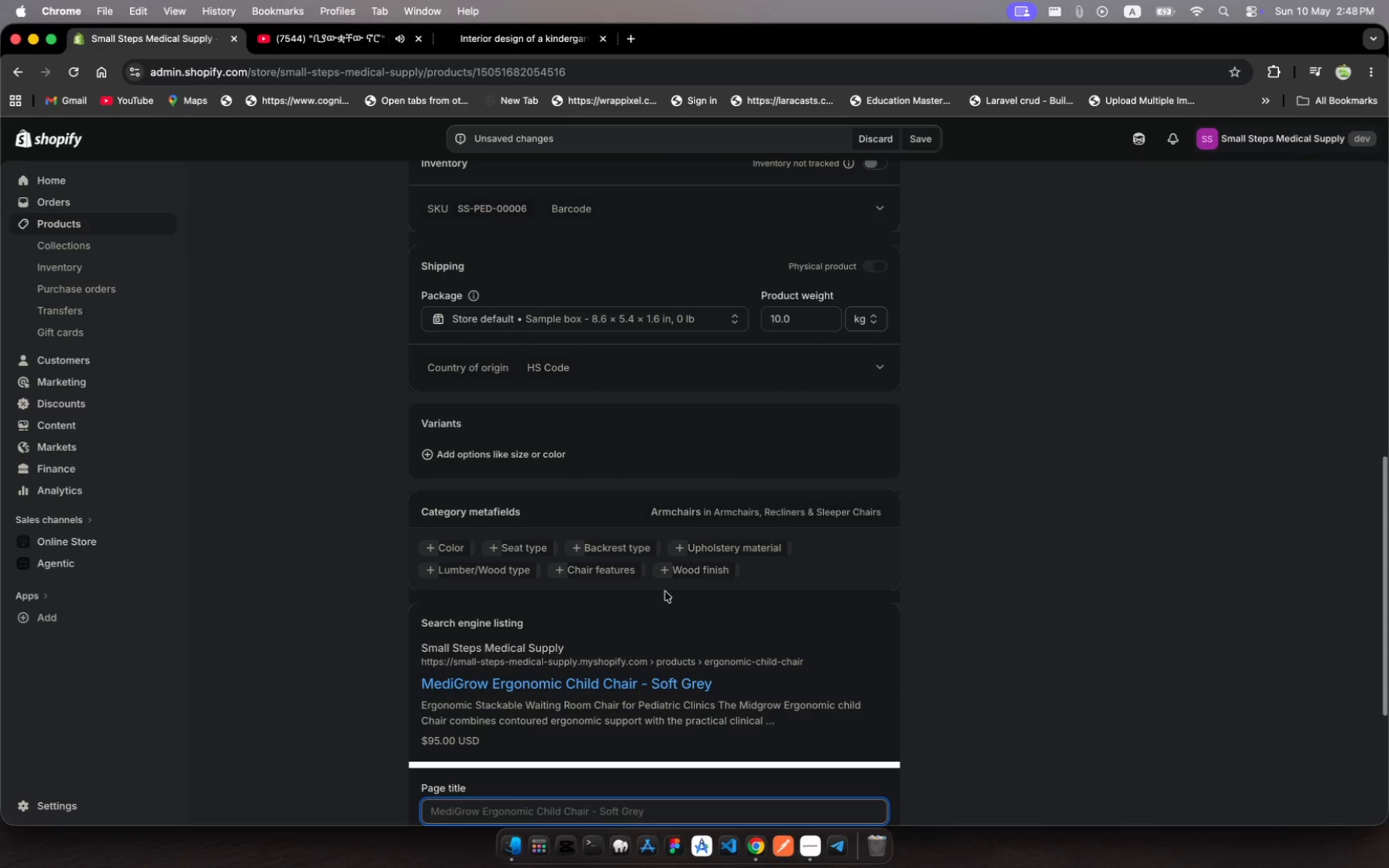 
scroll: coordinate [659, 599], scroll_direction: down, amount: 43.0
 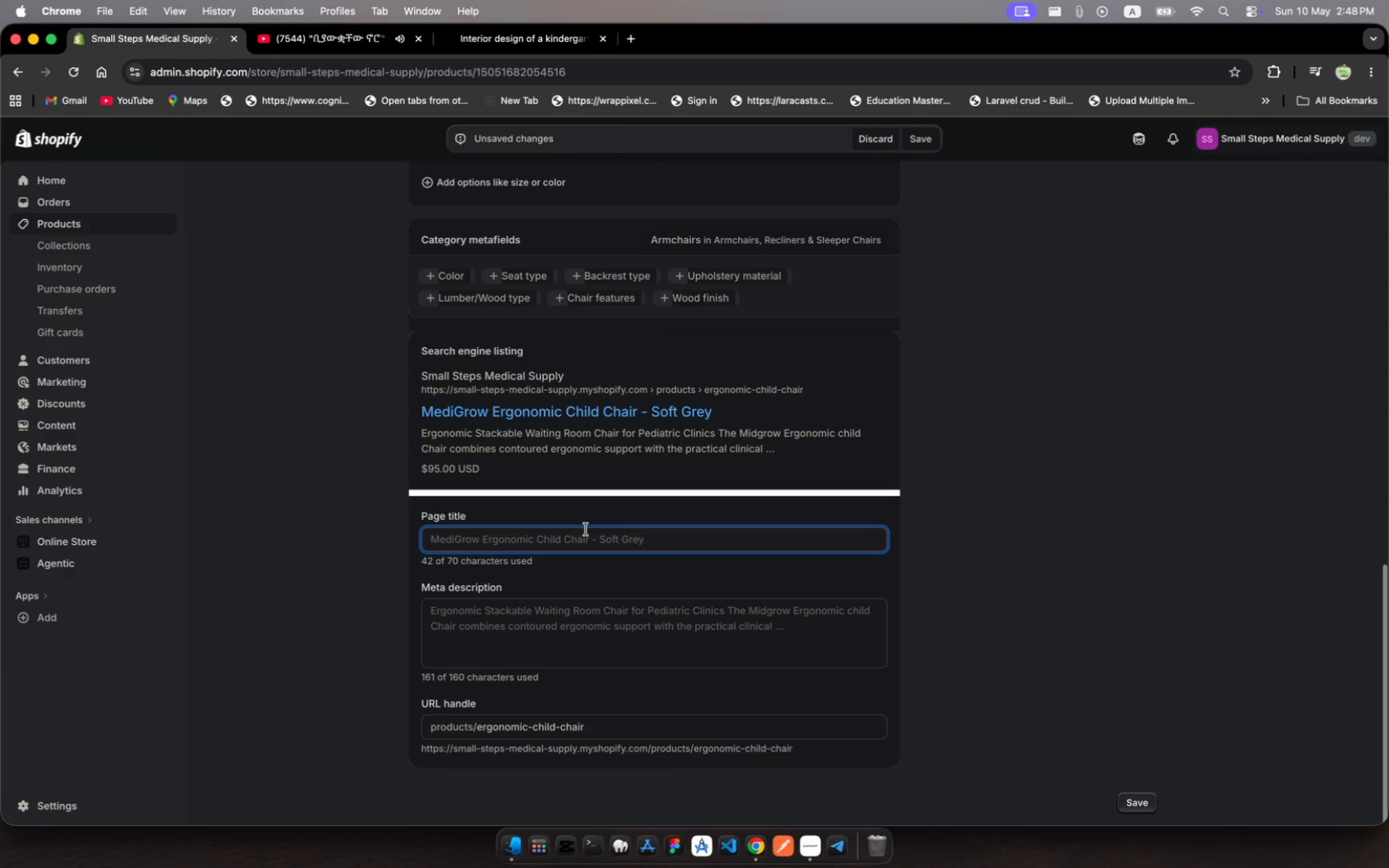 
left_click([581, 546])
 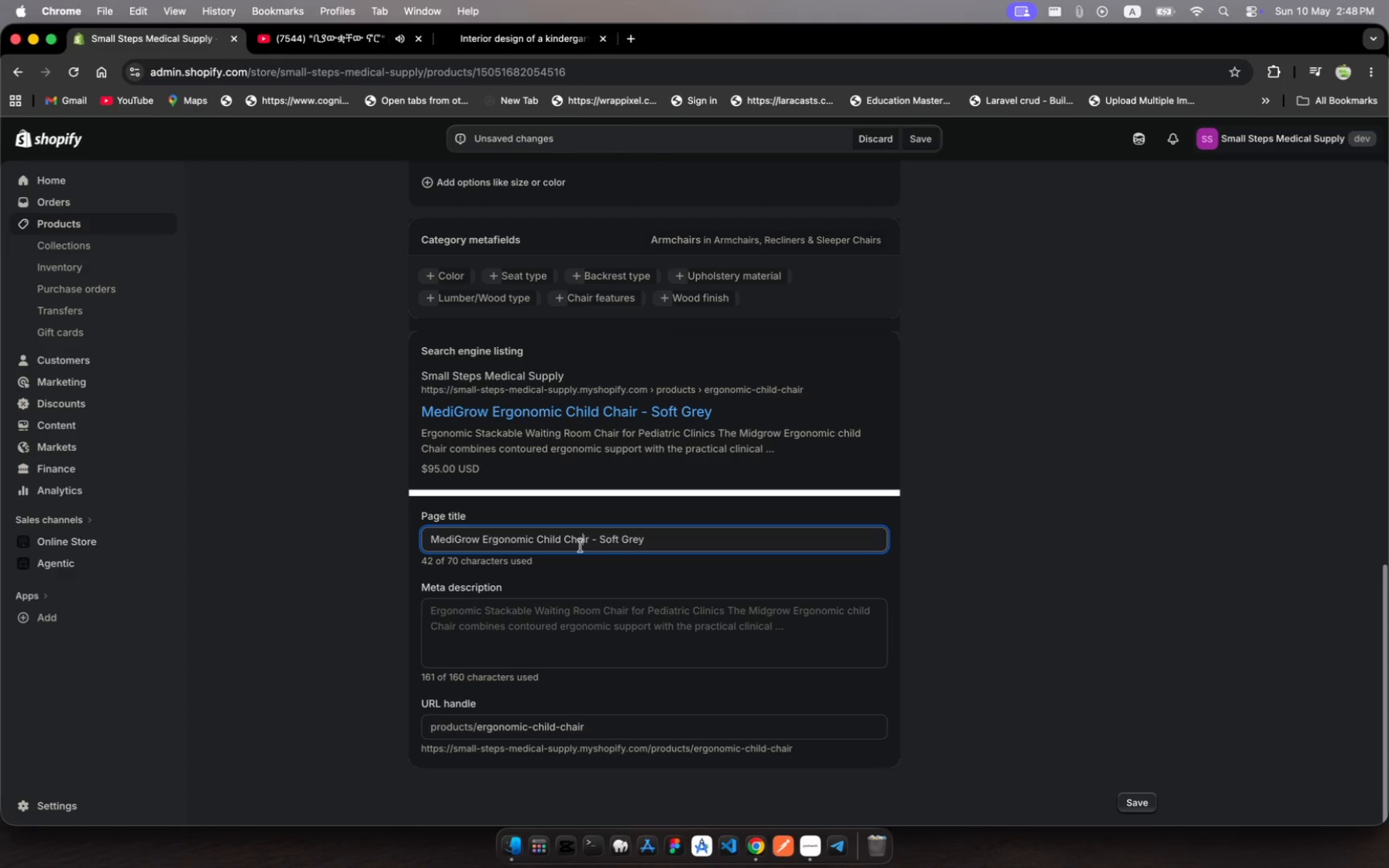 
wait(5.62)
 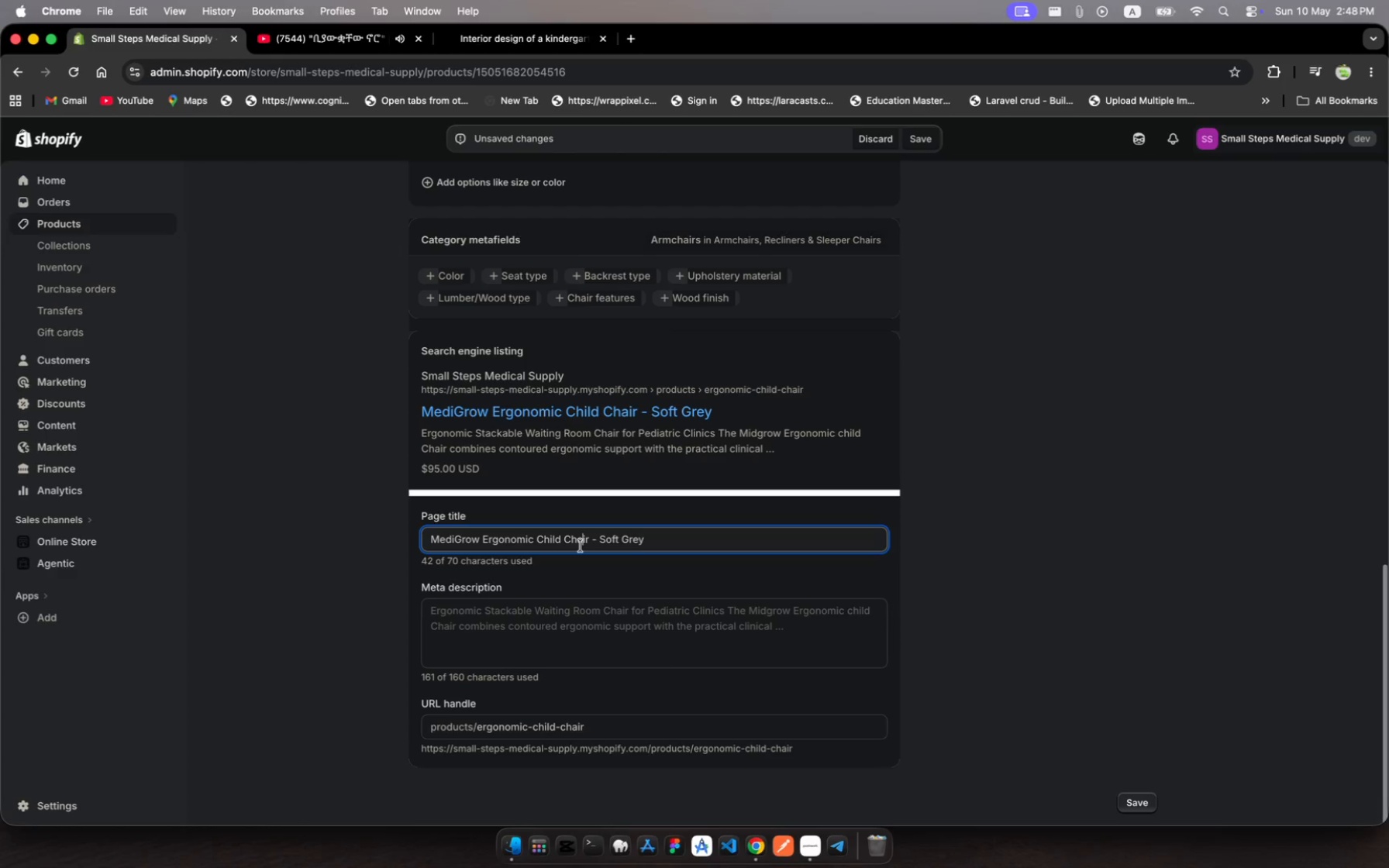 
type(Medigr)
 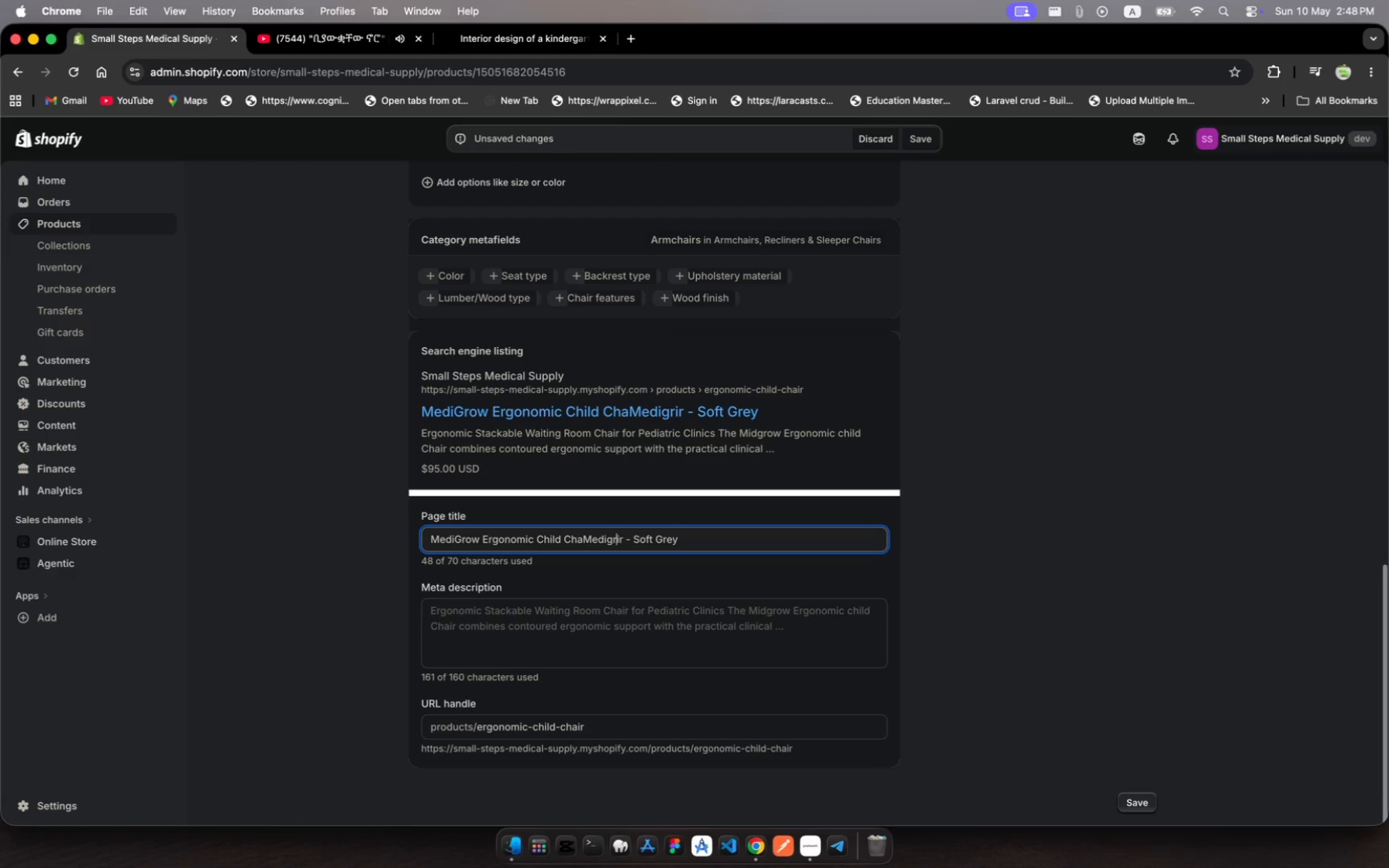 
key(Meta+Z)
 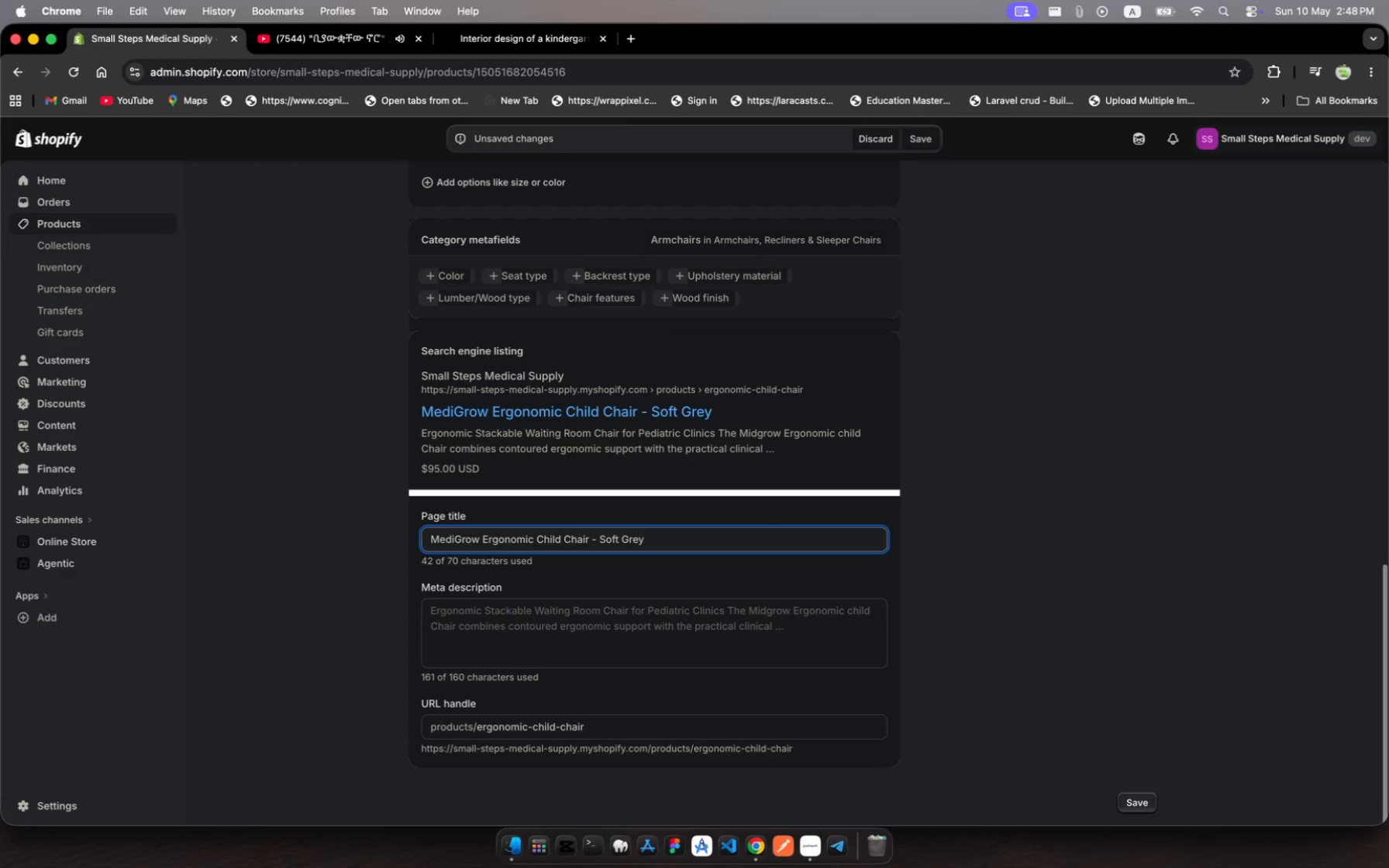 
wait(8.44)
 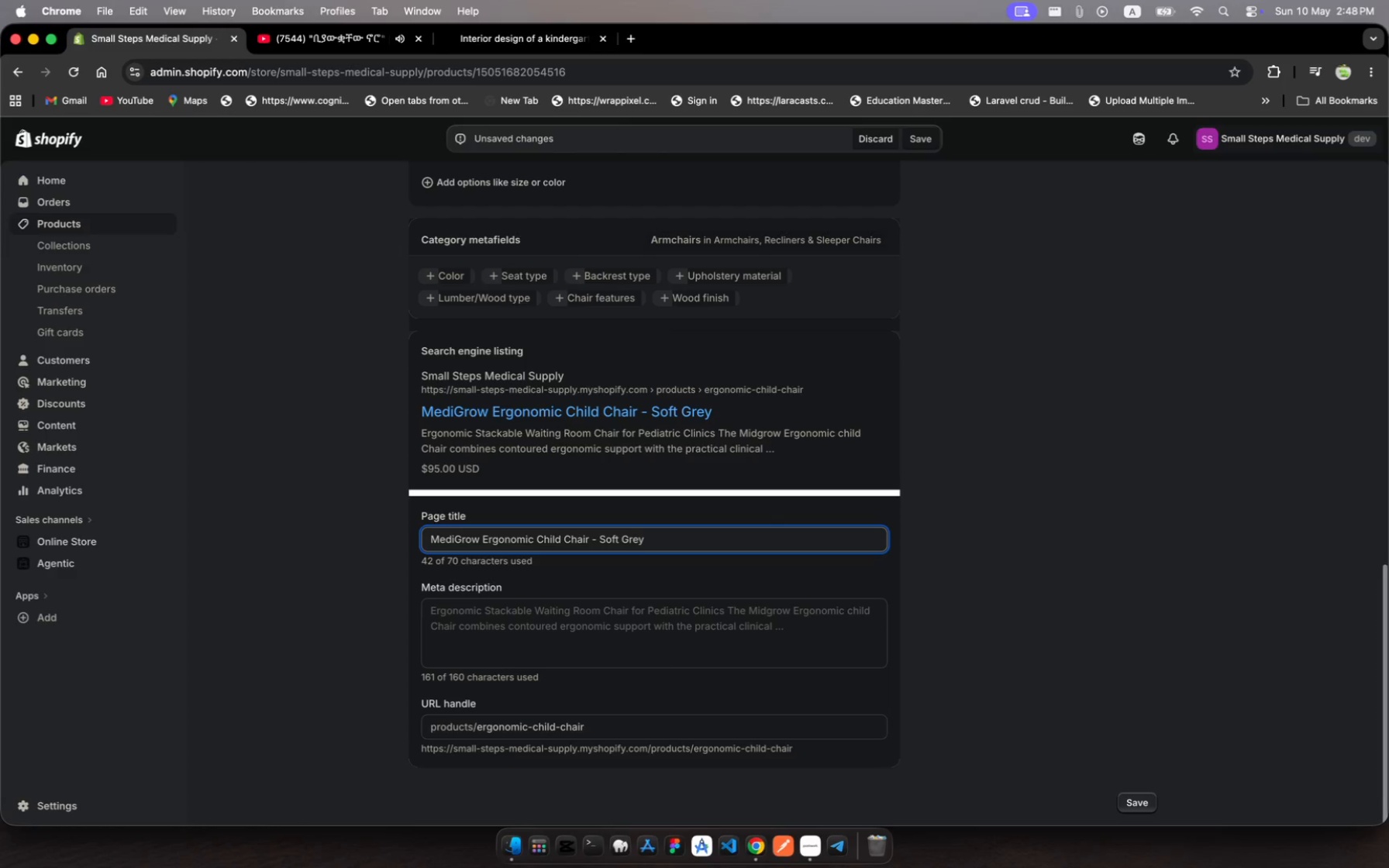 
left_click([536, 539])
 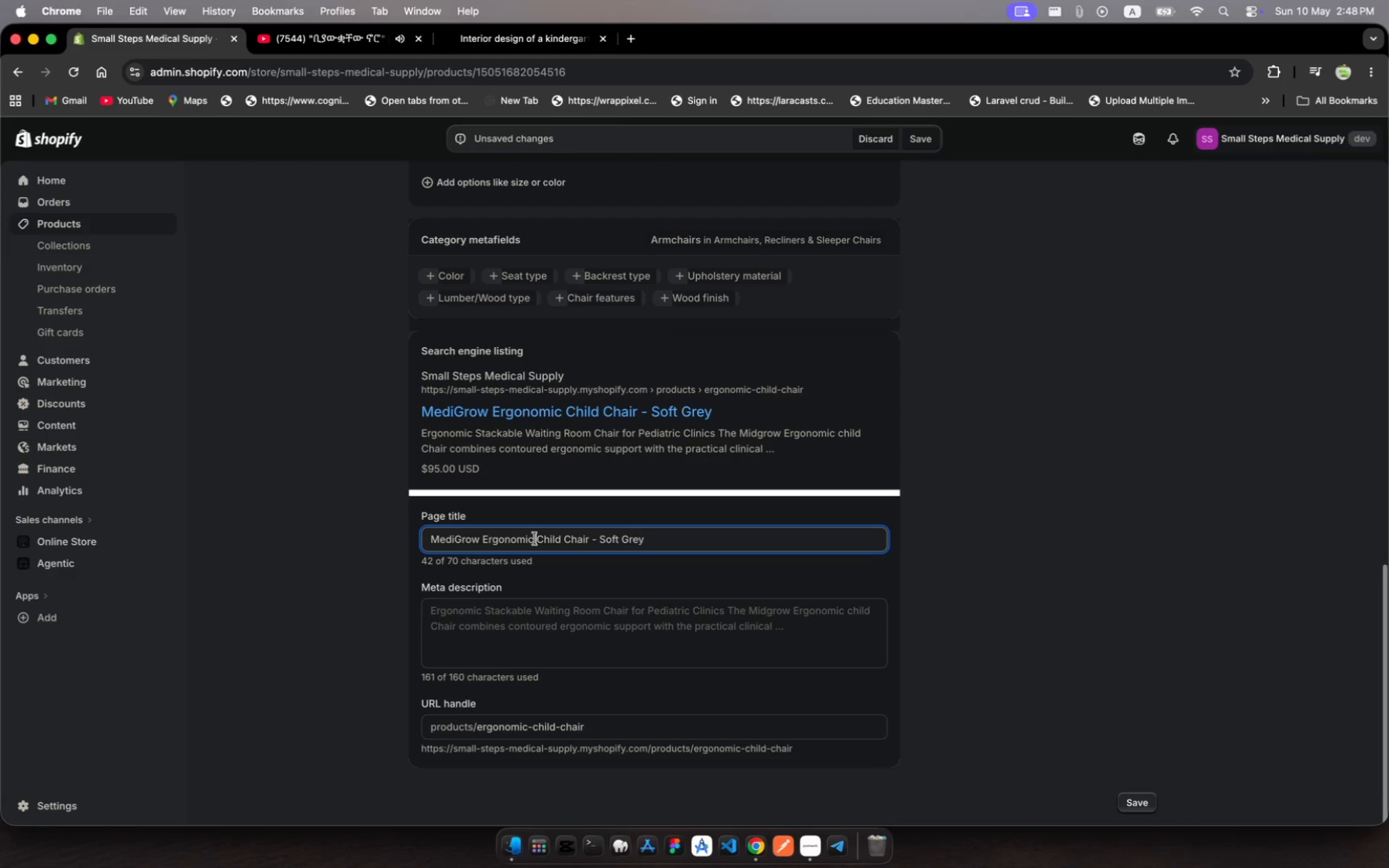 
left_click_drag(start_coordinate=[536, 539], to_coordinate=[484, 538])
 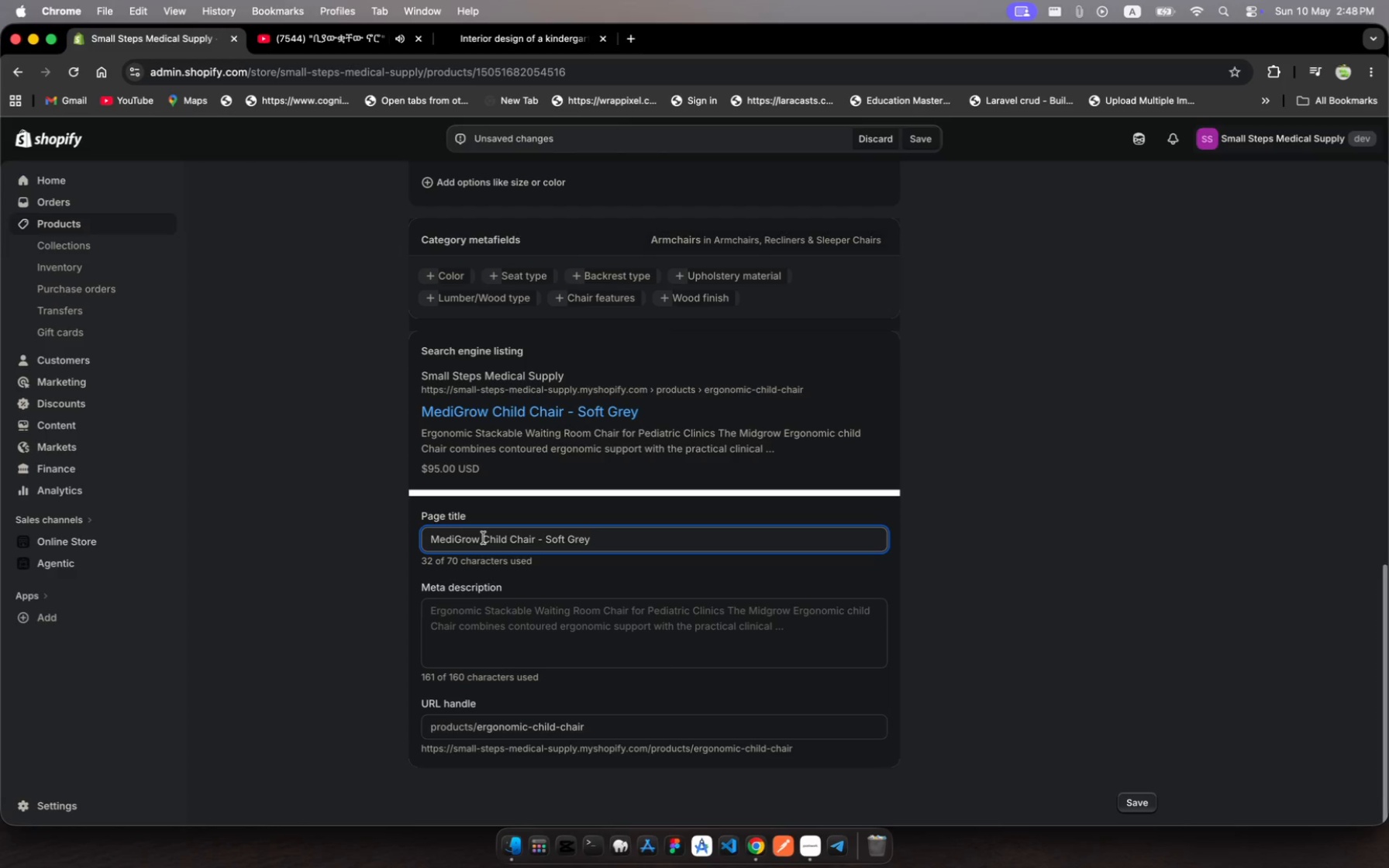 
key(Backspace)
 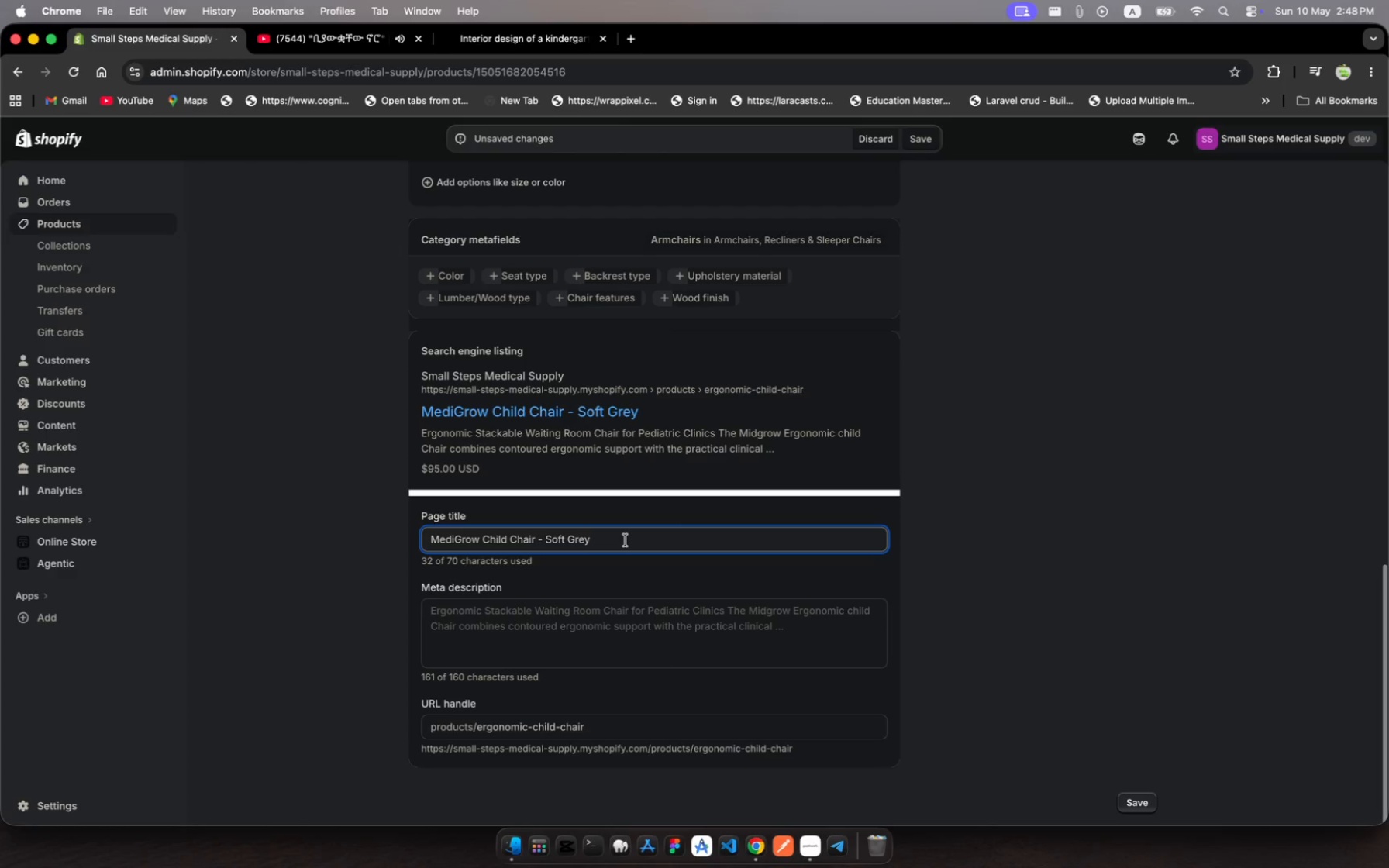 
wait(12.5)
 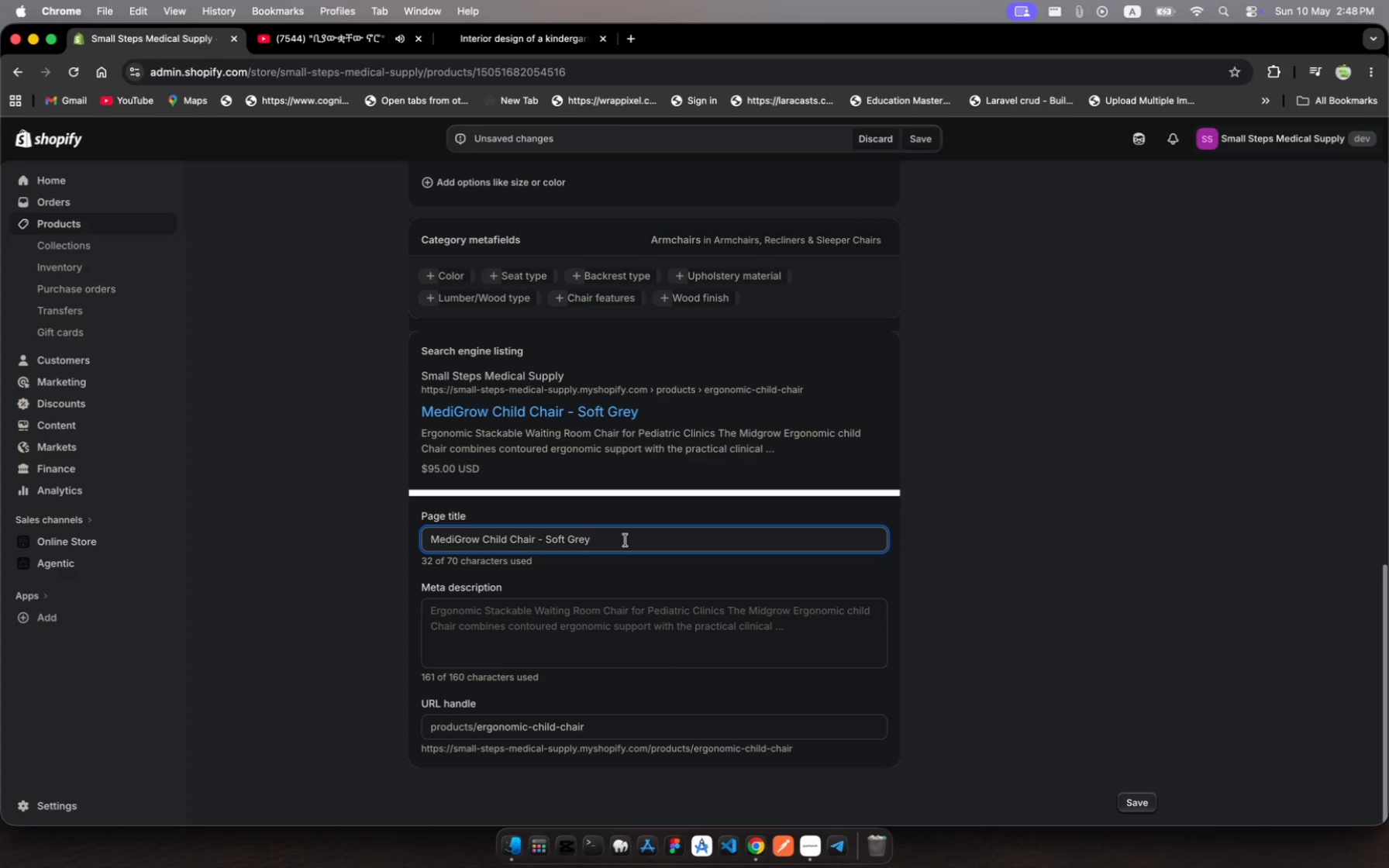 
left_click([607, 540])
 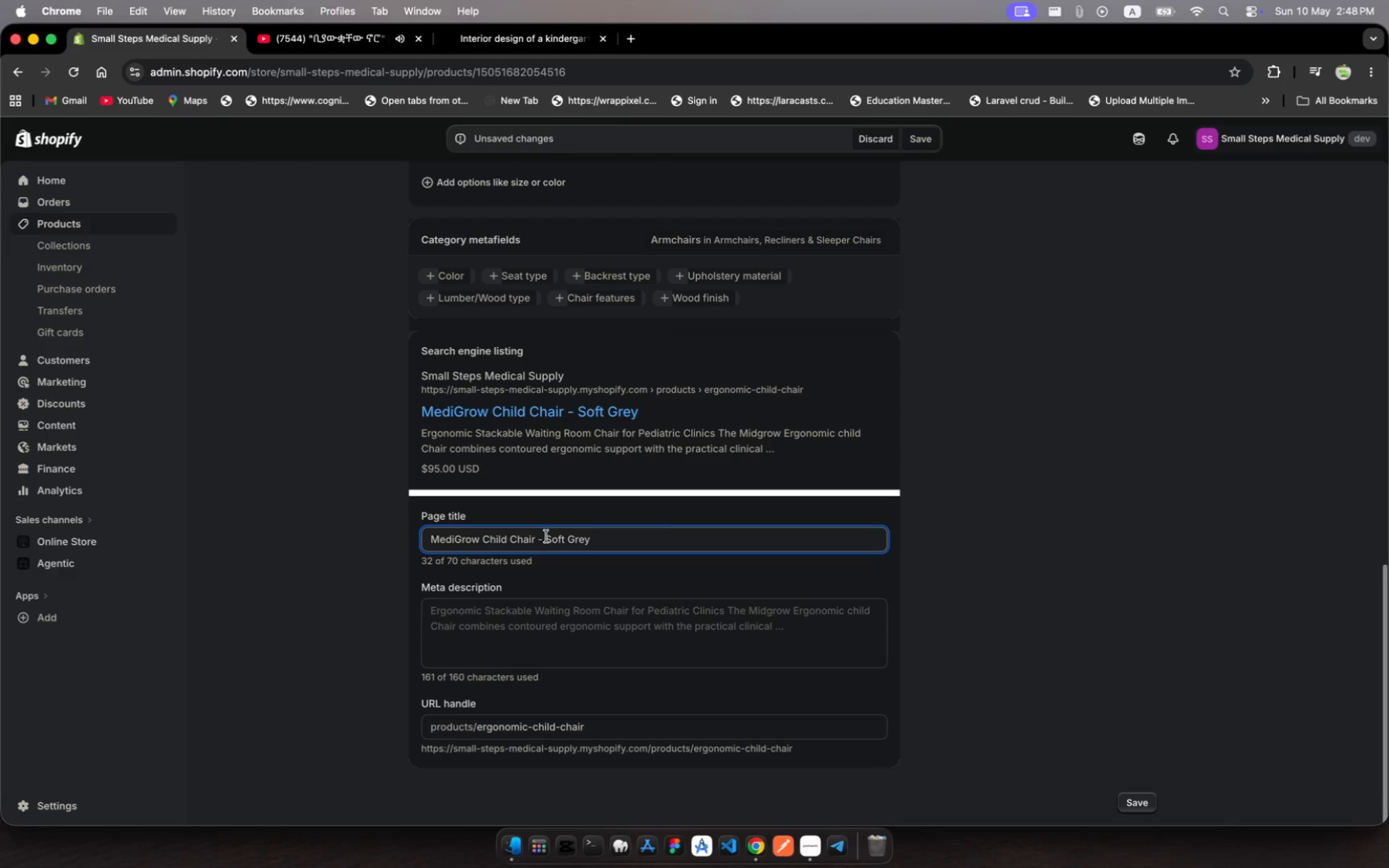 
left_click([546, 537])
 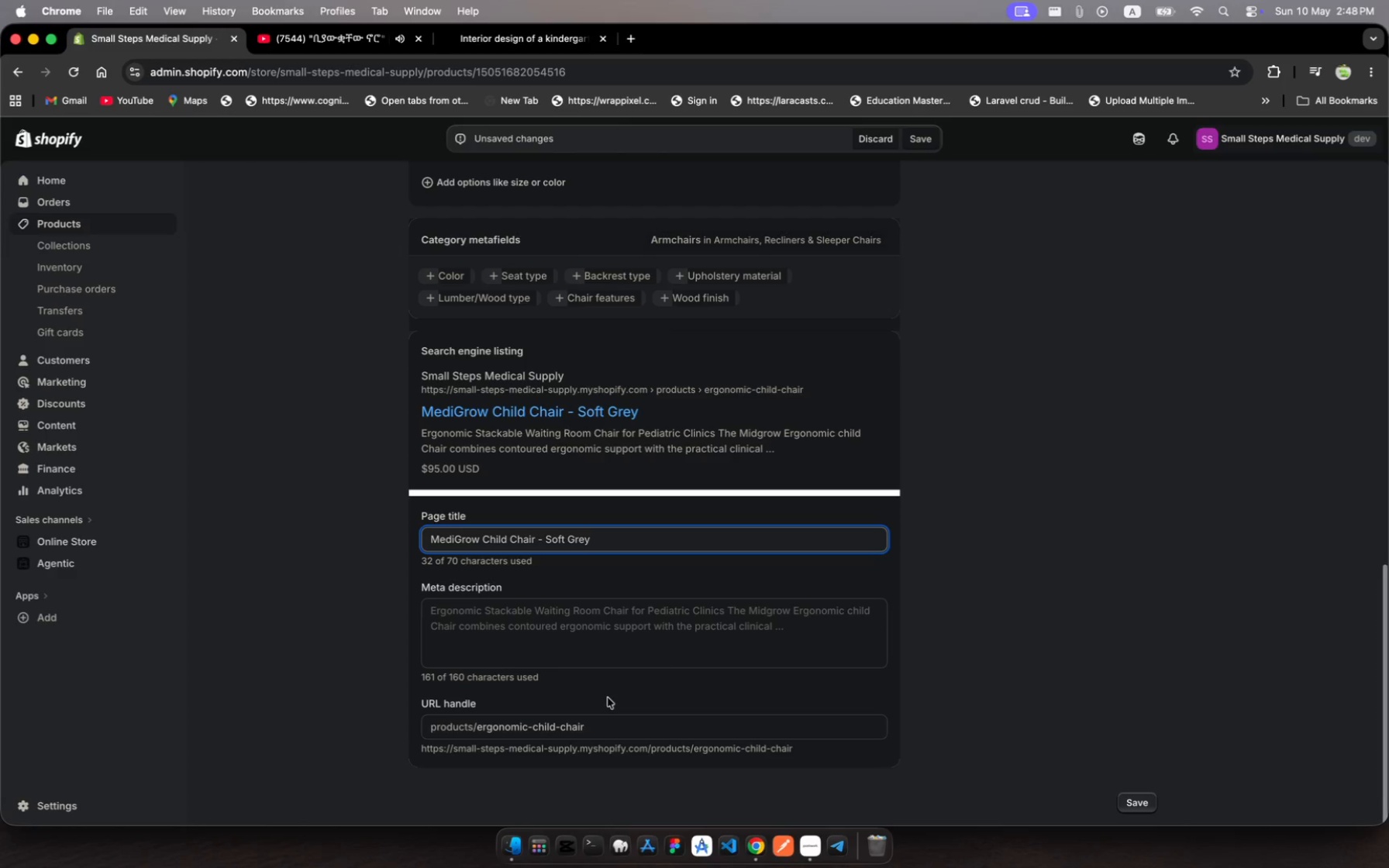 
key(Backspace)
 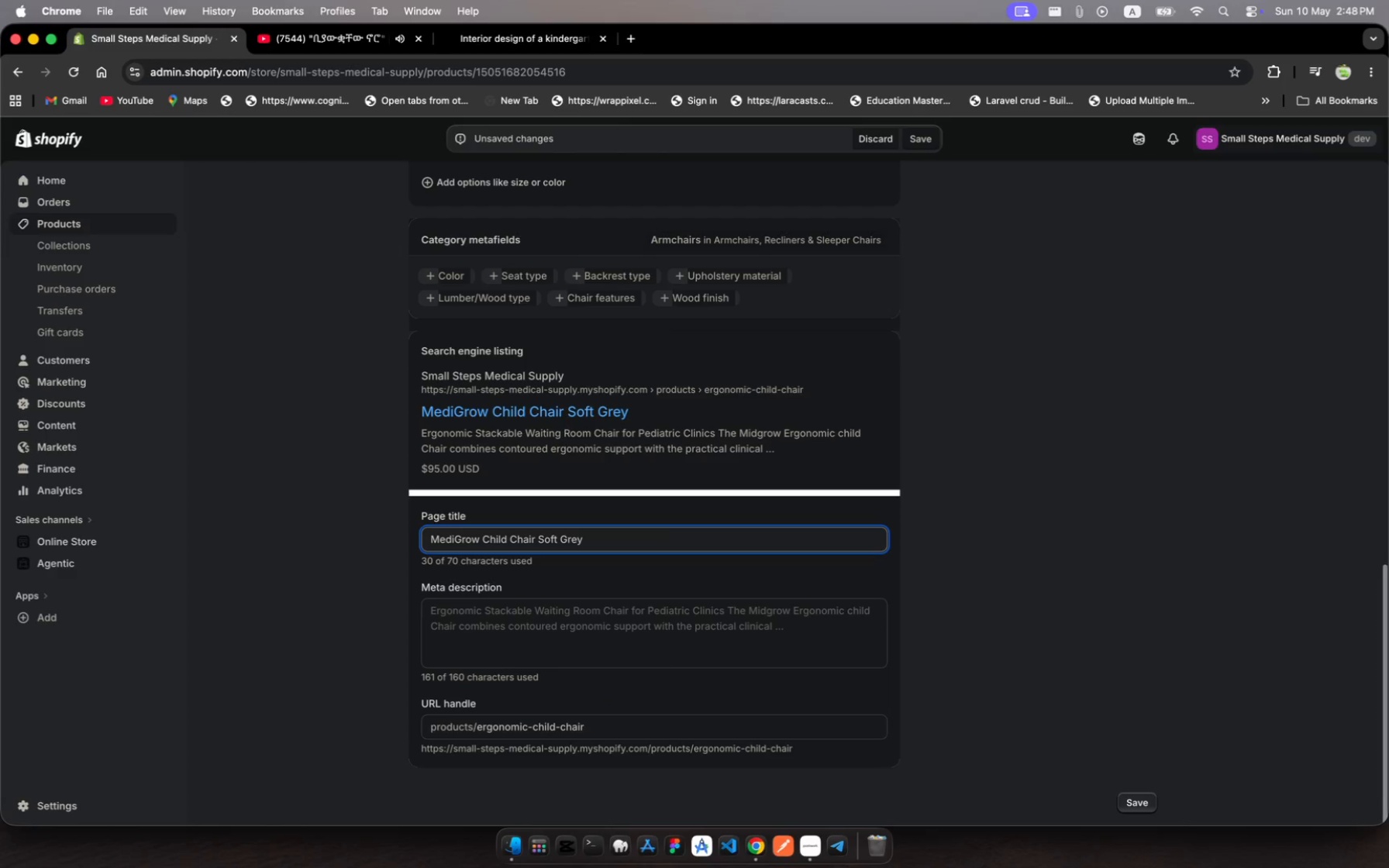 
key(Backspace)
 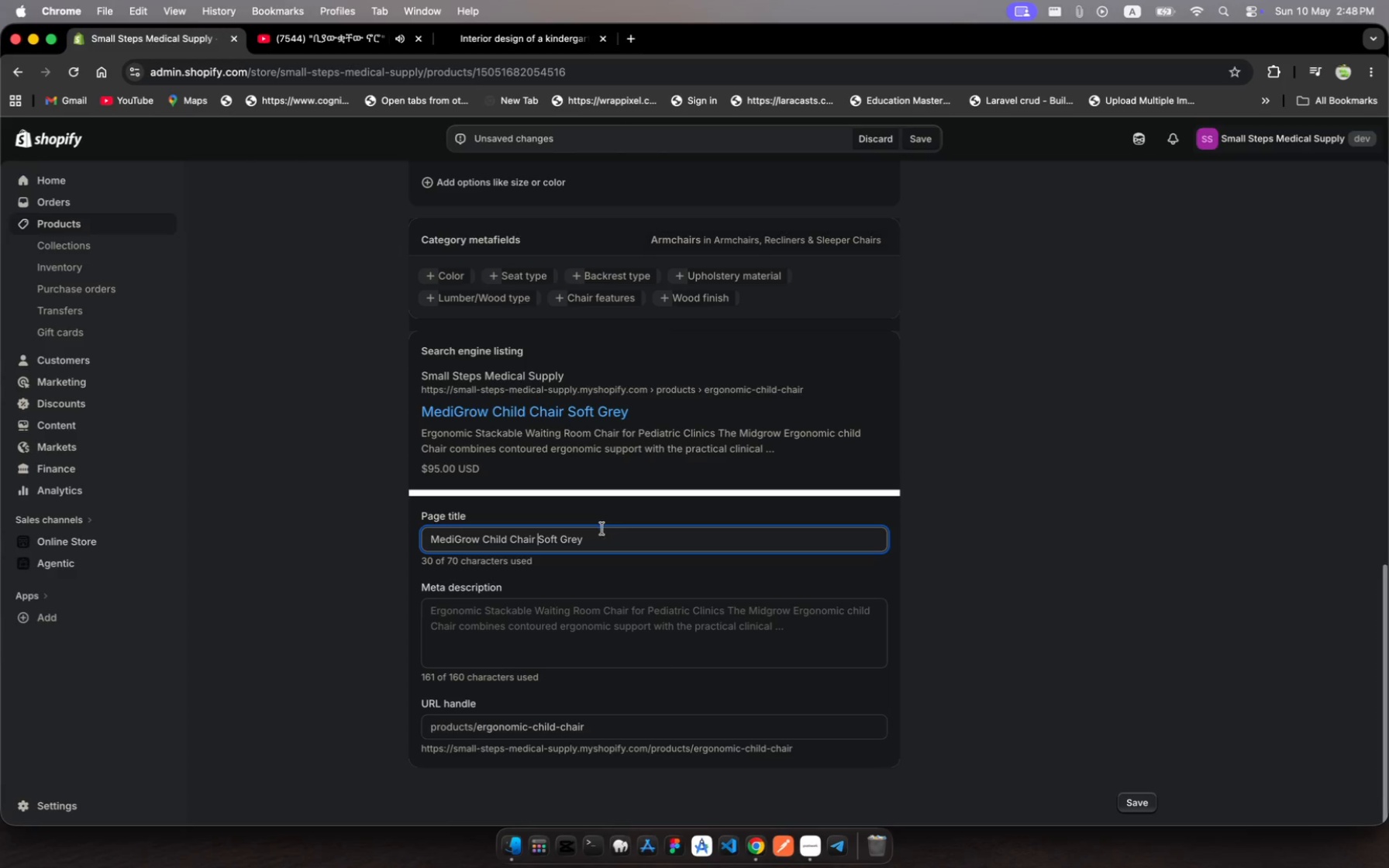 
left_click([598, 535])
 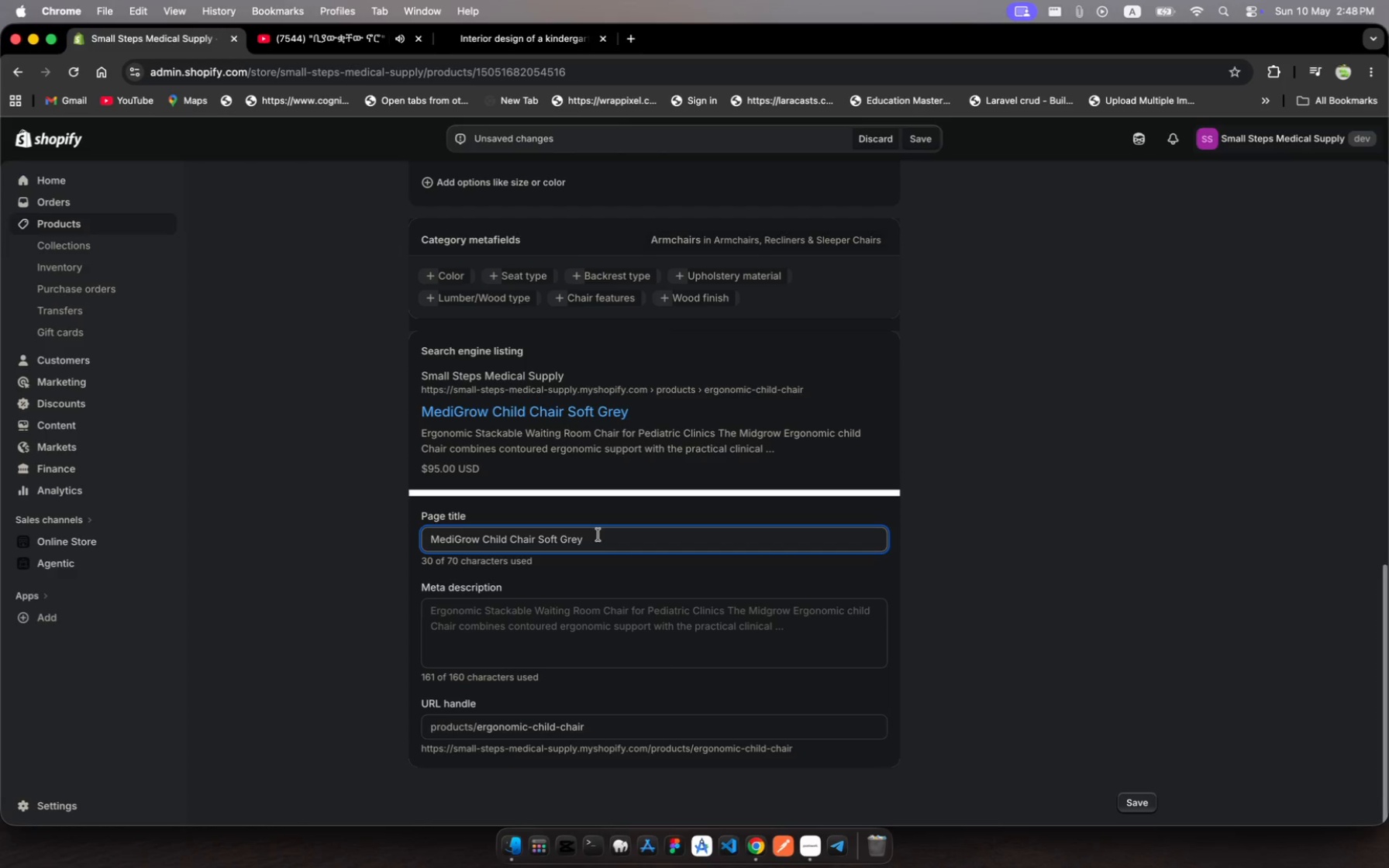 
type( \| Small Teps)
 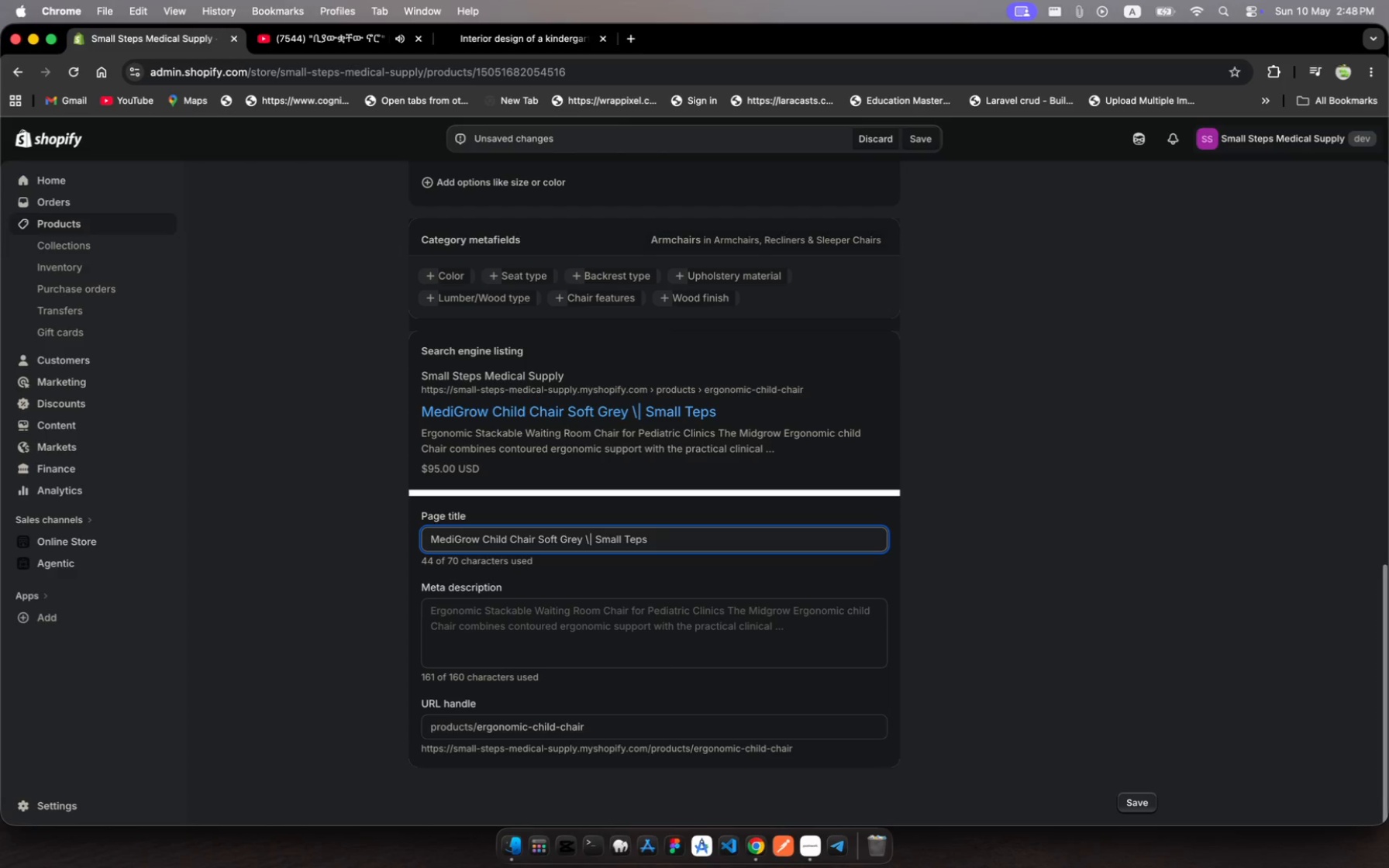 